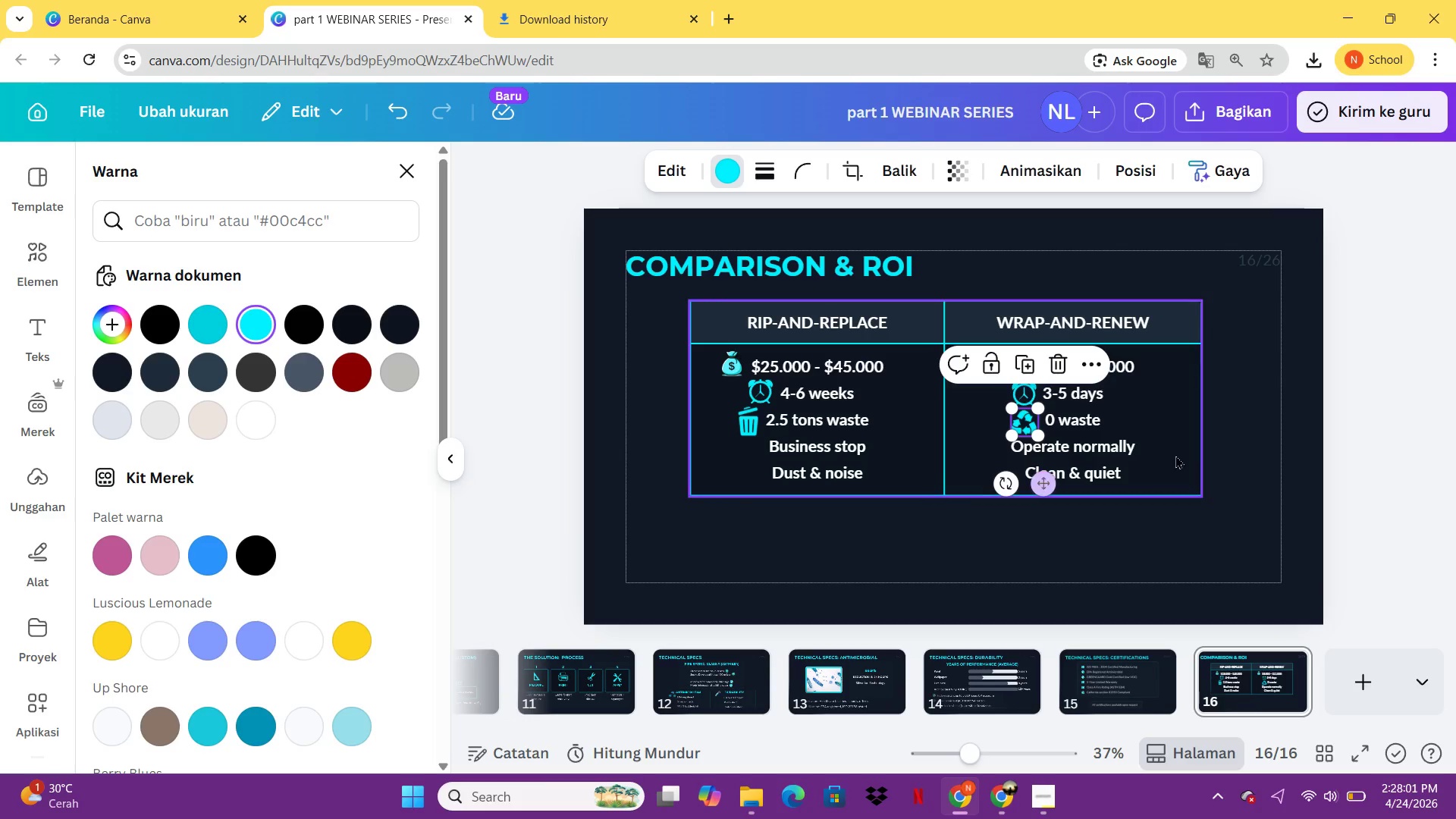 
left_click([1177, 455])
 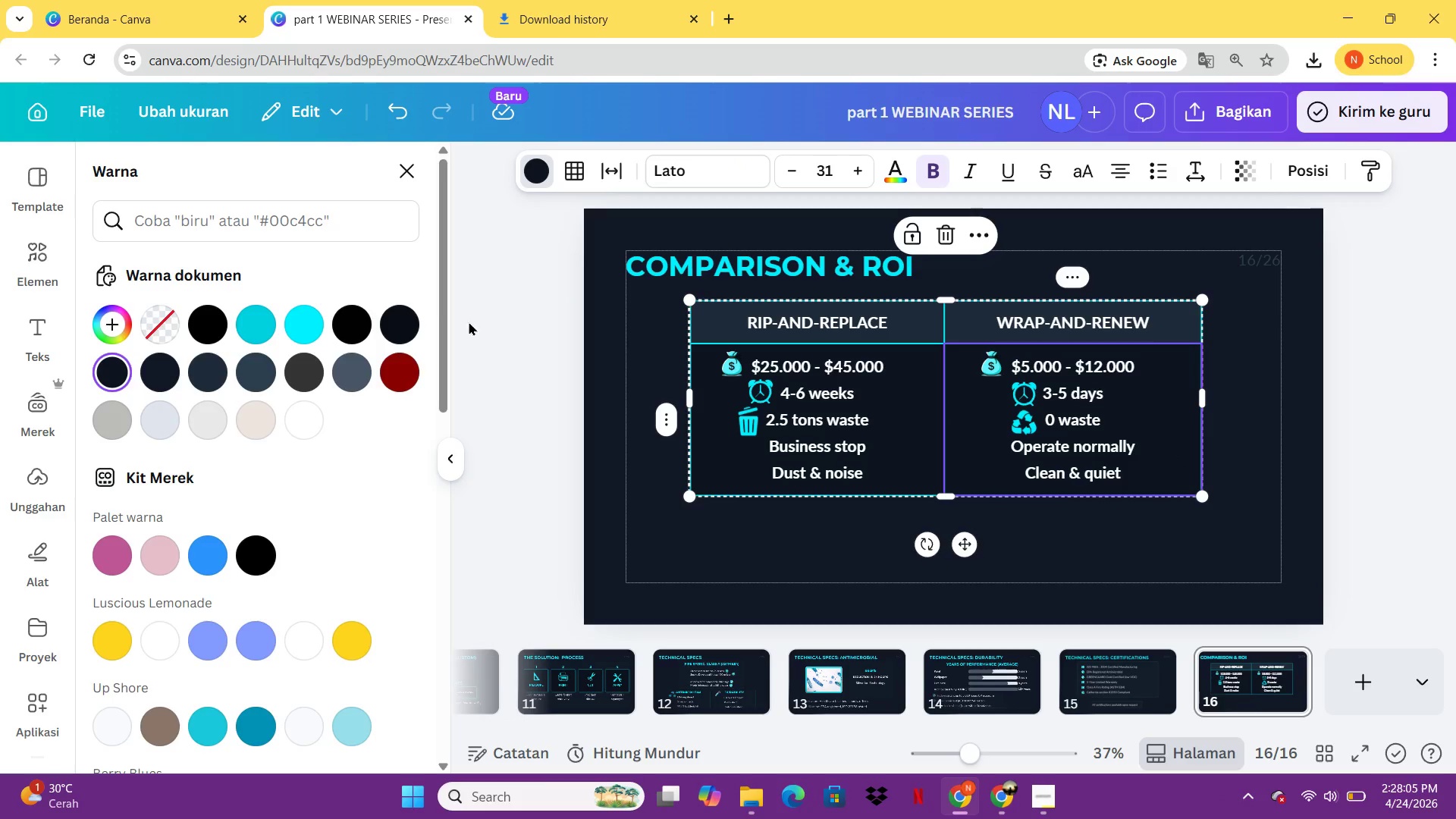 
wait(5.81)
 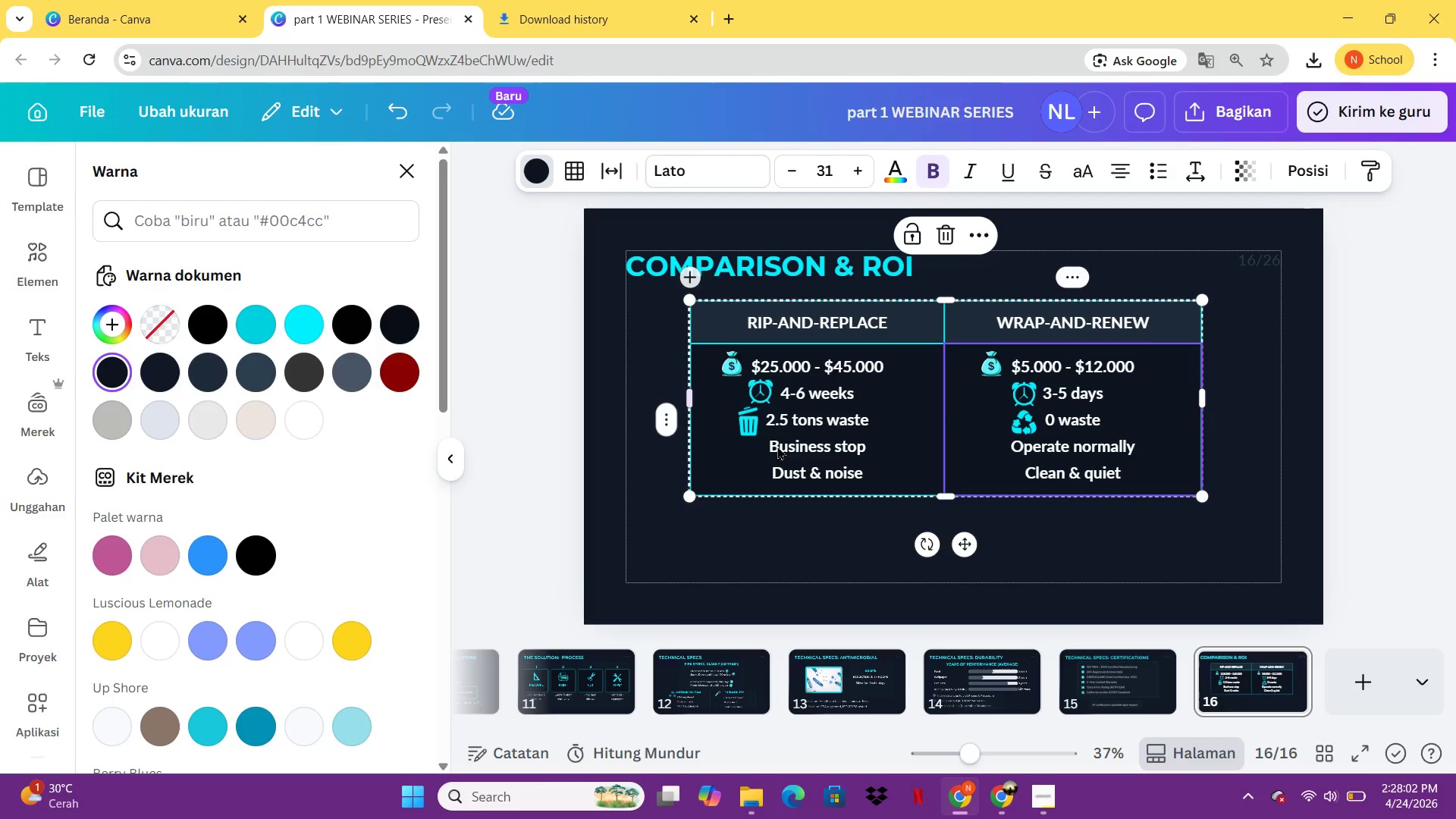 
left_click([30, 256])
 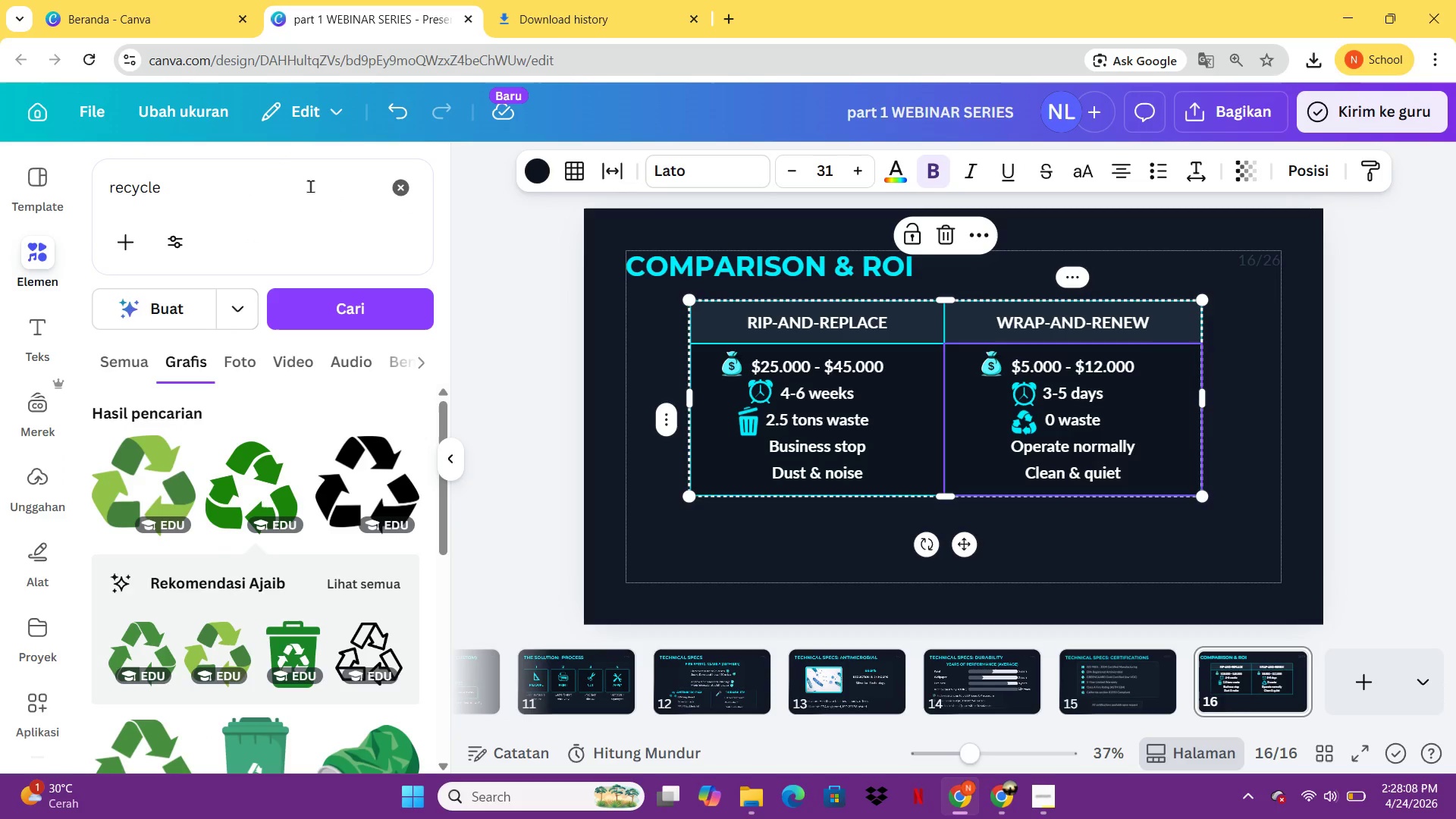 
left_click_drag(start_coordinate=[282, 181], to_coordinate=[90, 214])
 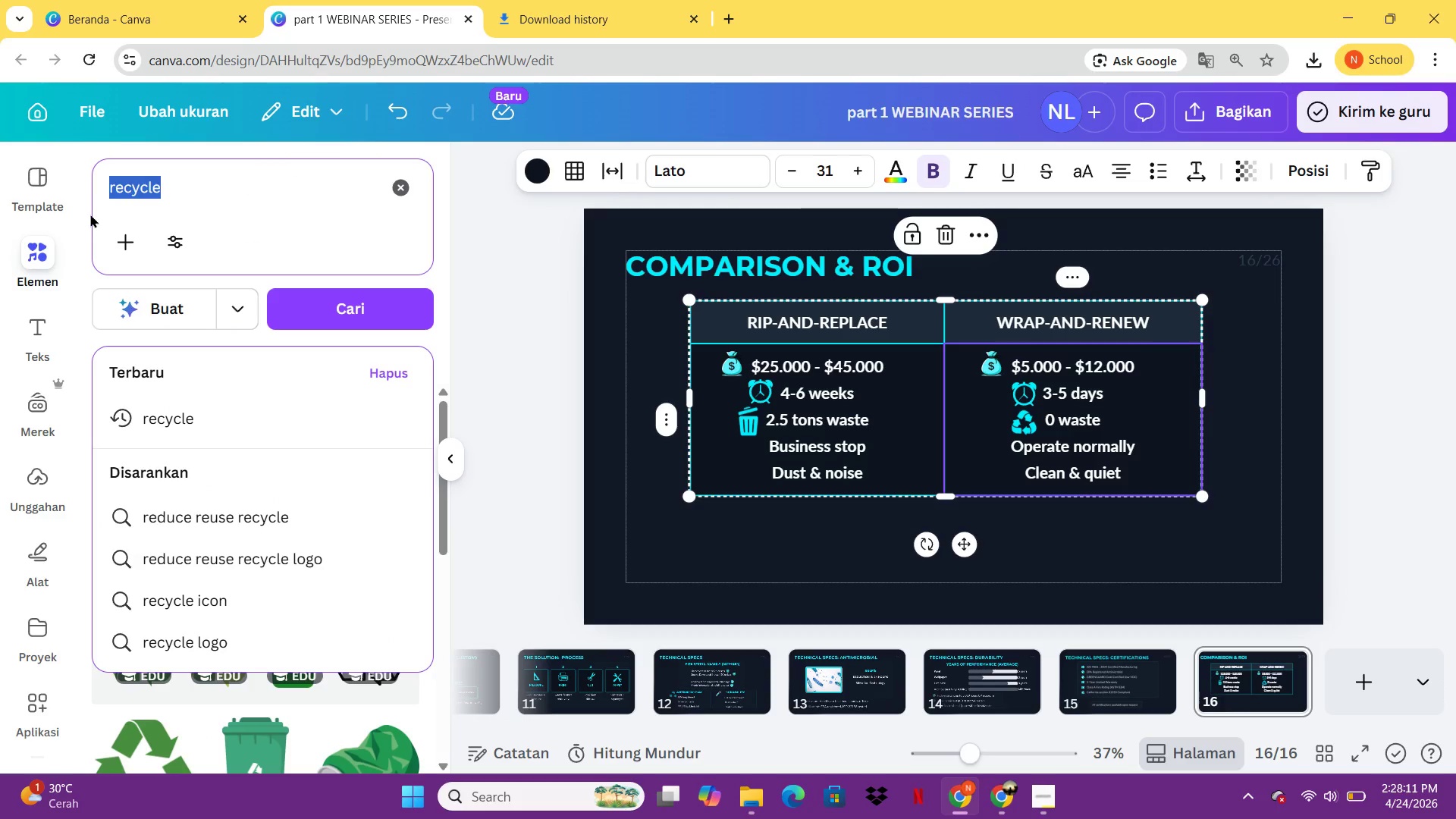 
type(b)
key(Backspace)
type(stop icon)
 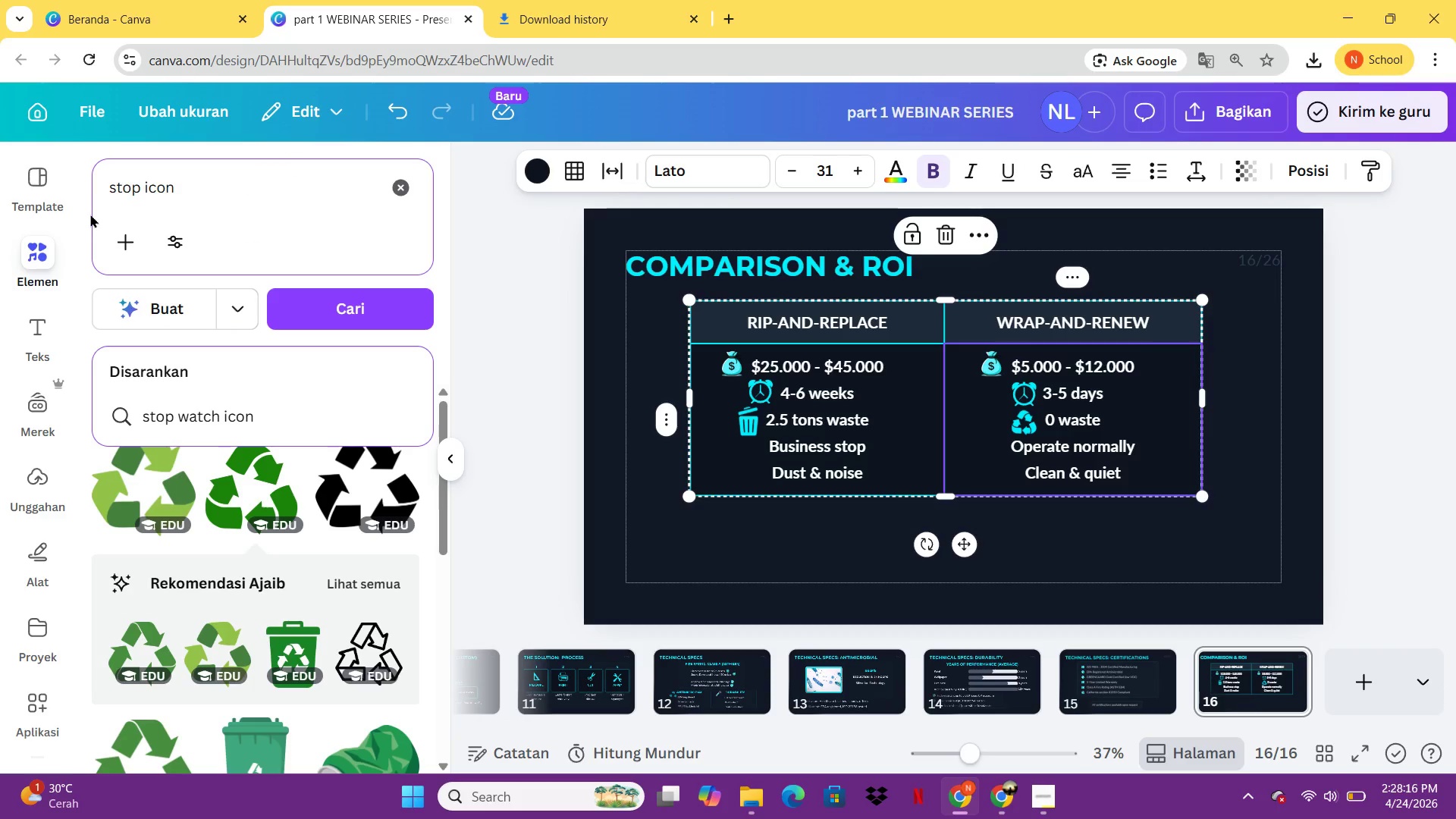 
key(Enter)
 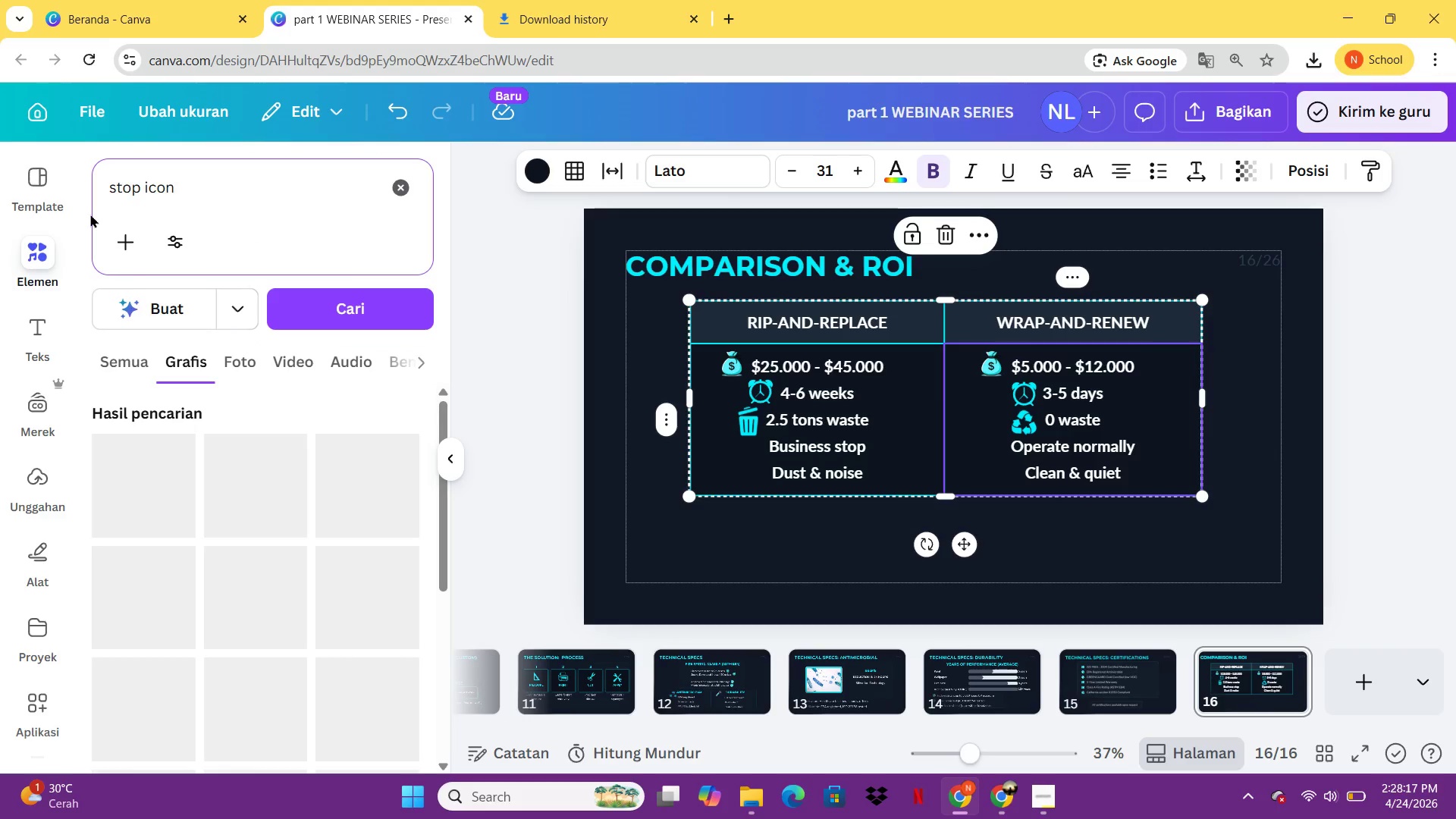 
mouse_move([318, 558])
 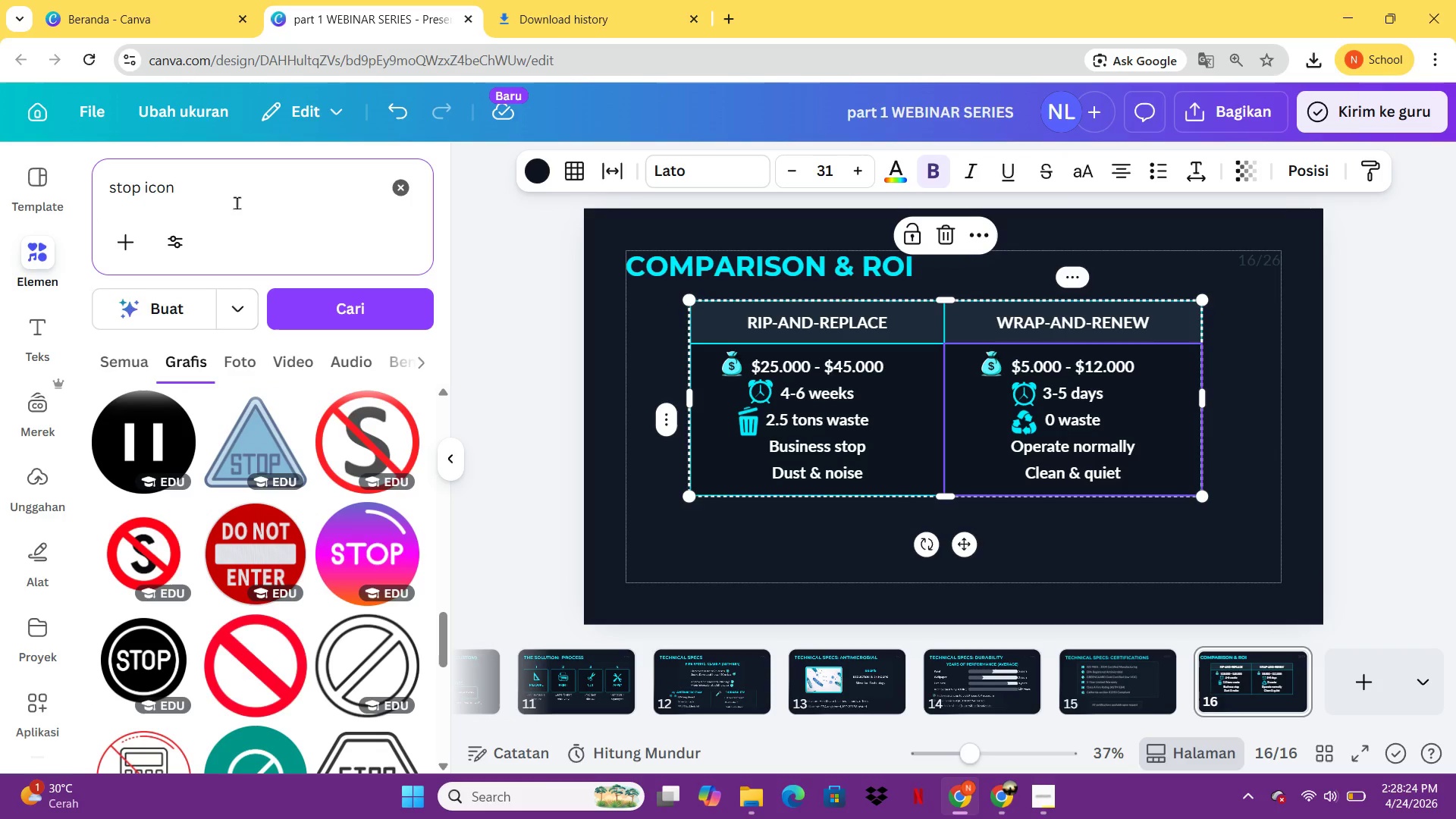 
left_click_drag(start_coordinate=[237, 202], to_coordinate=[142, 195])
 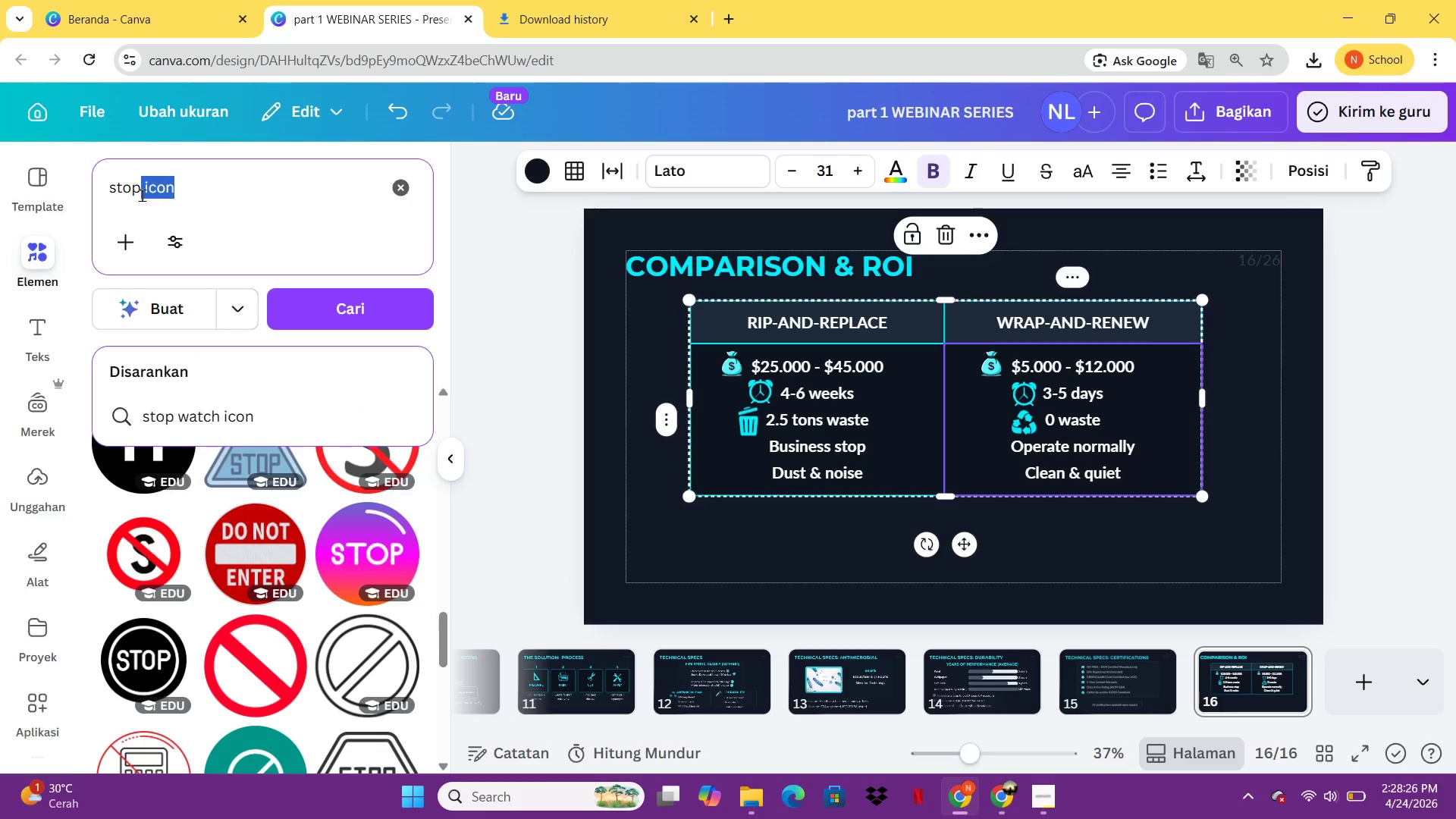 
type( construction)
 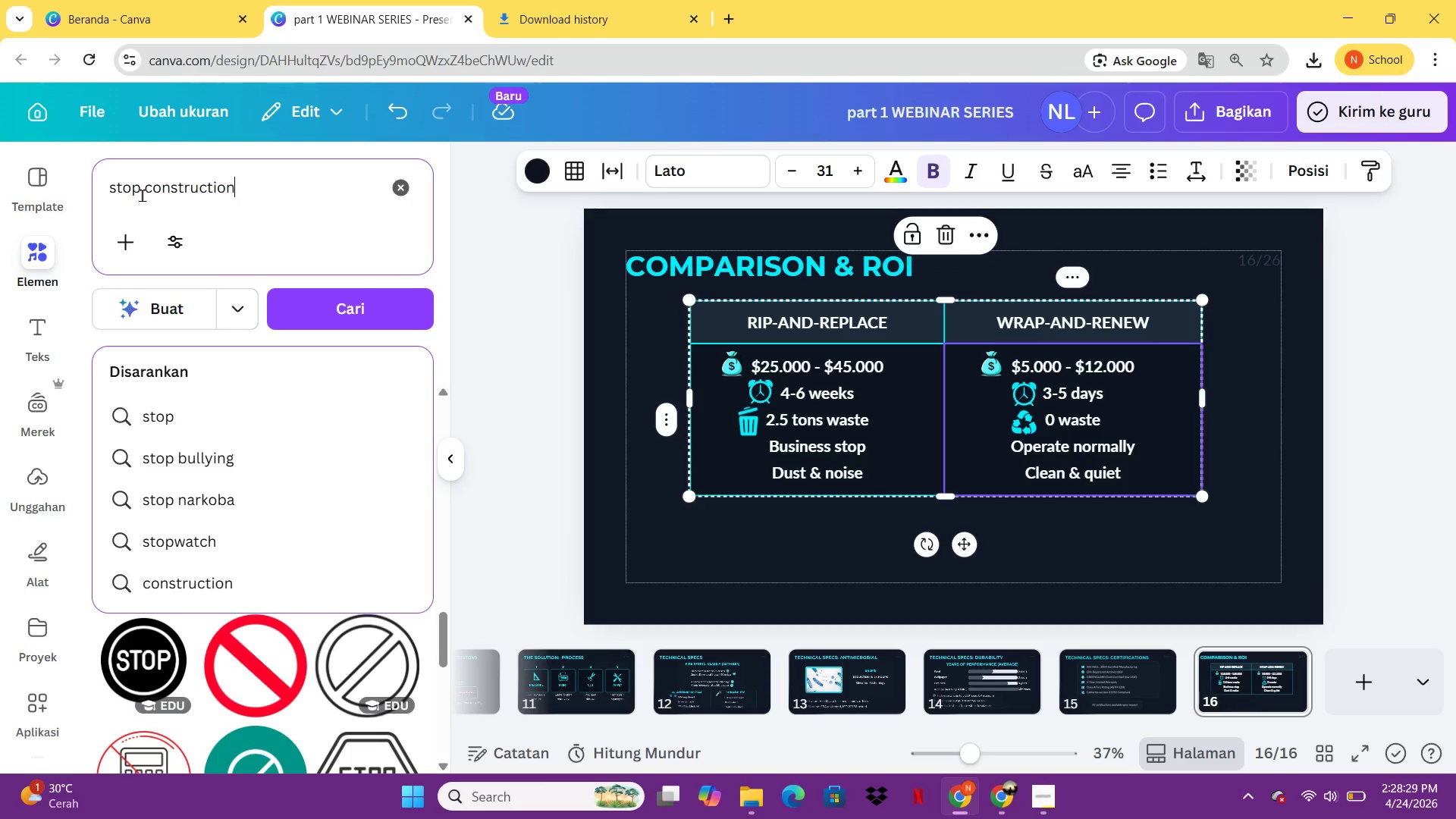 
key(Enter)
 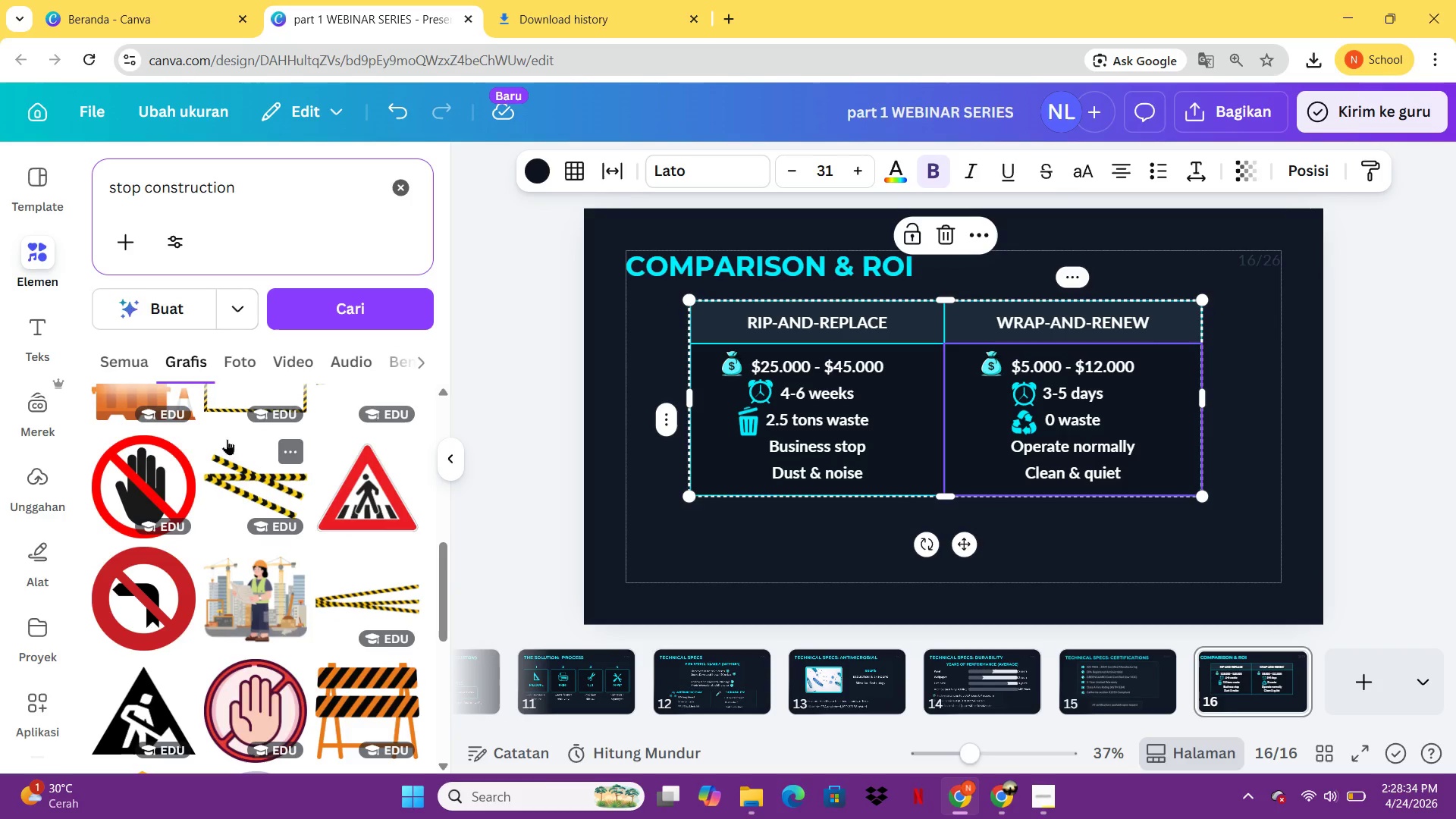 
wait(6.06)
 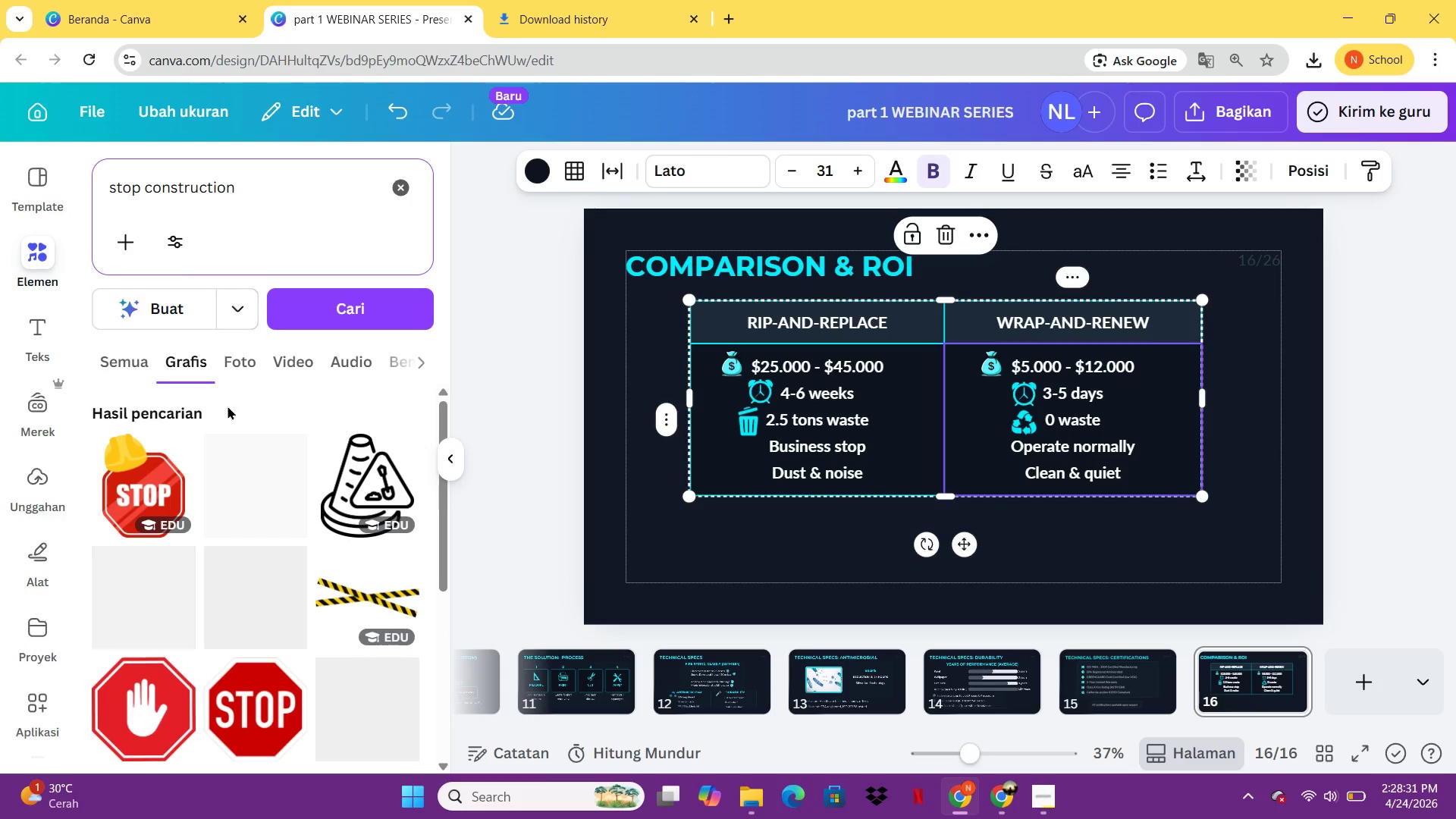 
left_click([359, 579])
 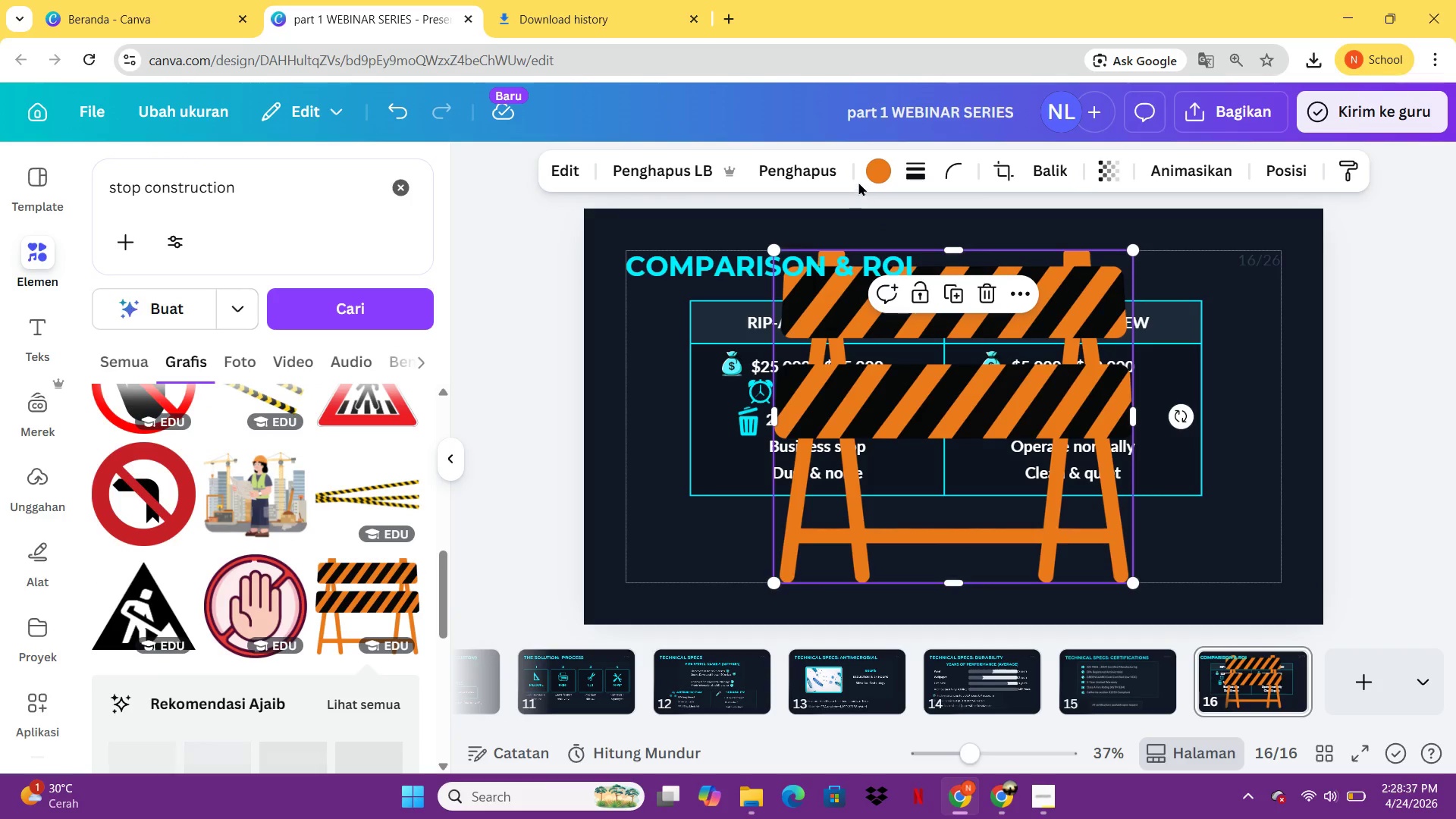 
left_click([858, 180])
 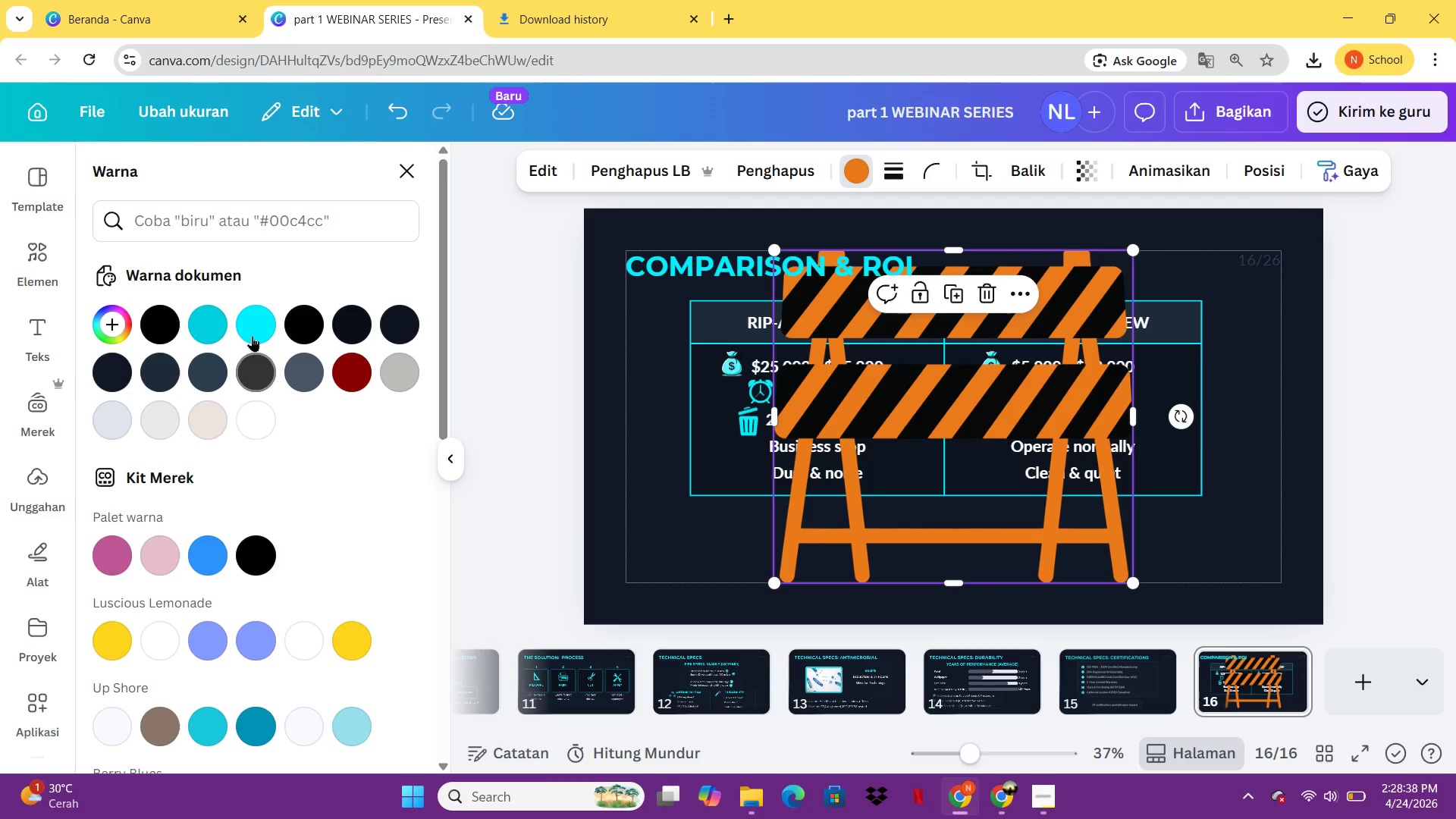 
left_click([250, 334])
 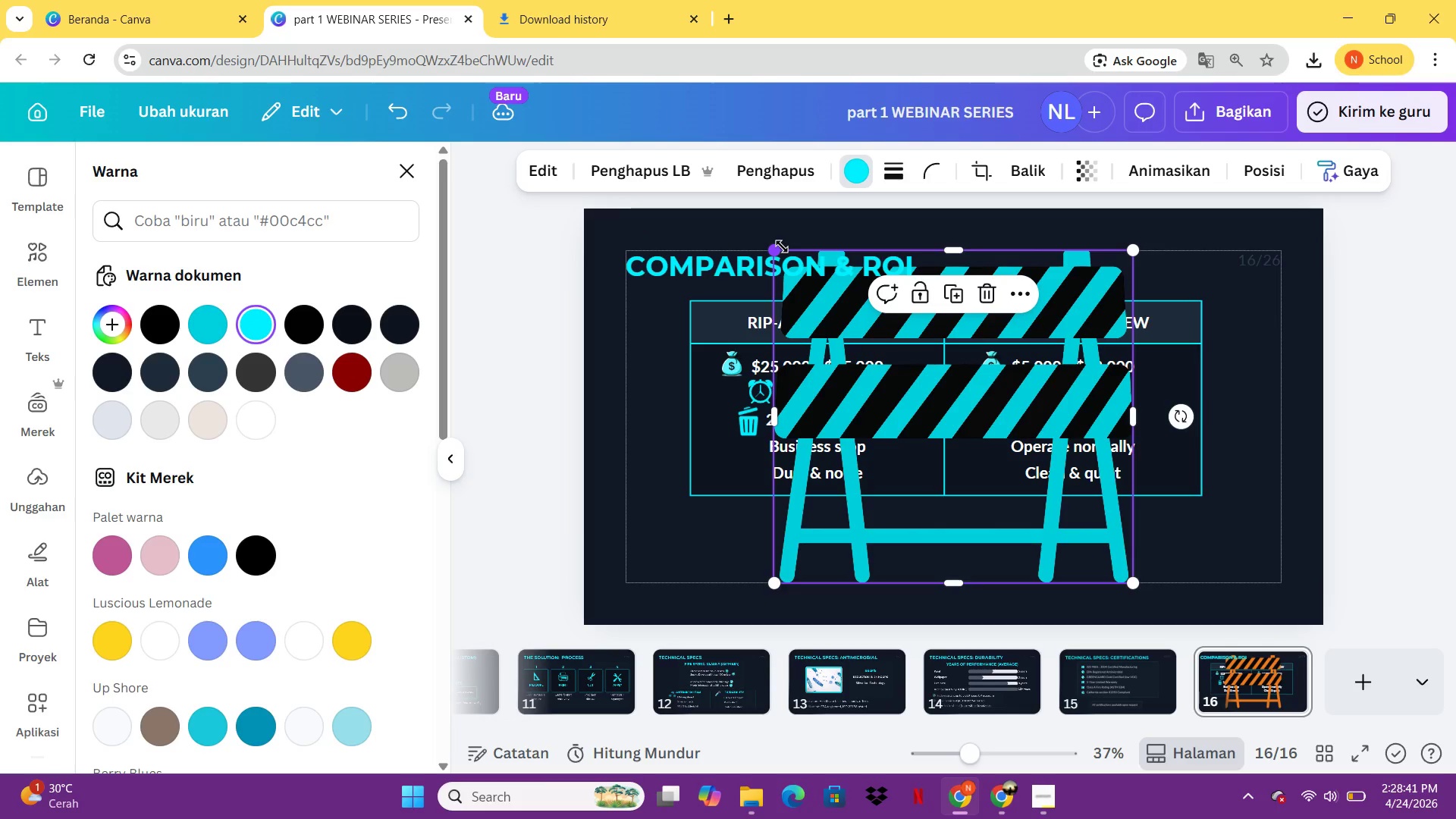 
left_click_drag(start_coordinate=[782, 246], to_coordinate=[1100, 568])
 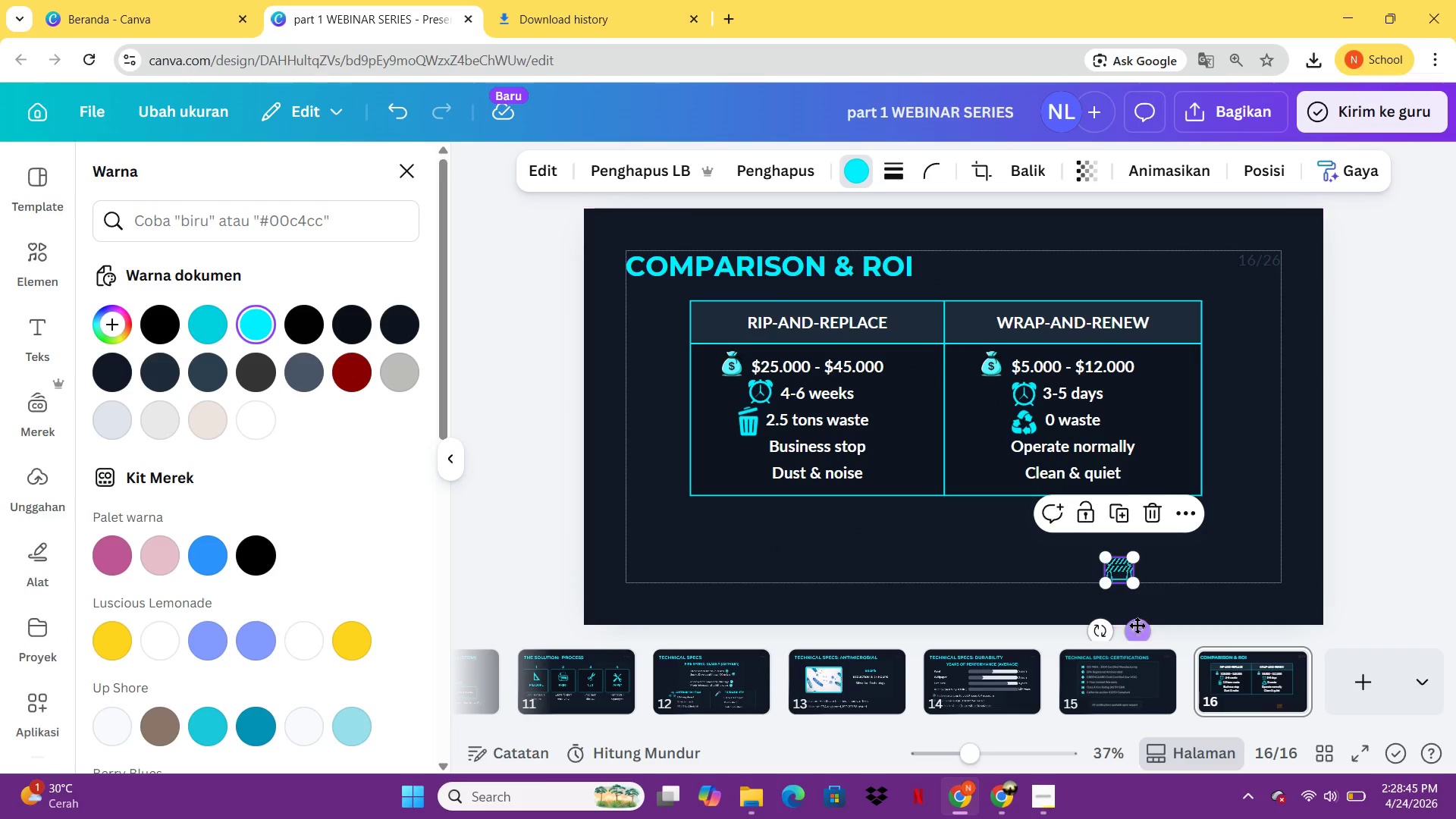 
left_click_drag(start_coordinate=[1137, 625], to_coordinate=[769, 511])
 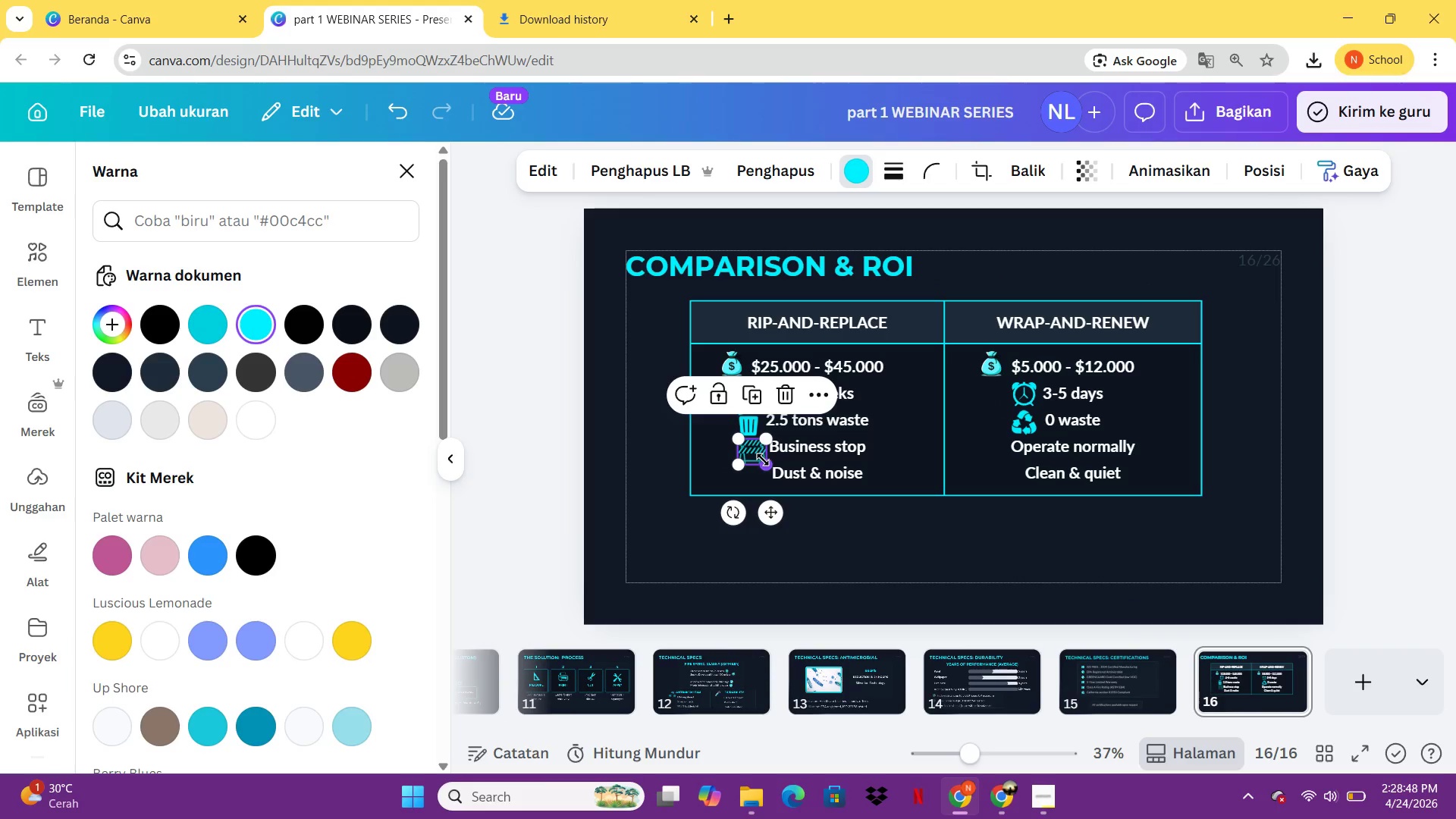 
left_click_drag(start_coordinate=[763, 460], to_coordinate=[759, 455])
 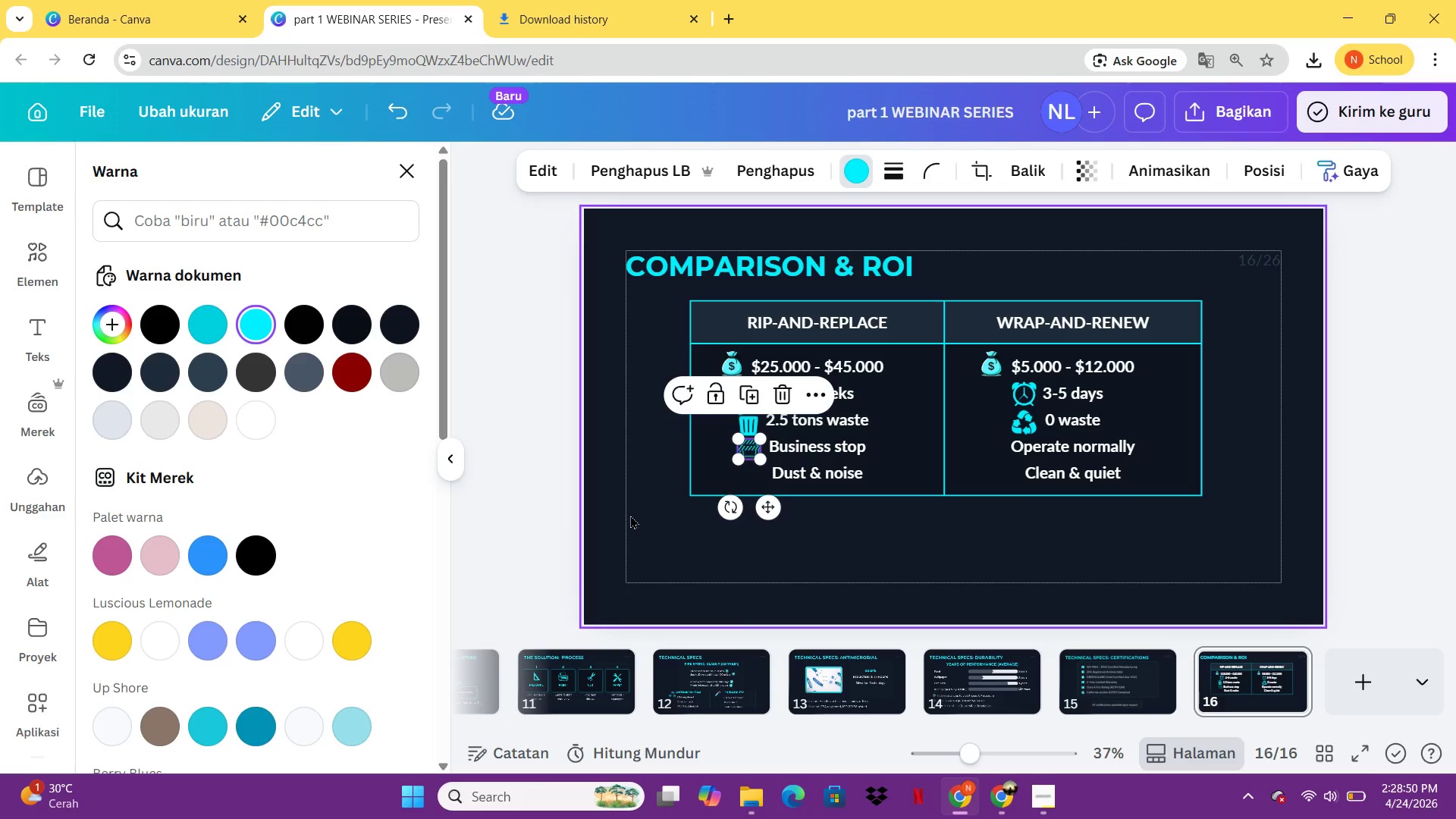 
left_click([629, 515])
 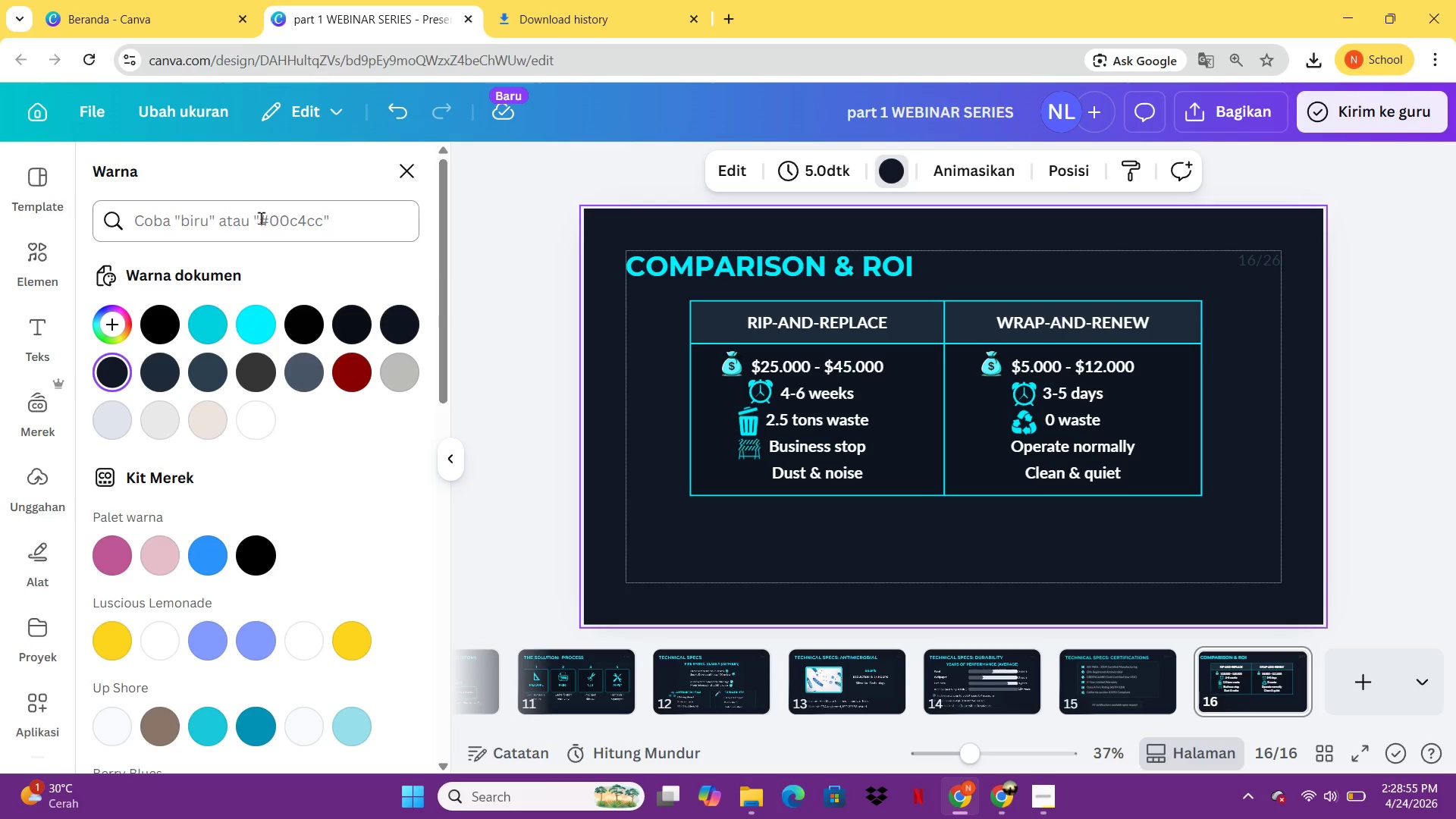 
wait(5.98)
 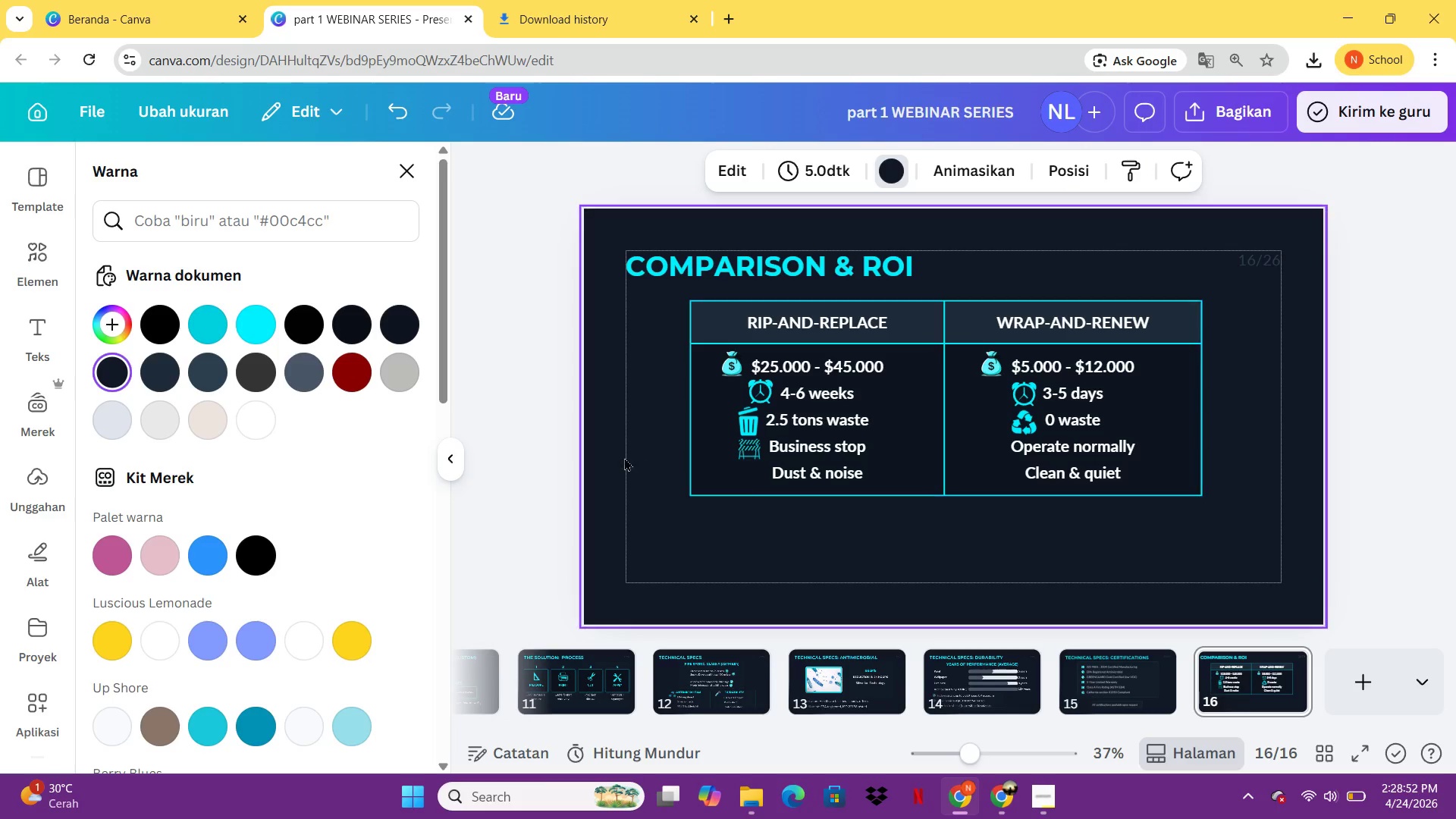 
left_click([1085, 686])
 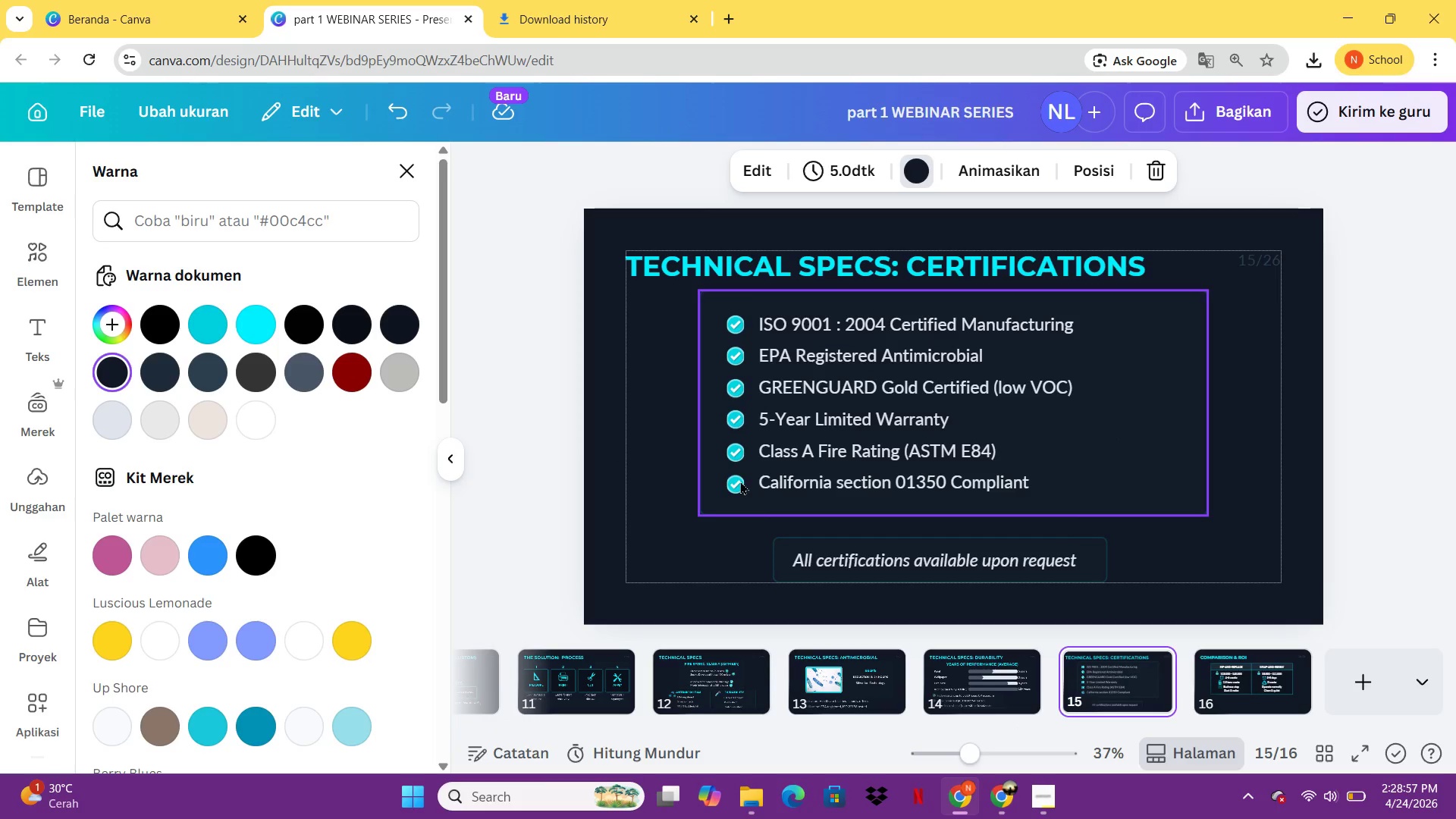 
left_click([736, 481])
 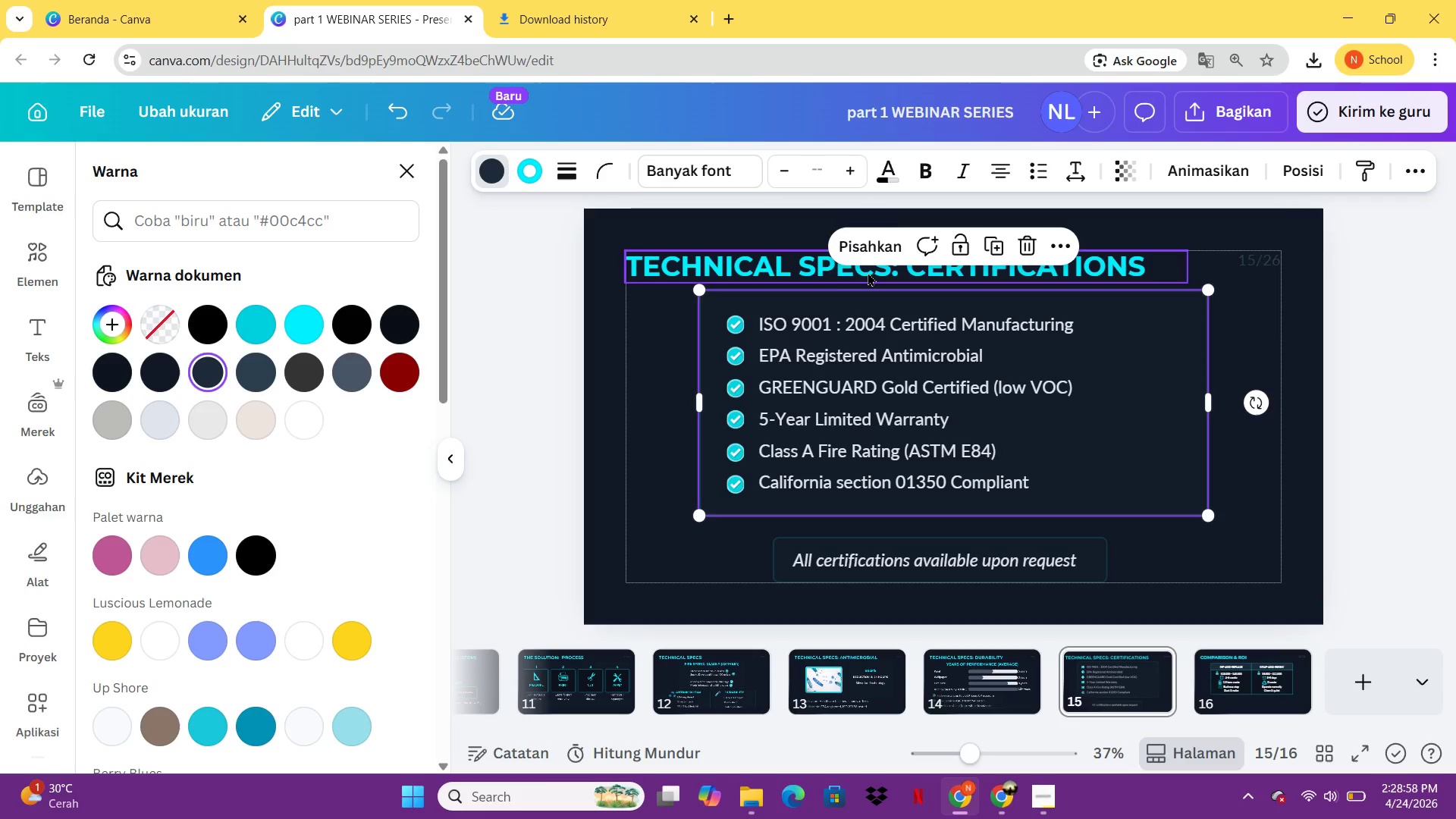 
left_click([865, 258])
 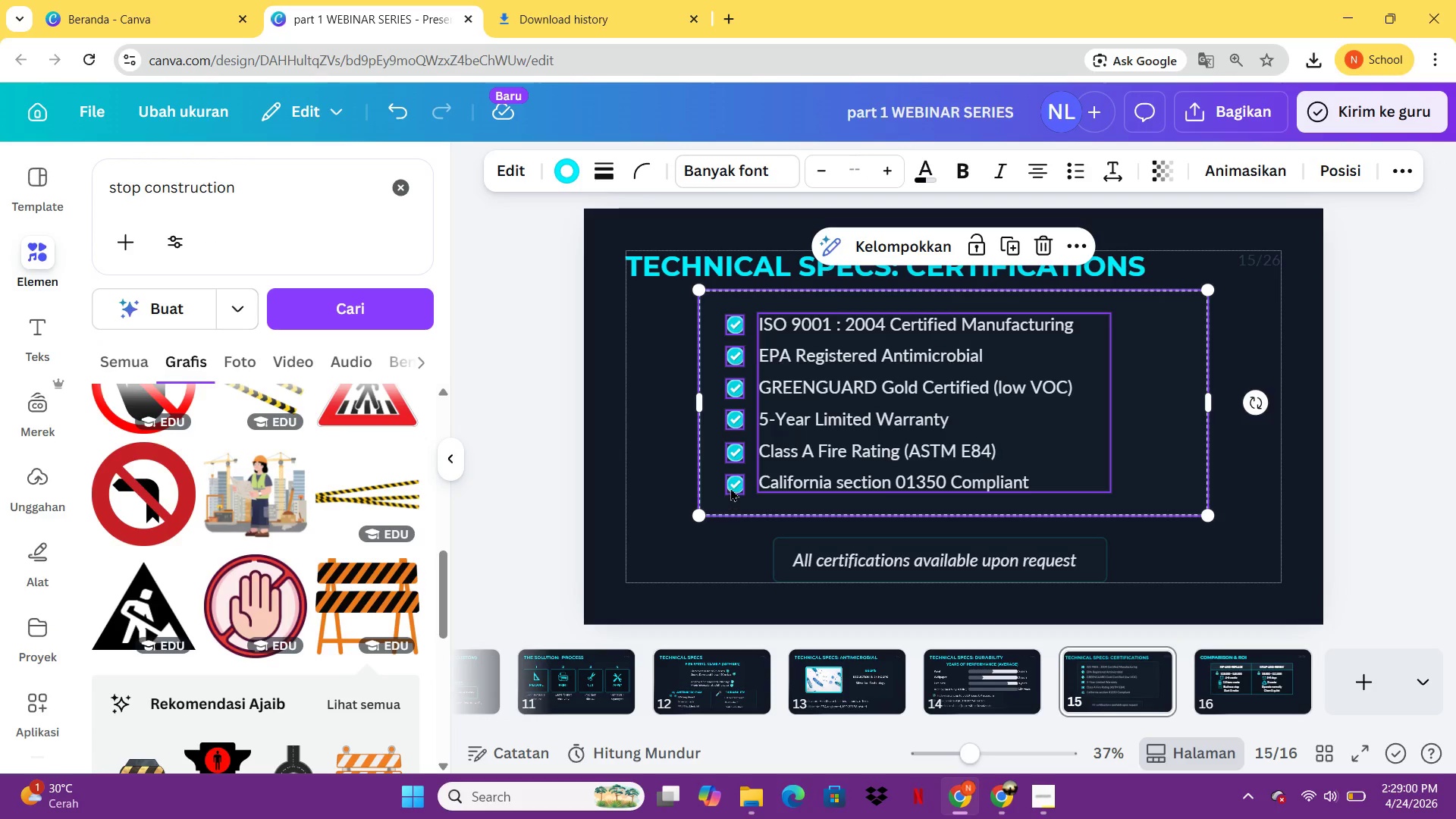 
left_click([731, 485])
 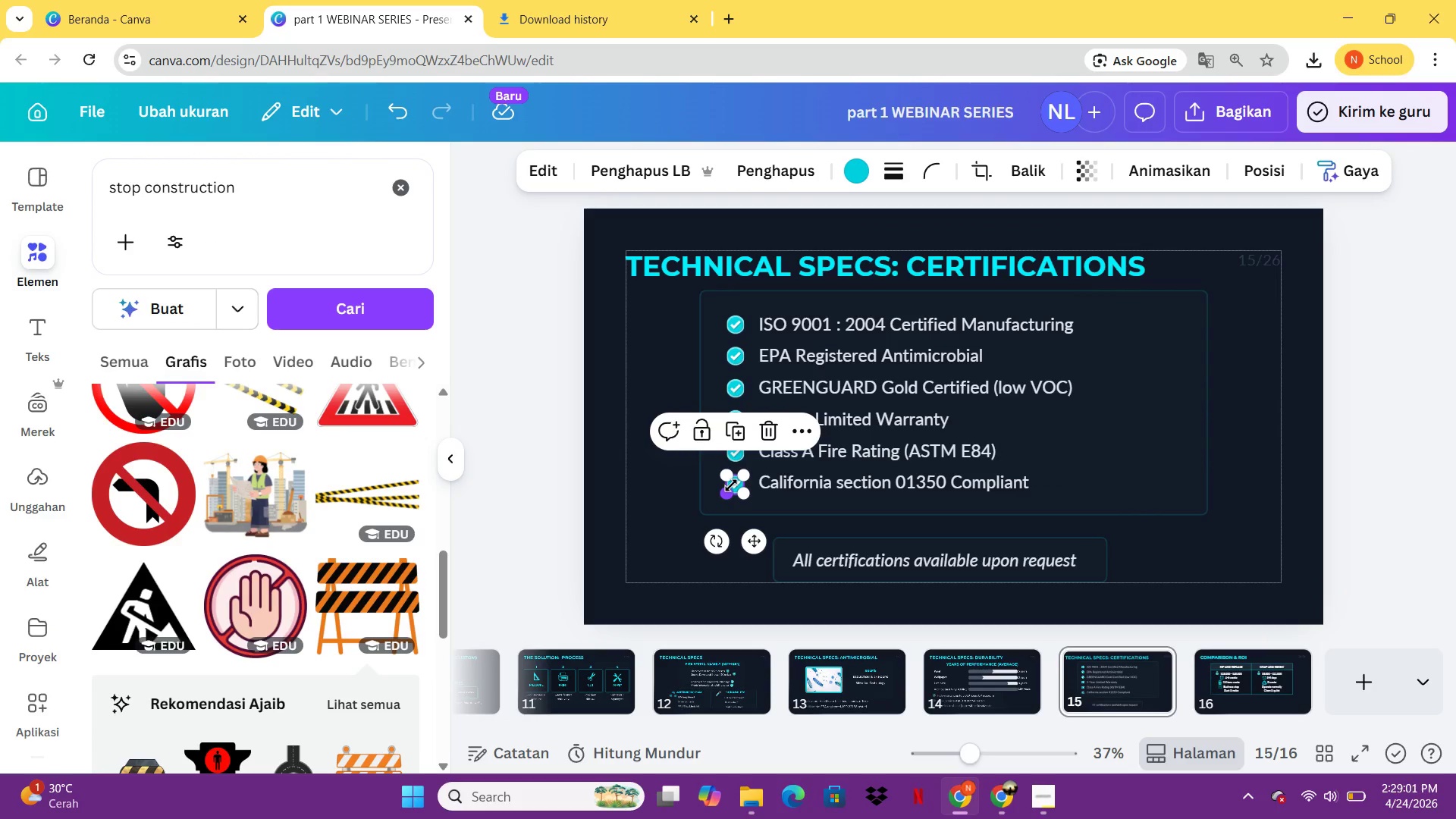 
key(Control+C)
 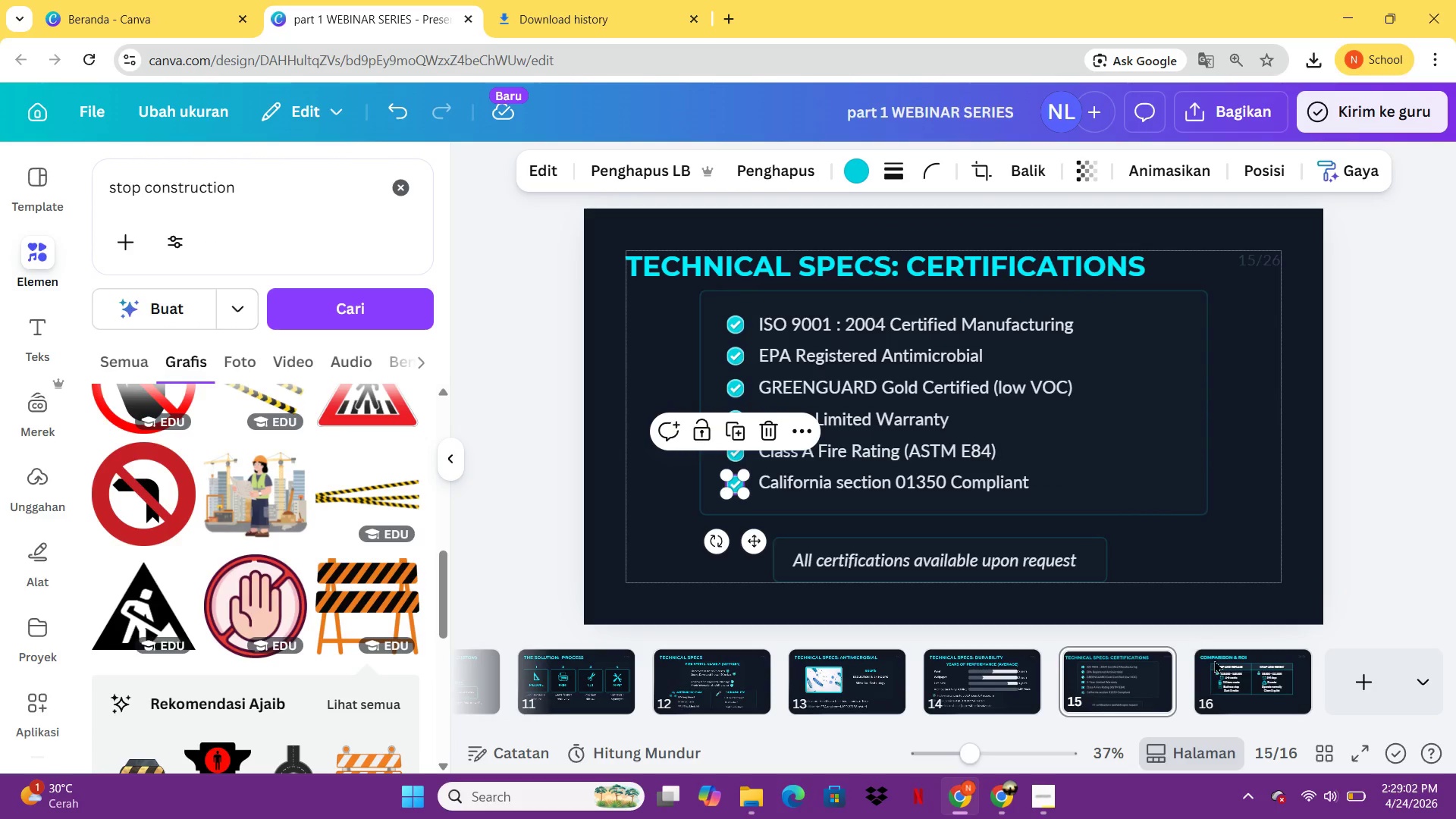 
left_click([1237, 676])
 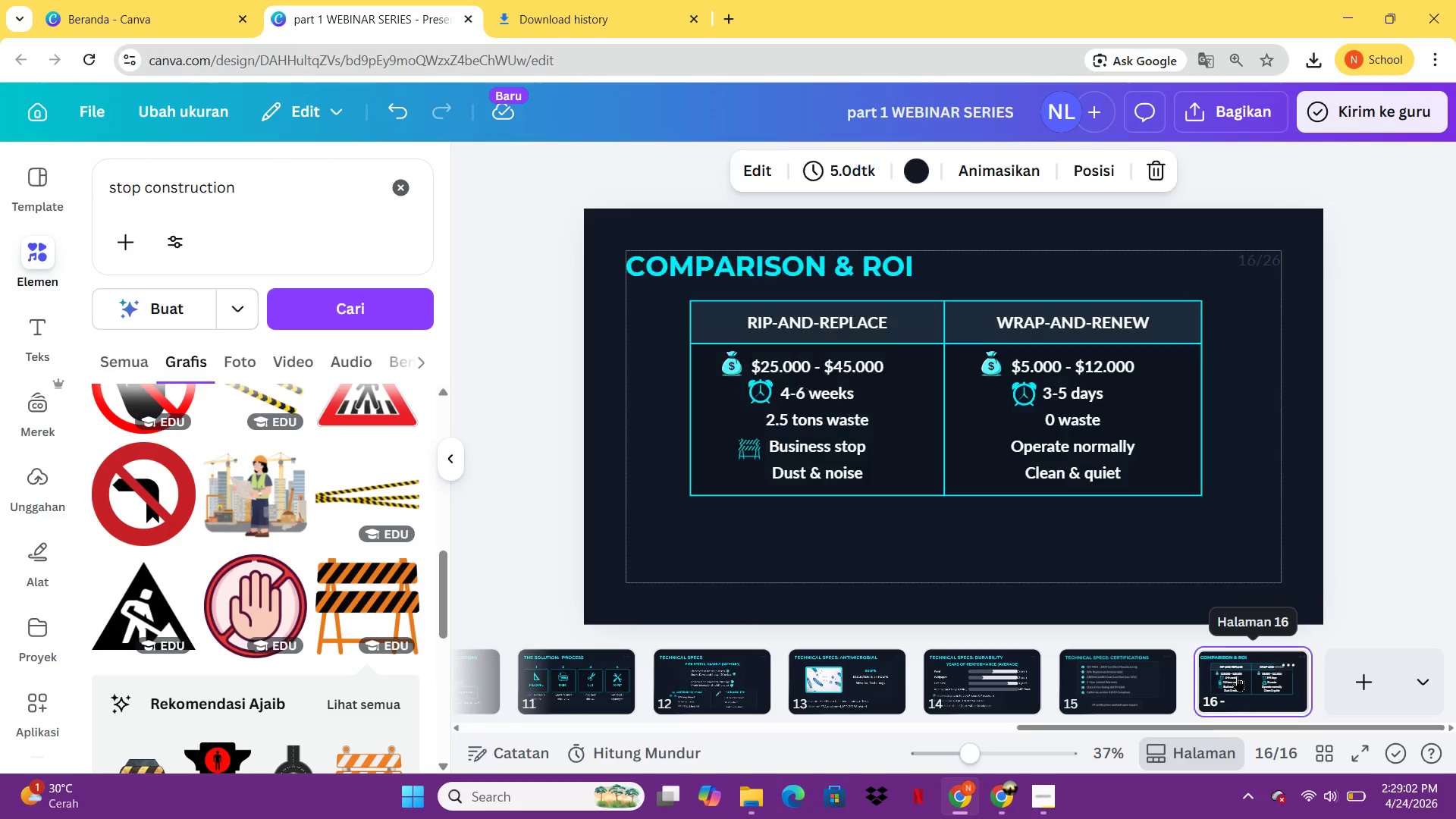 
key(Control+ControlLeft)
 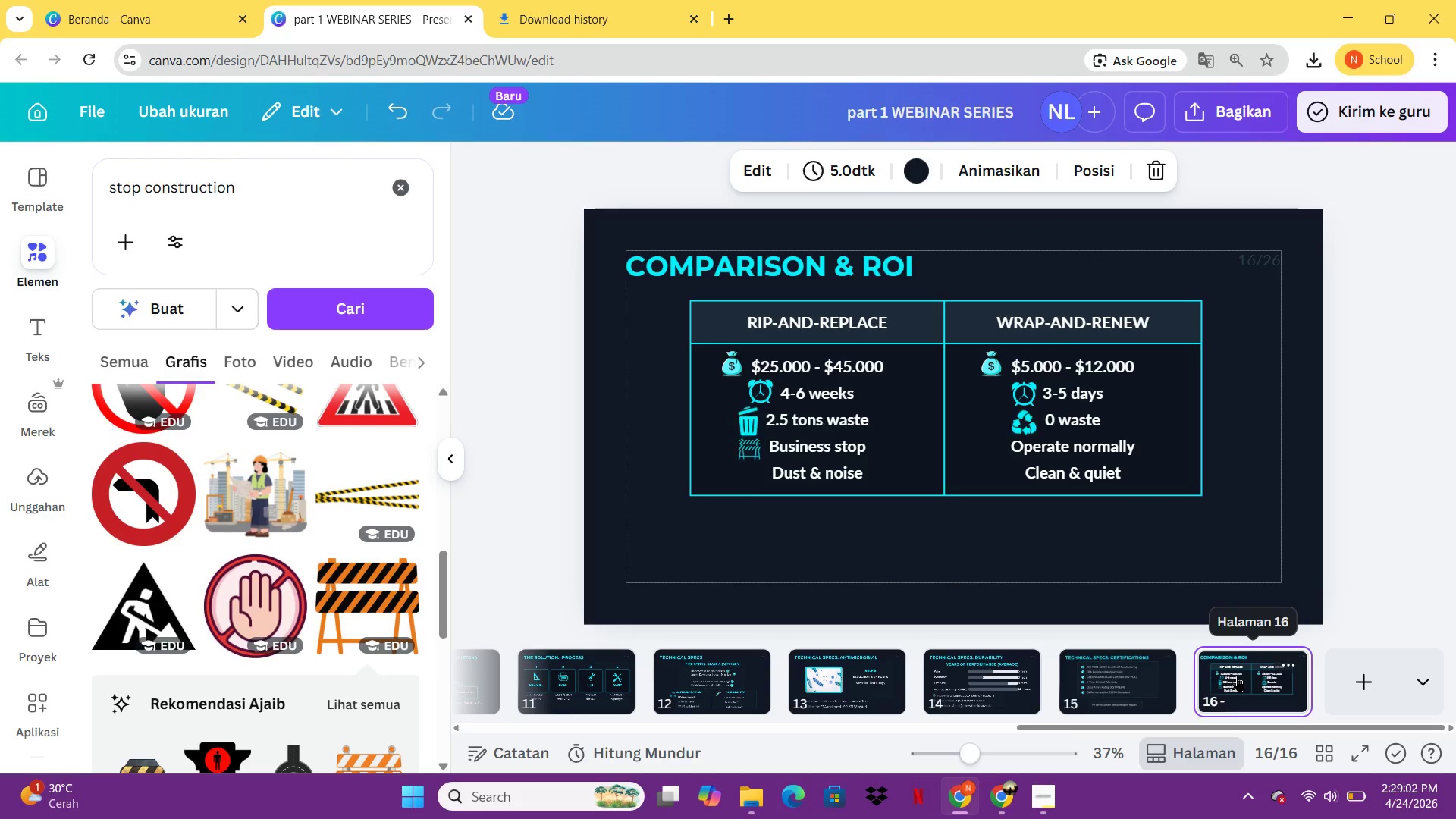 
key(Control+V)
 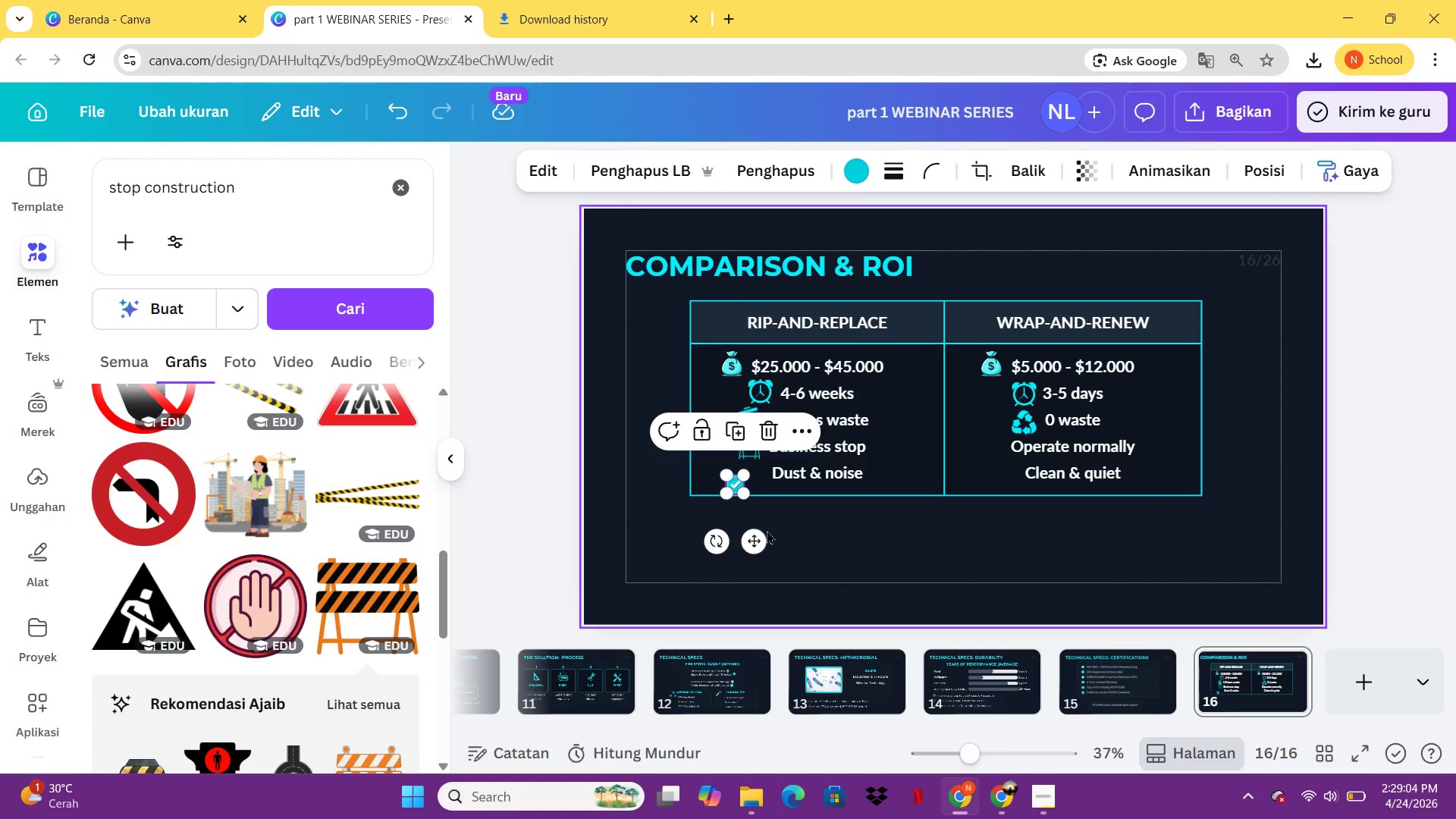 
left_click_drag(start_coordinate=[752, 540], to_coordinate=[1012, 504])
 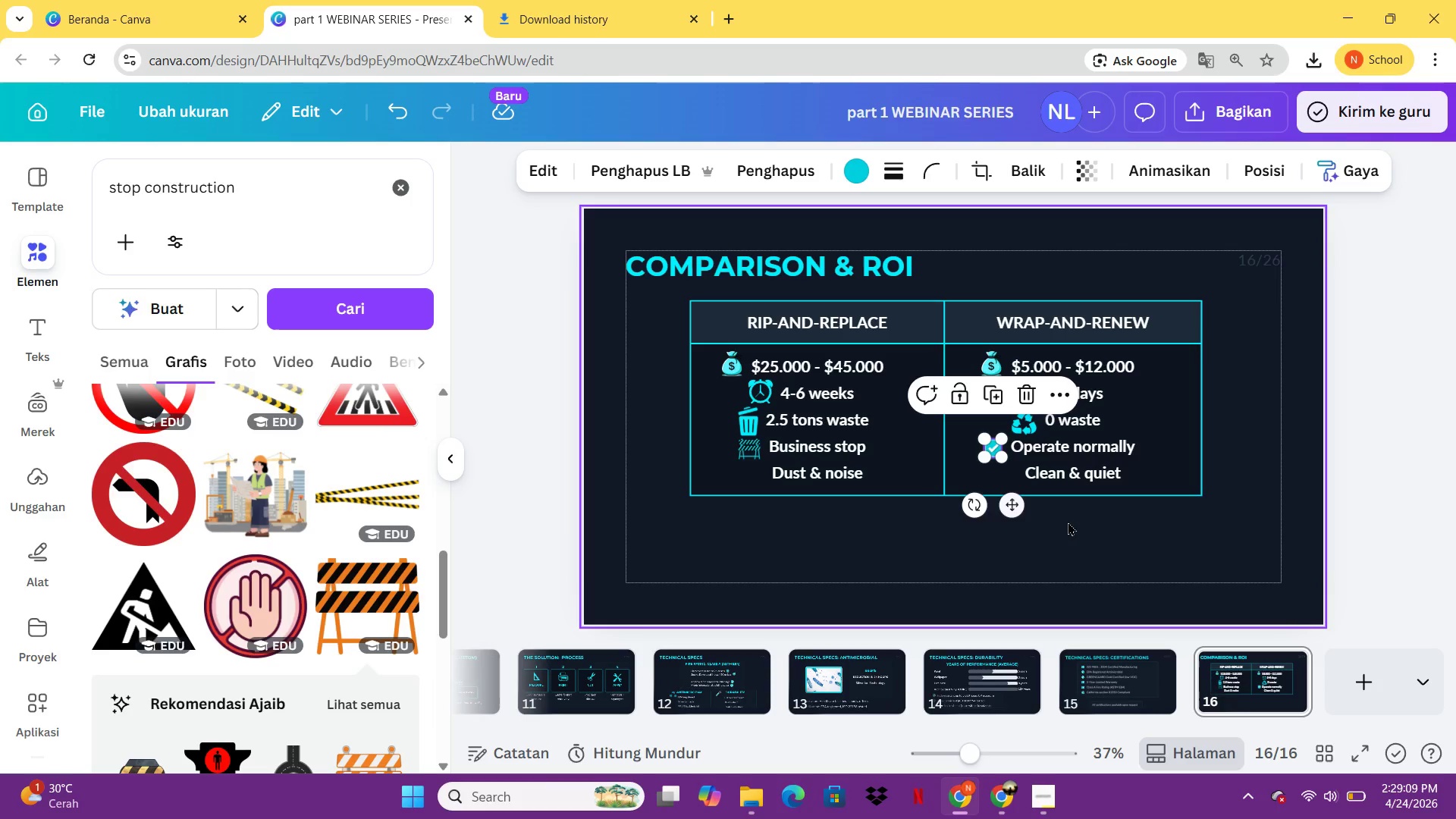 
left_click([1068, 532])
 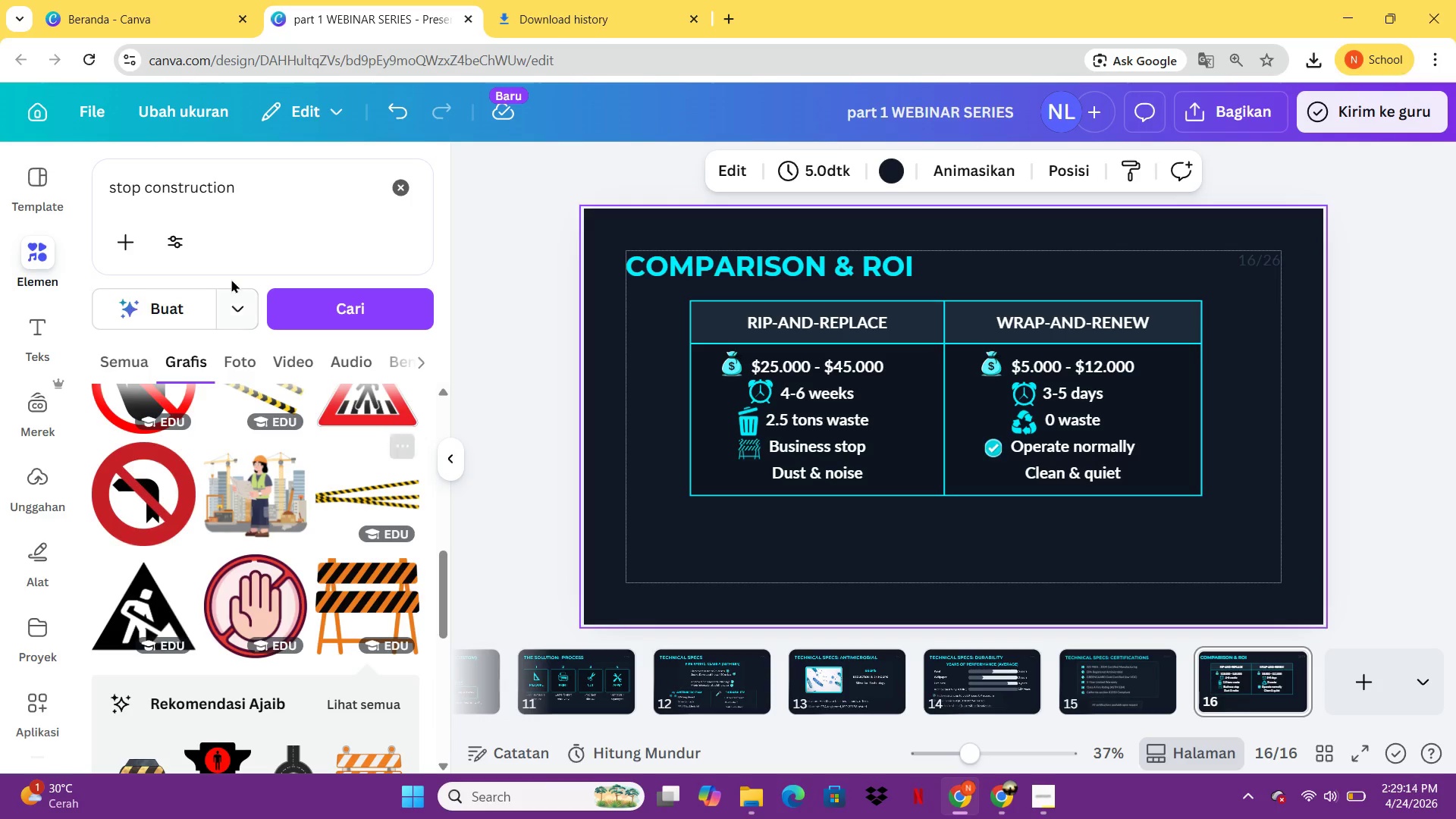 
wait(9.19)
 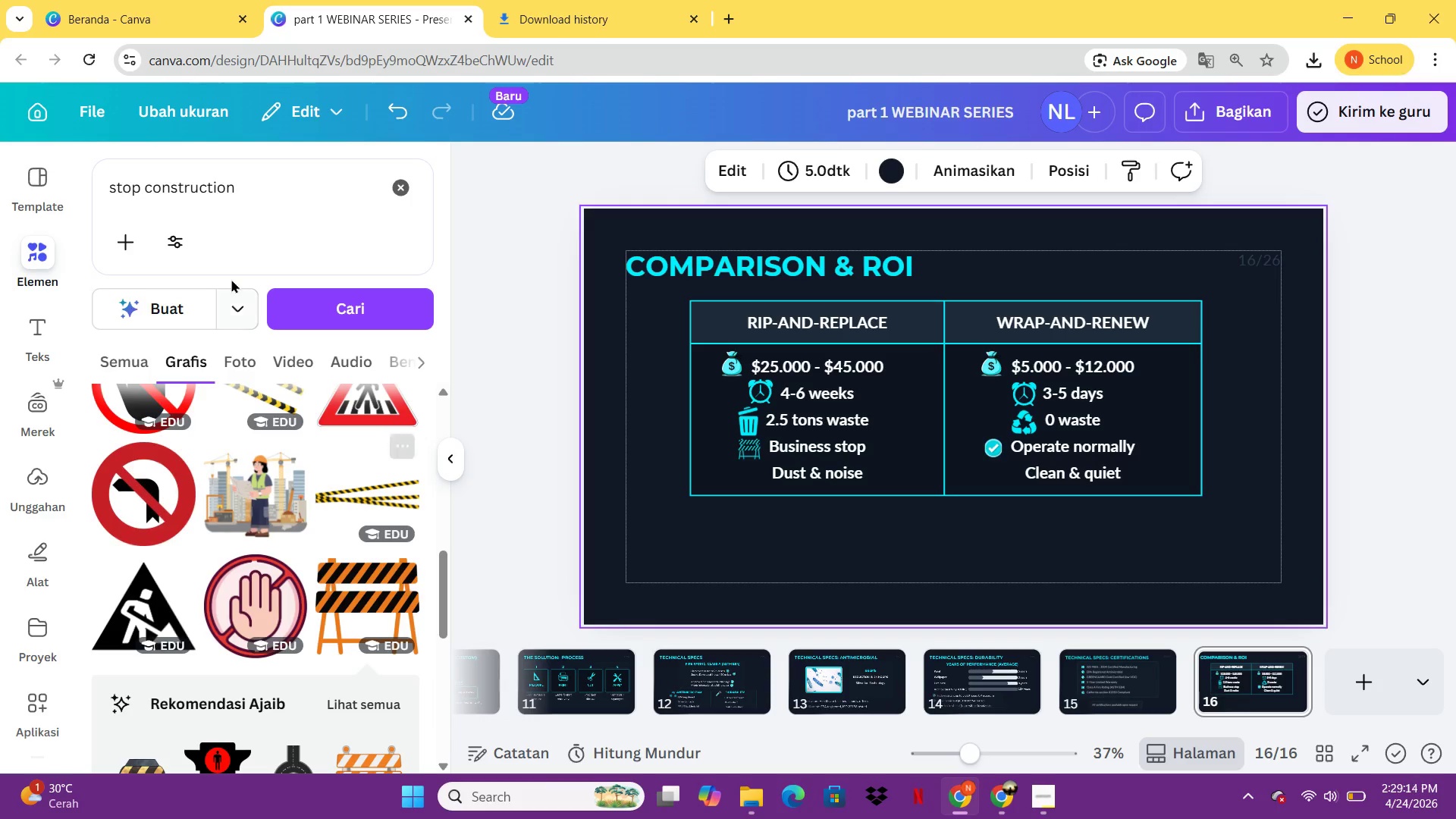 
left_click([350, 601])
 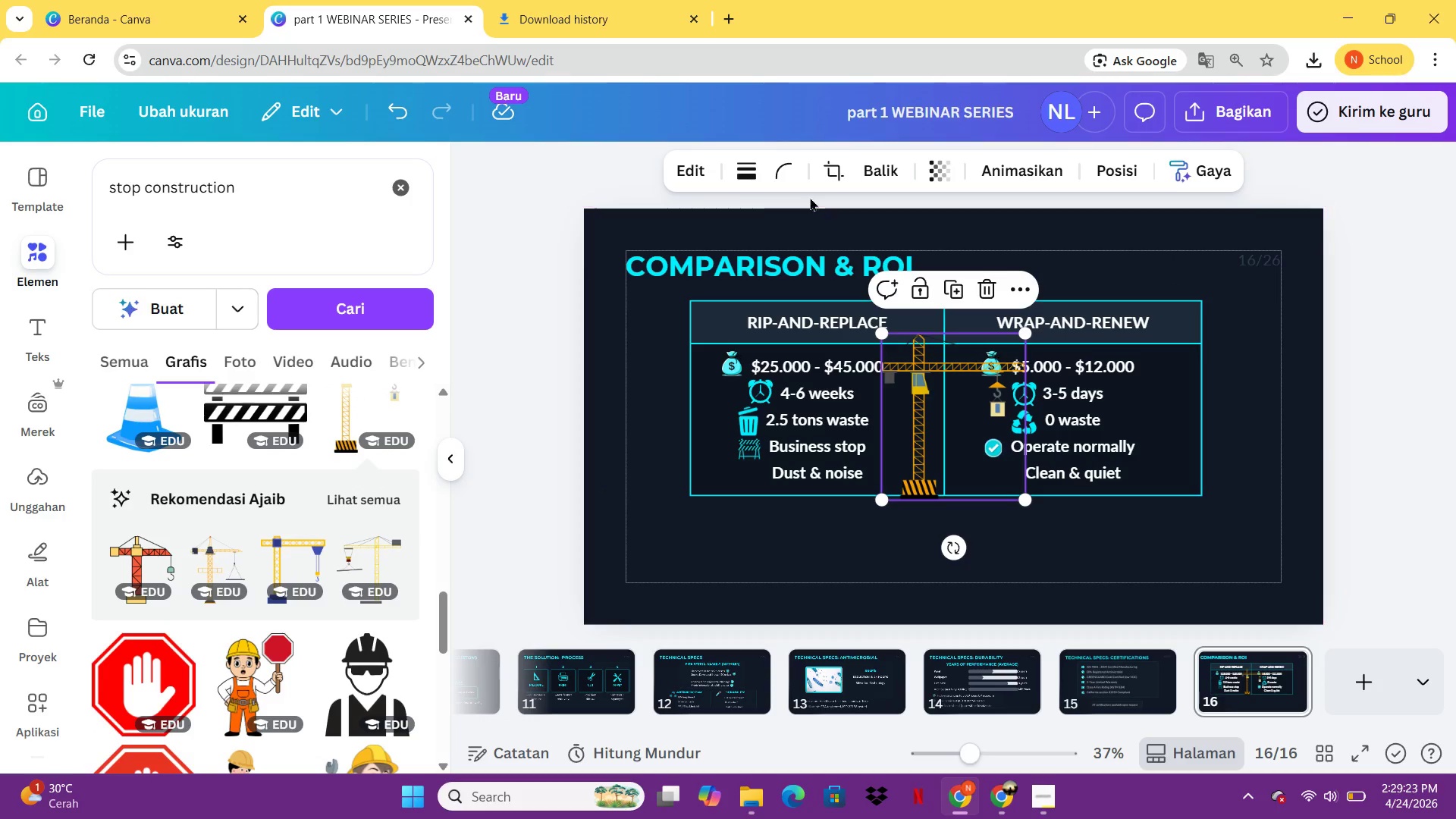 
wait(5.53)
 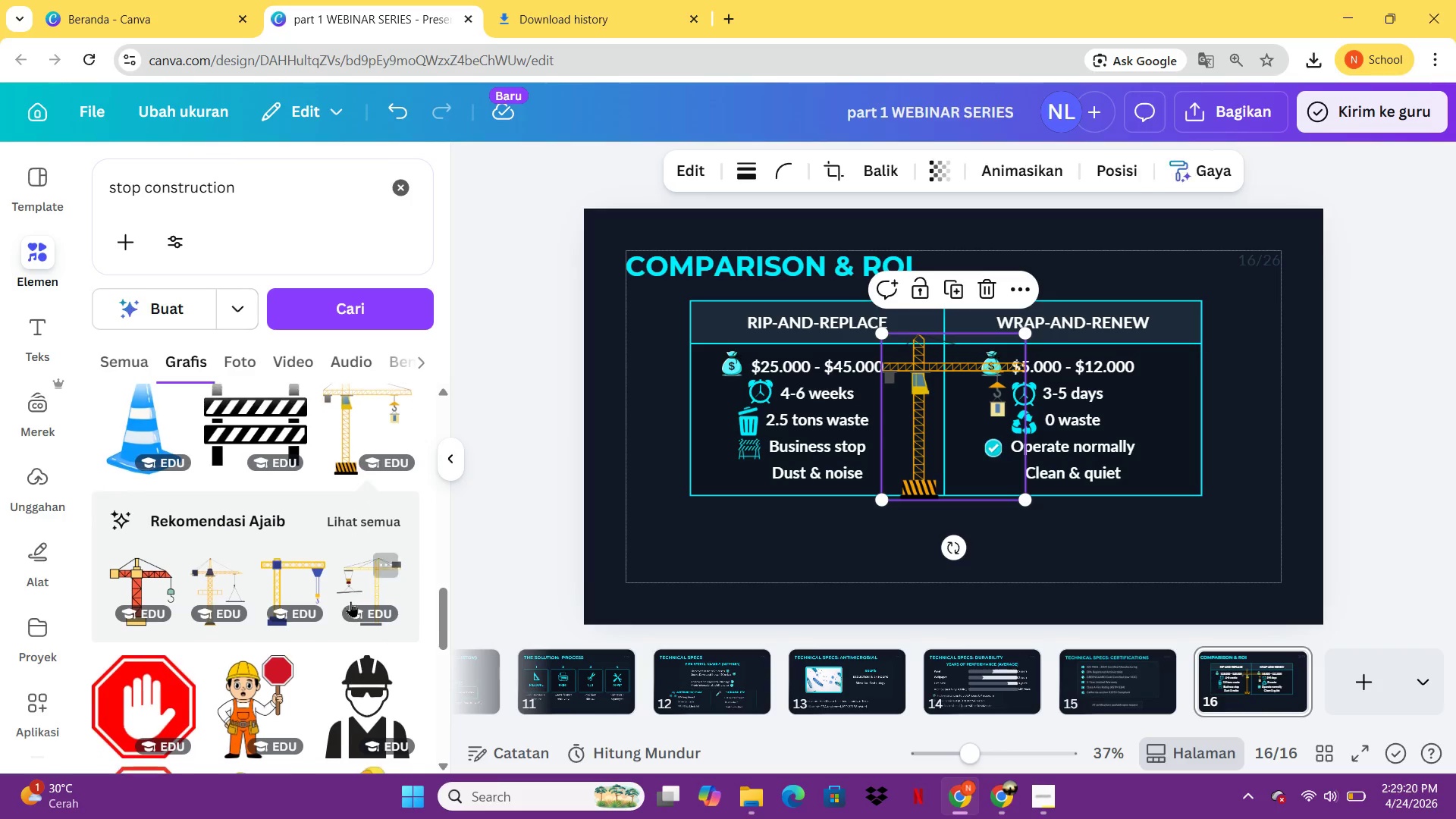 
key(Delete)
 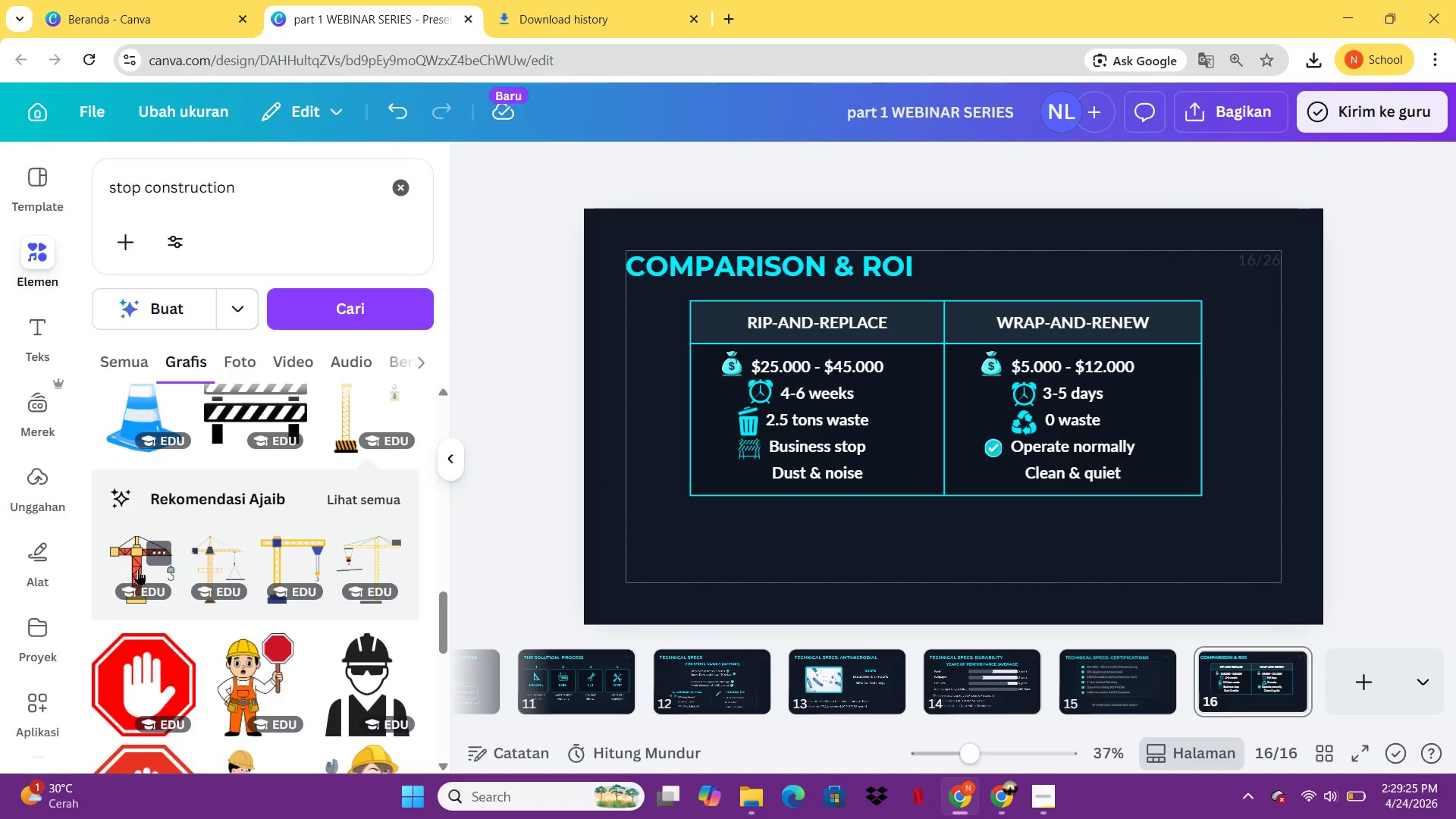 
left_click([134, 551])
 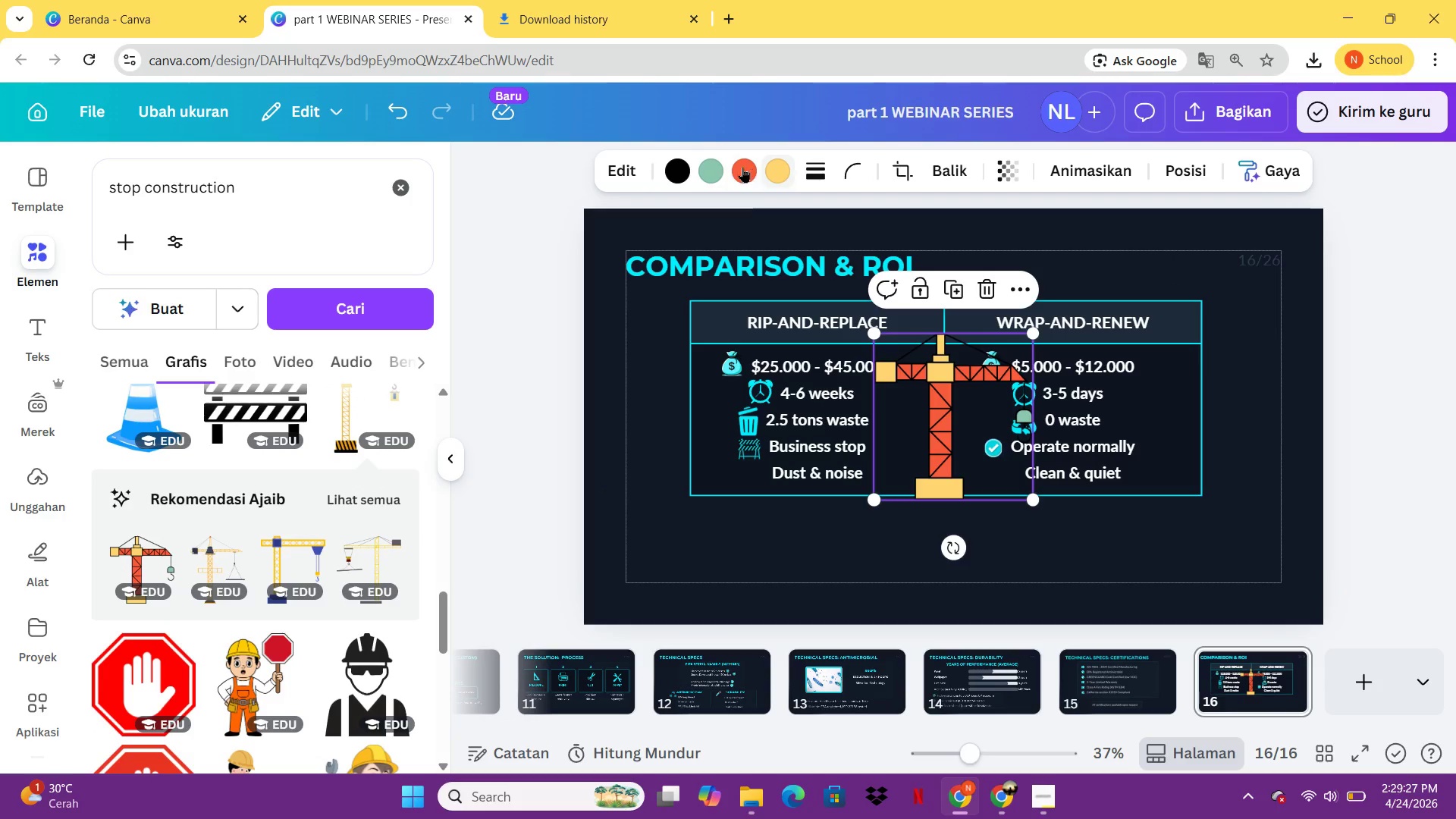 
left_click([741, 166])
 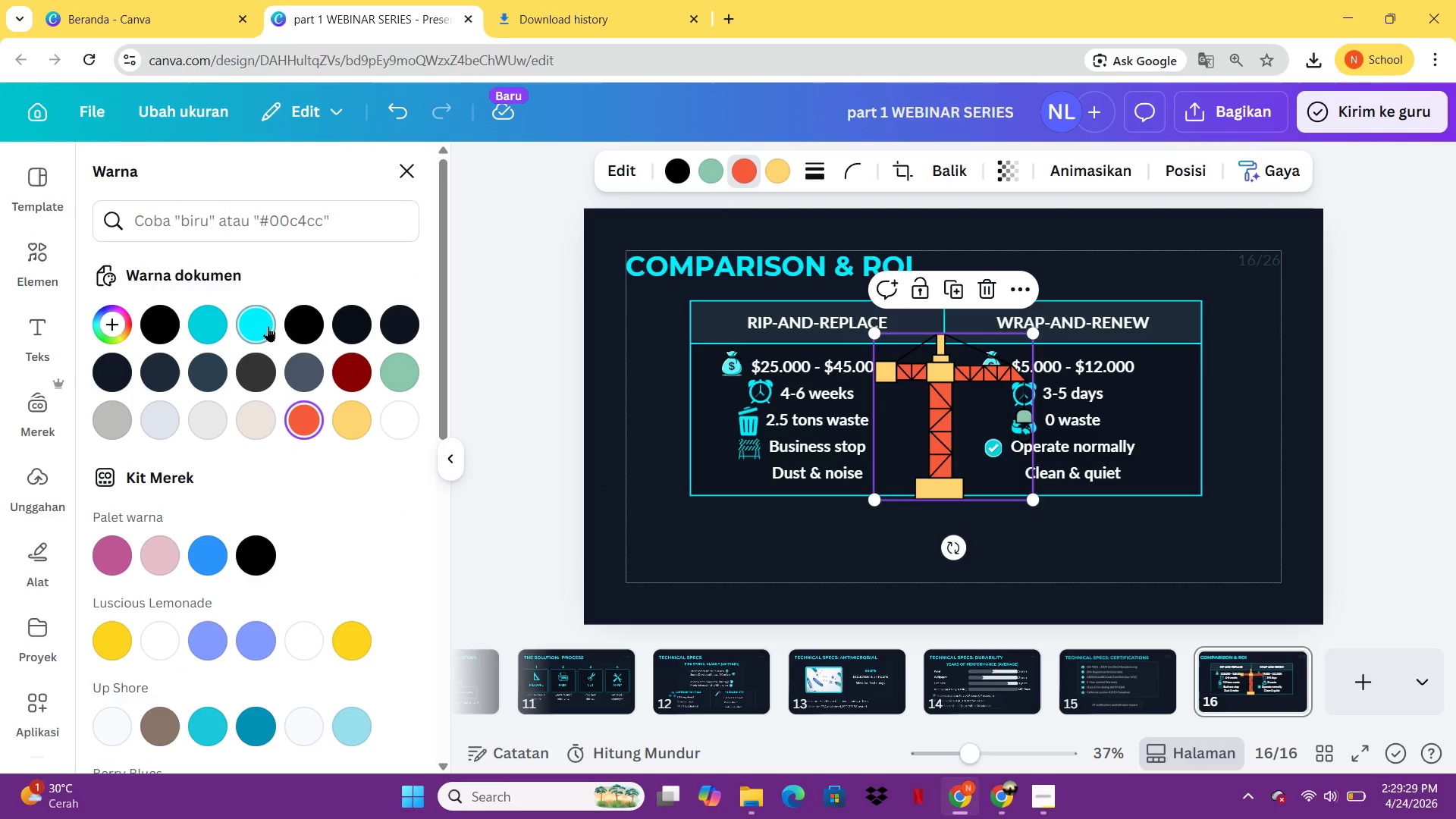 
left_click([268, 323])
 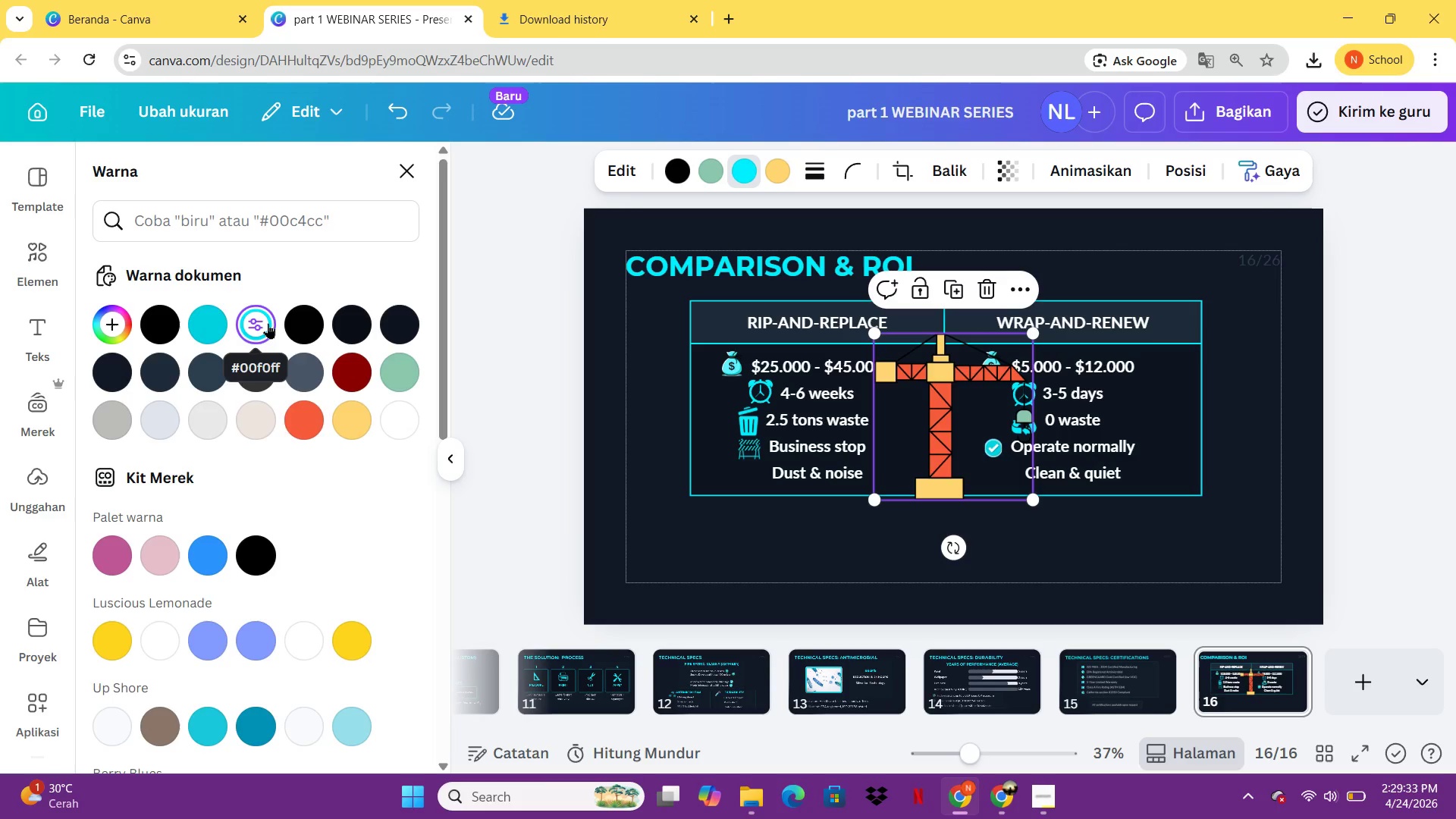 
left_click_drag(start_coordinate=[268, 323], to_coordinate=[674, 176])
 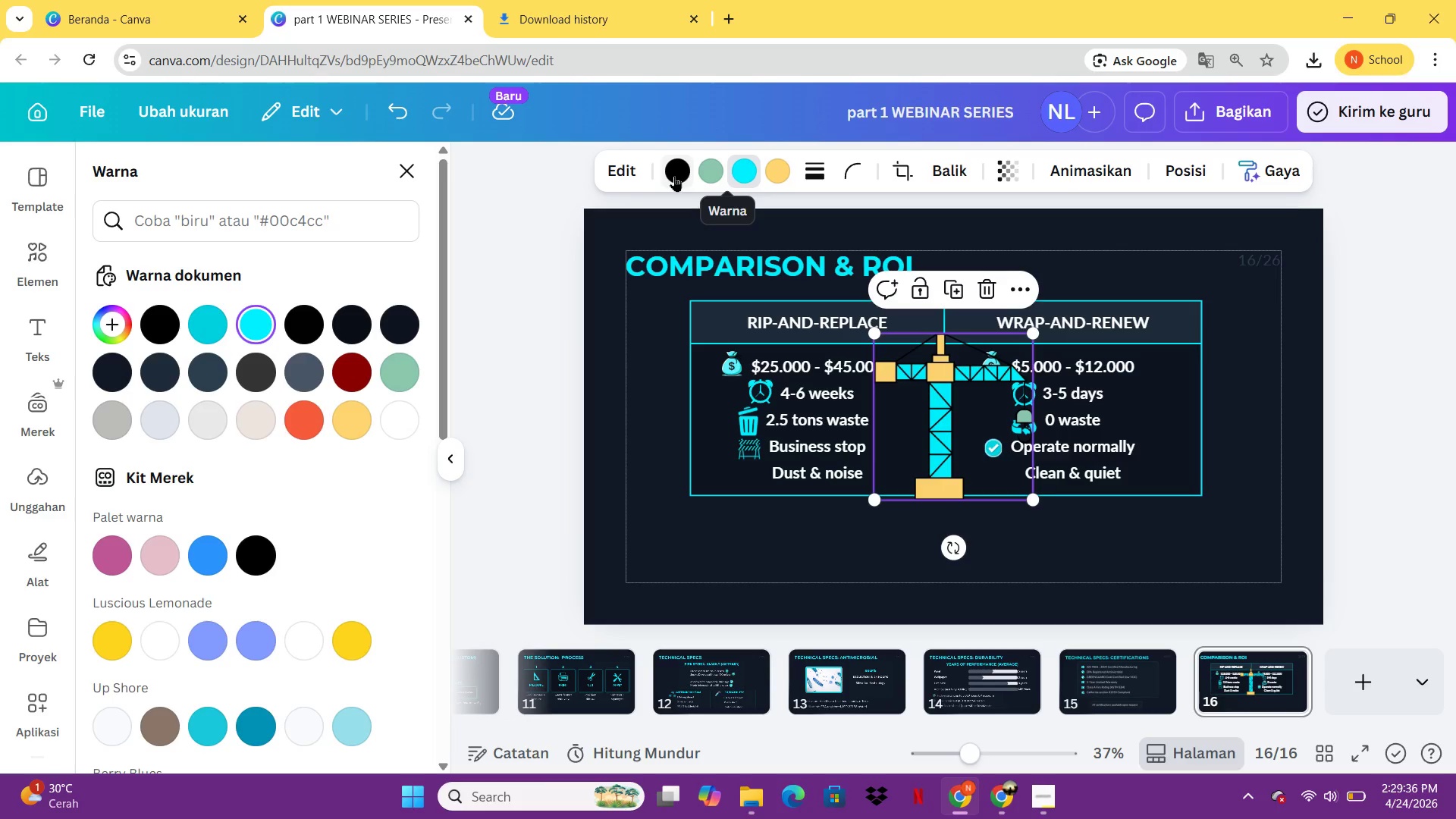 
hold_key(key=ControlLeft, duration=1.2)
 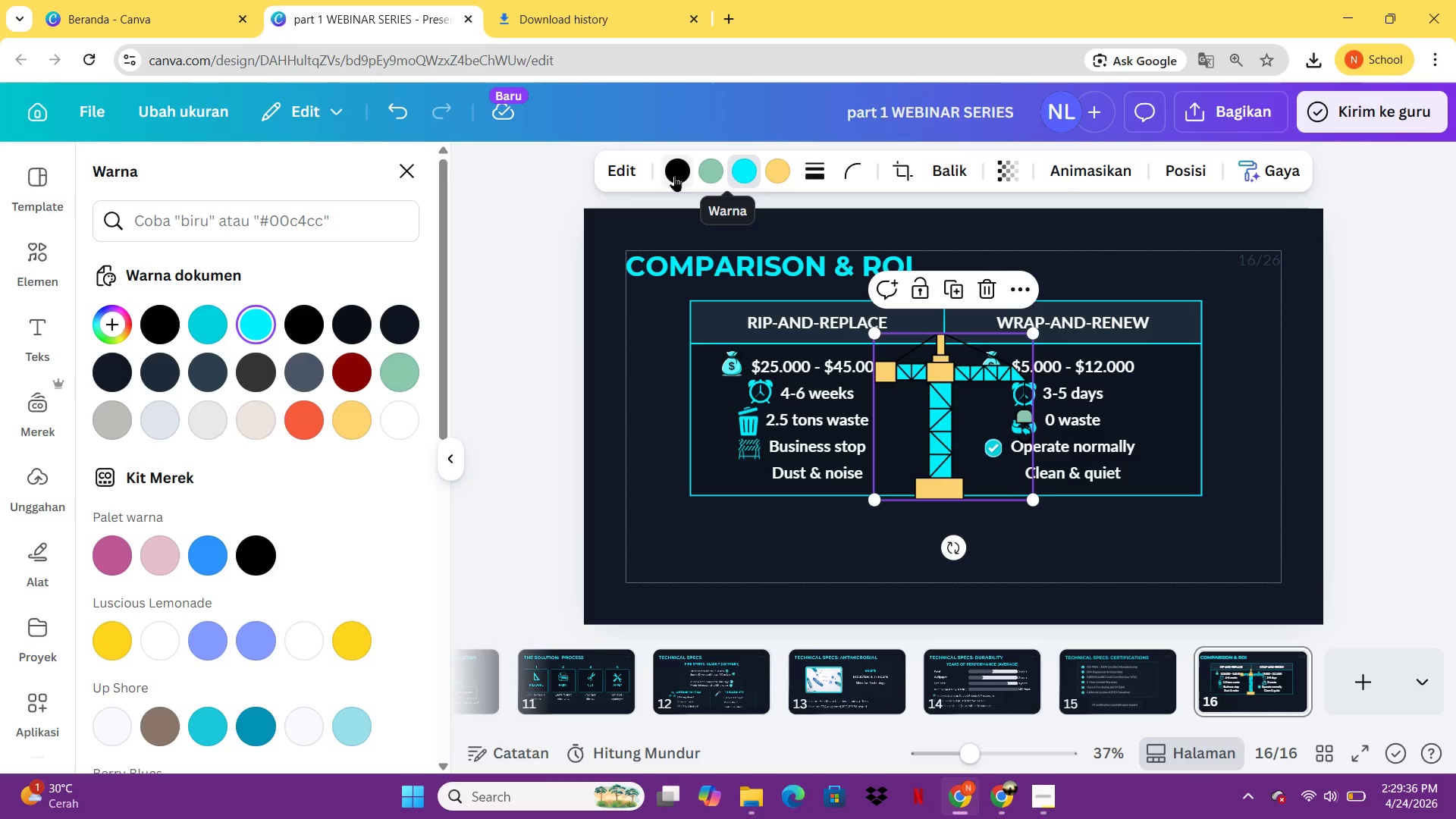 
key(Control+Z)
 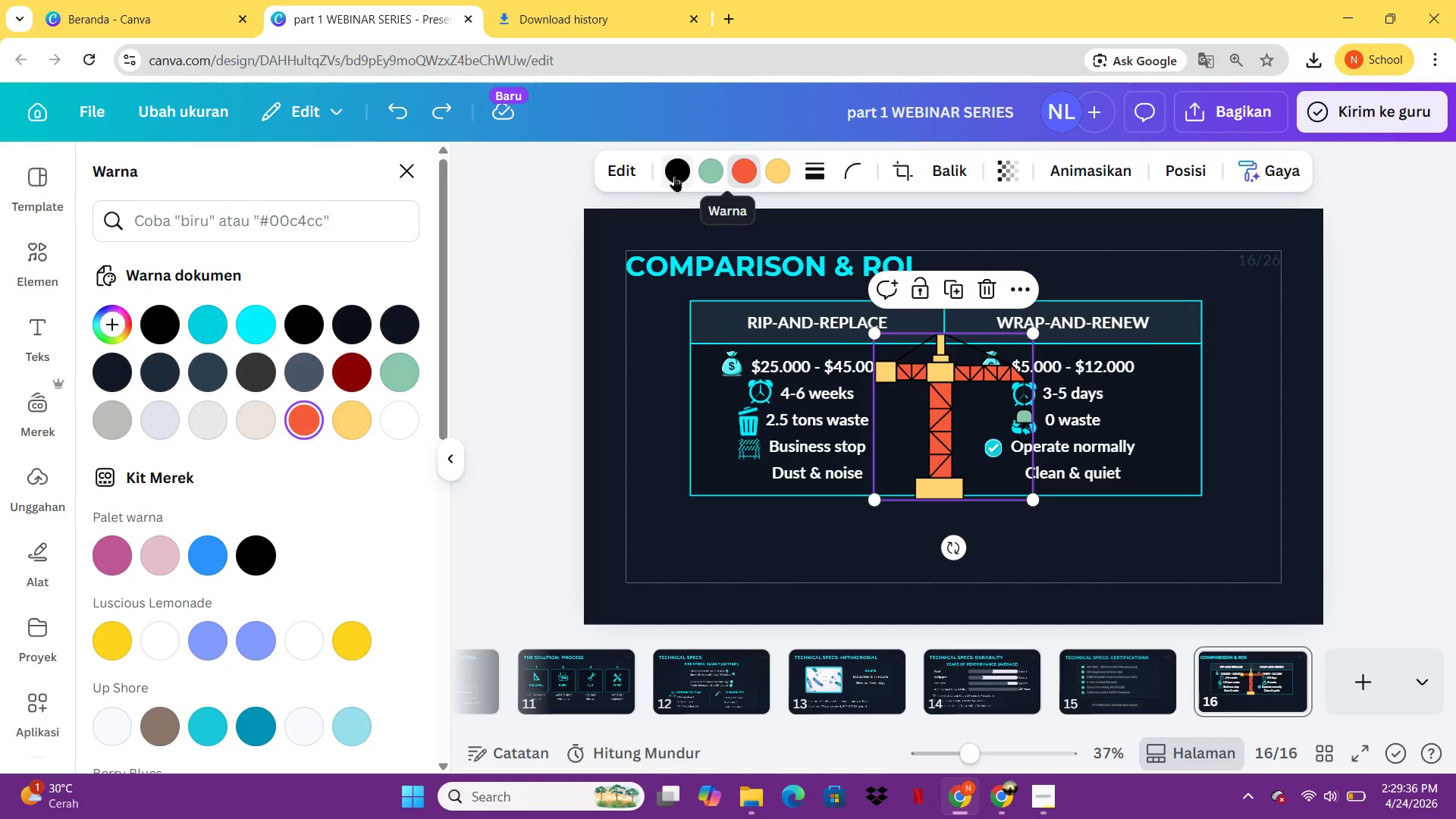 
left_click([674, 176])
 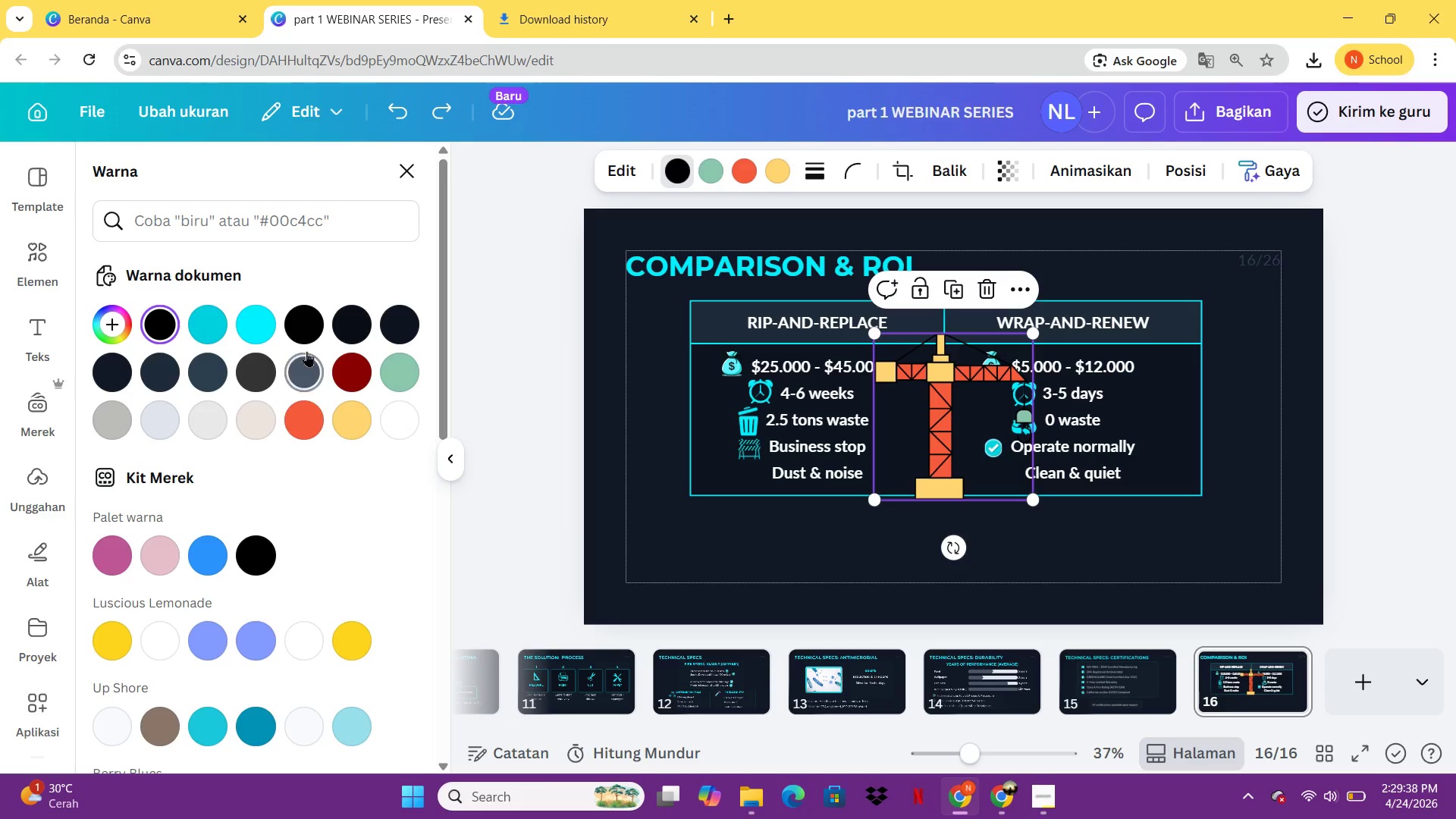 
left_click([263, 318])
 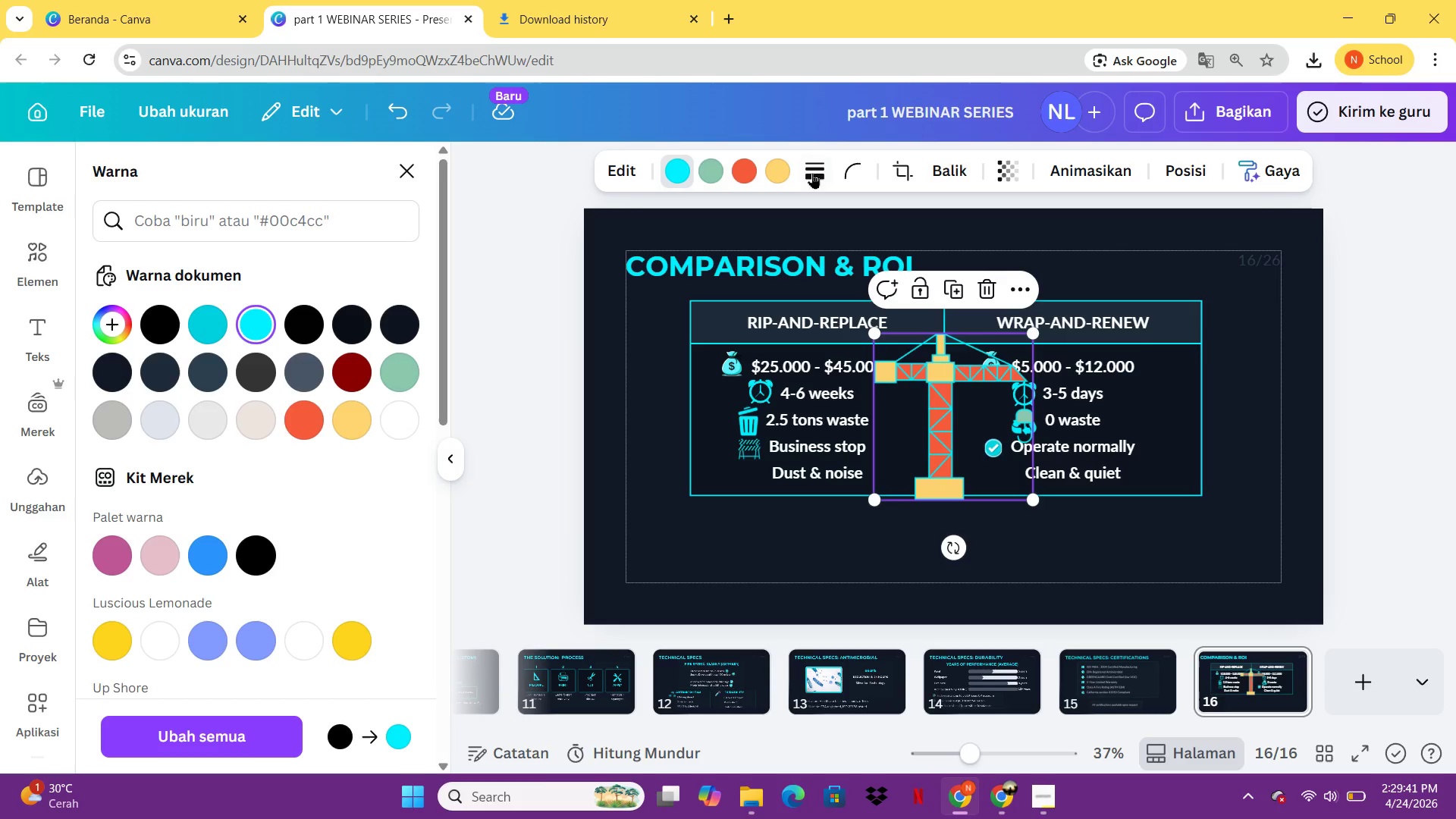 
left_click([748, 165])
 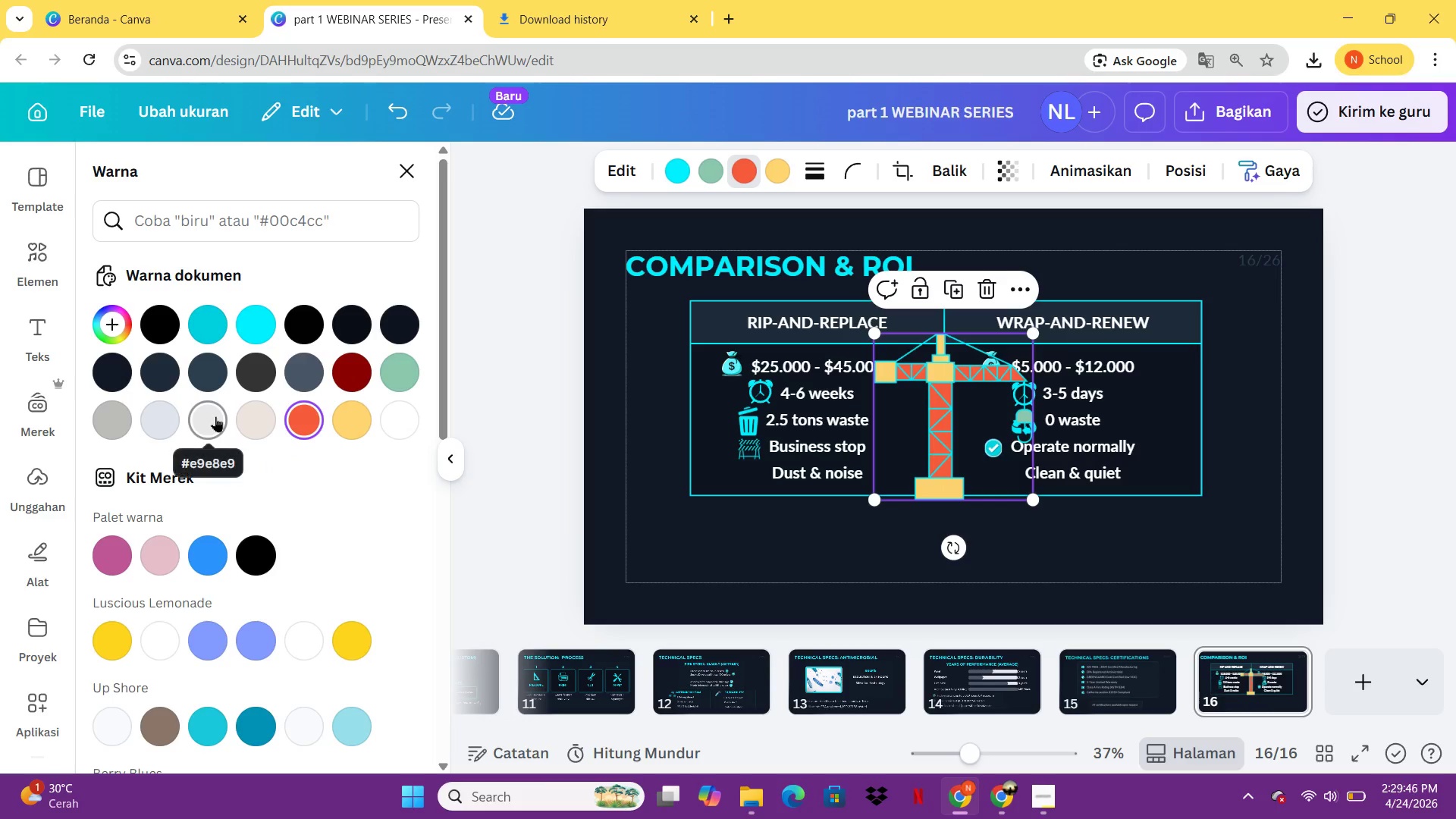 
wait(5.39)
 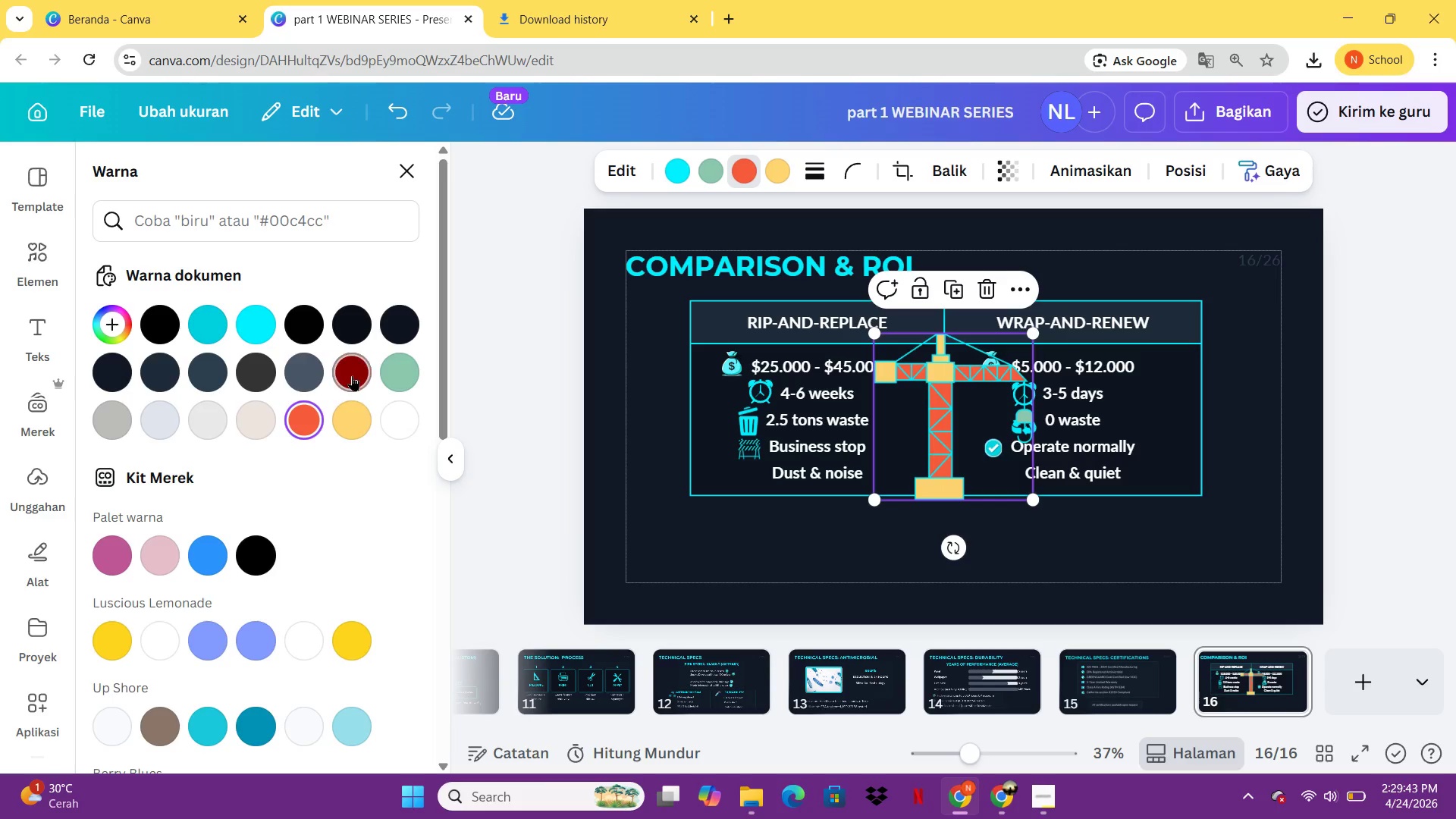 
left_click([116, 421])
 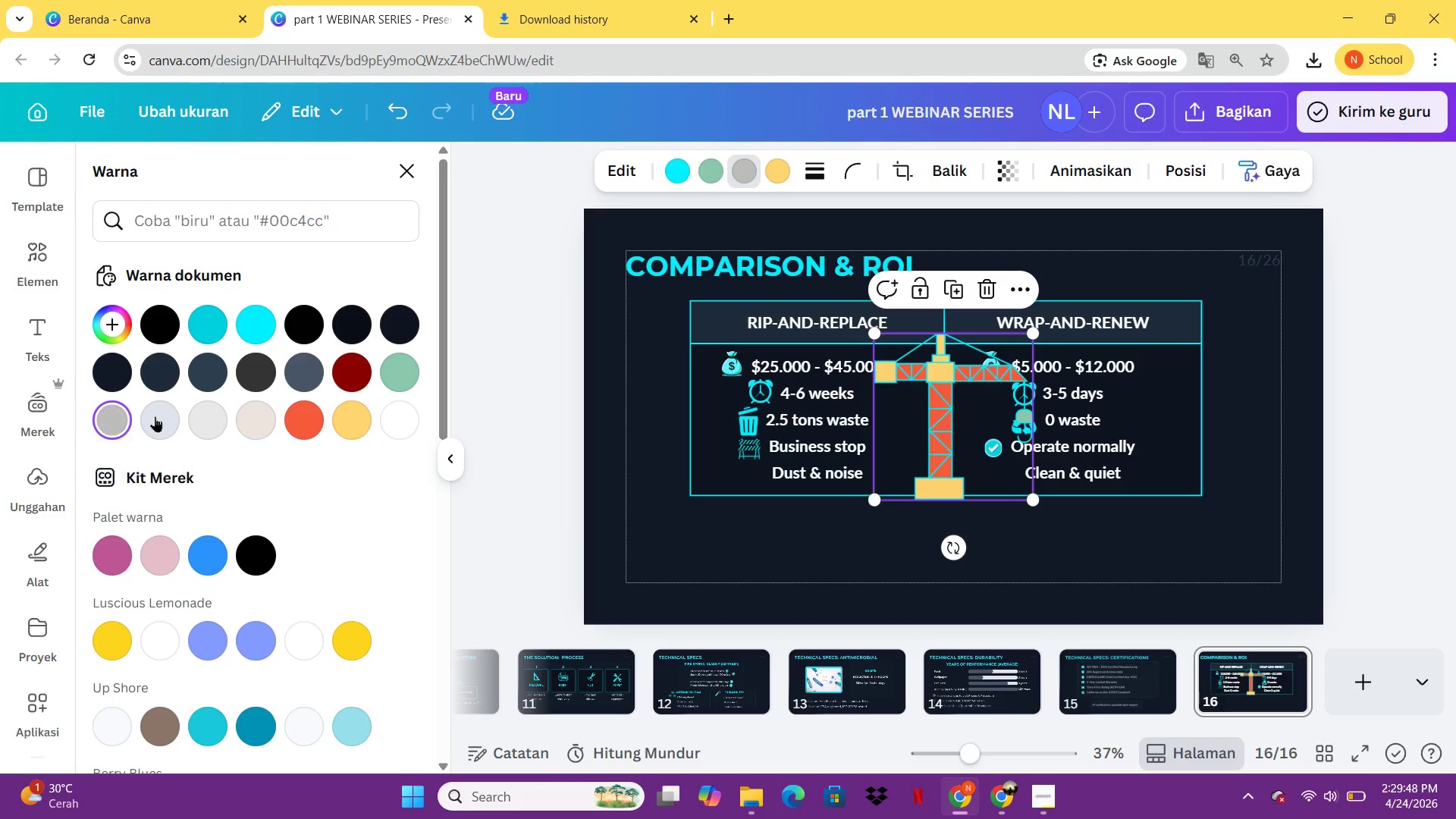 
left_click([155, 416])
 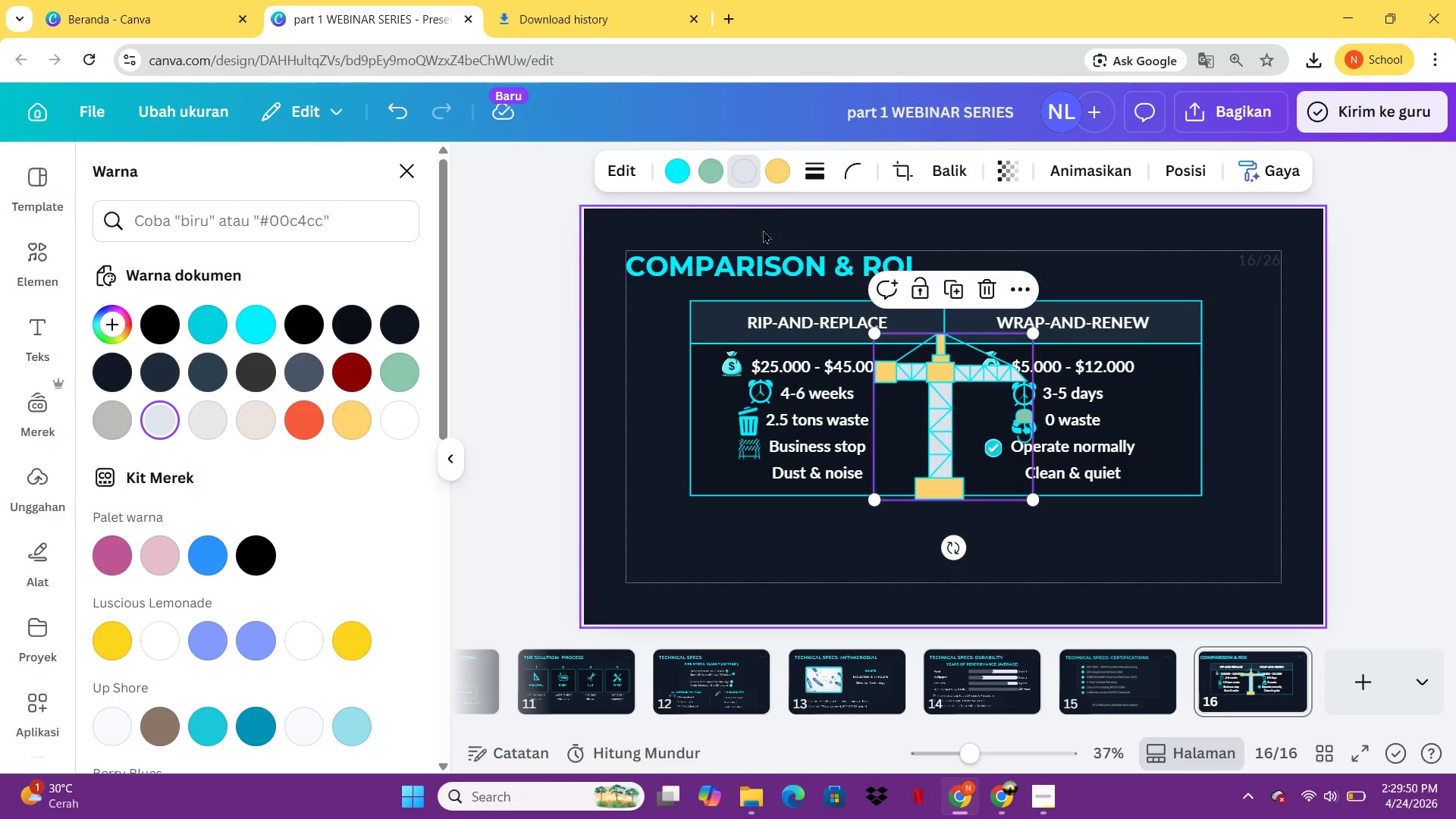 
left_click([772, 180])
 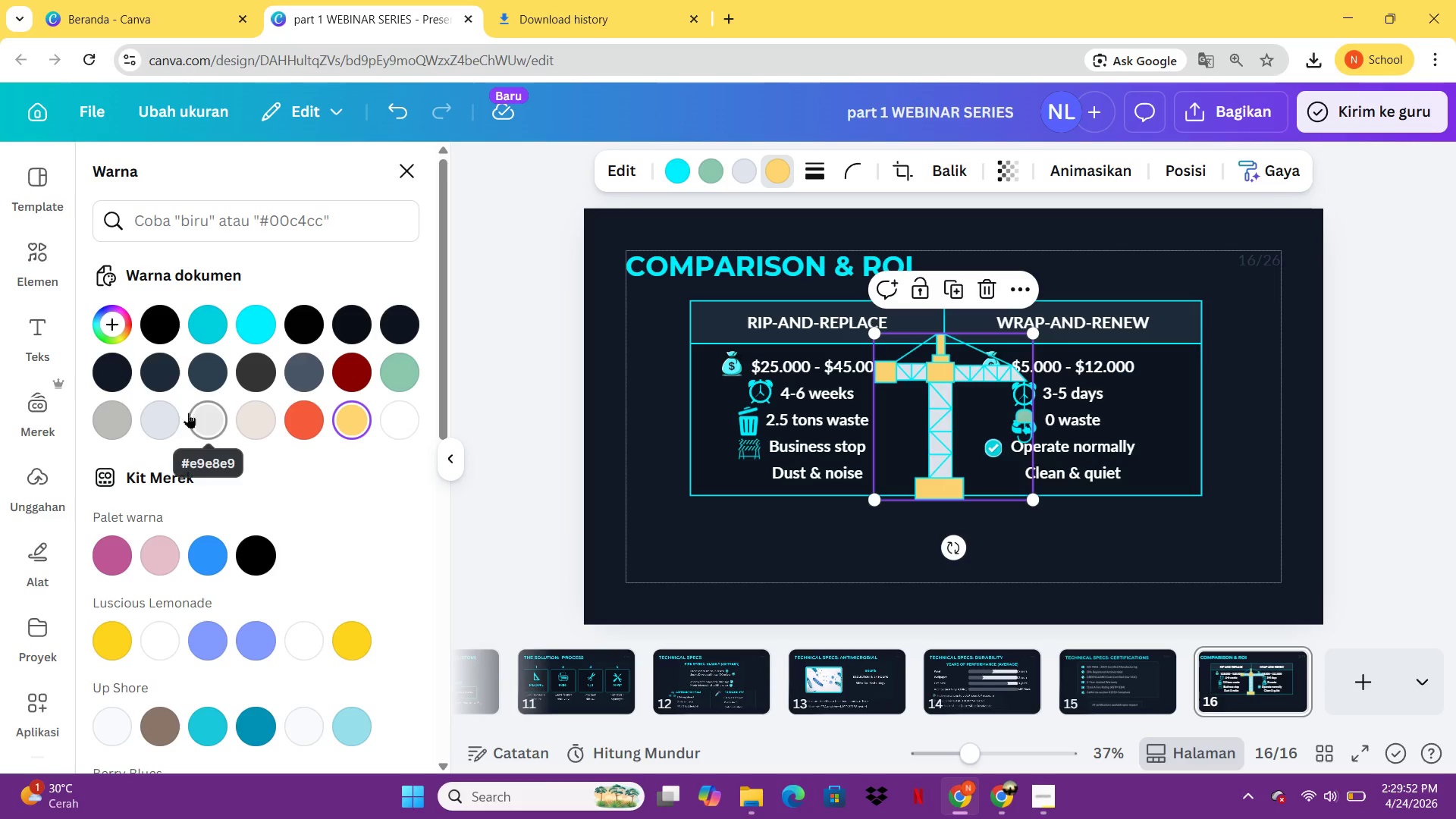 
mouse_move([243, 346])
 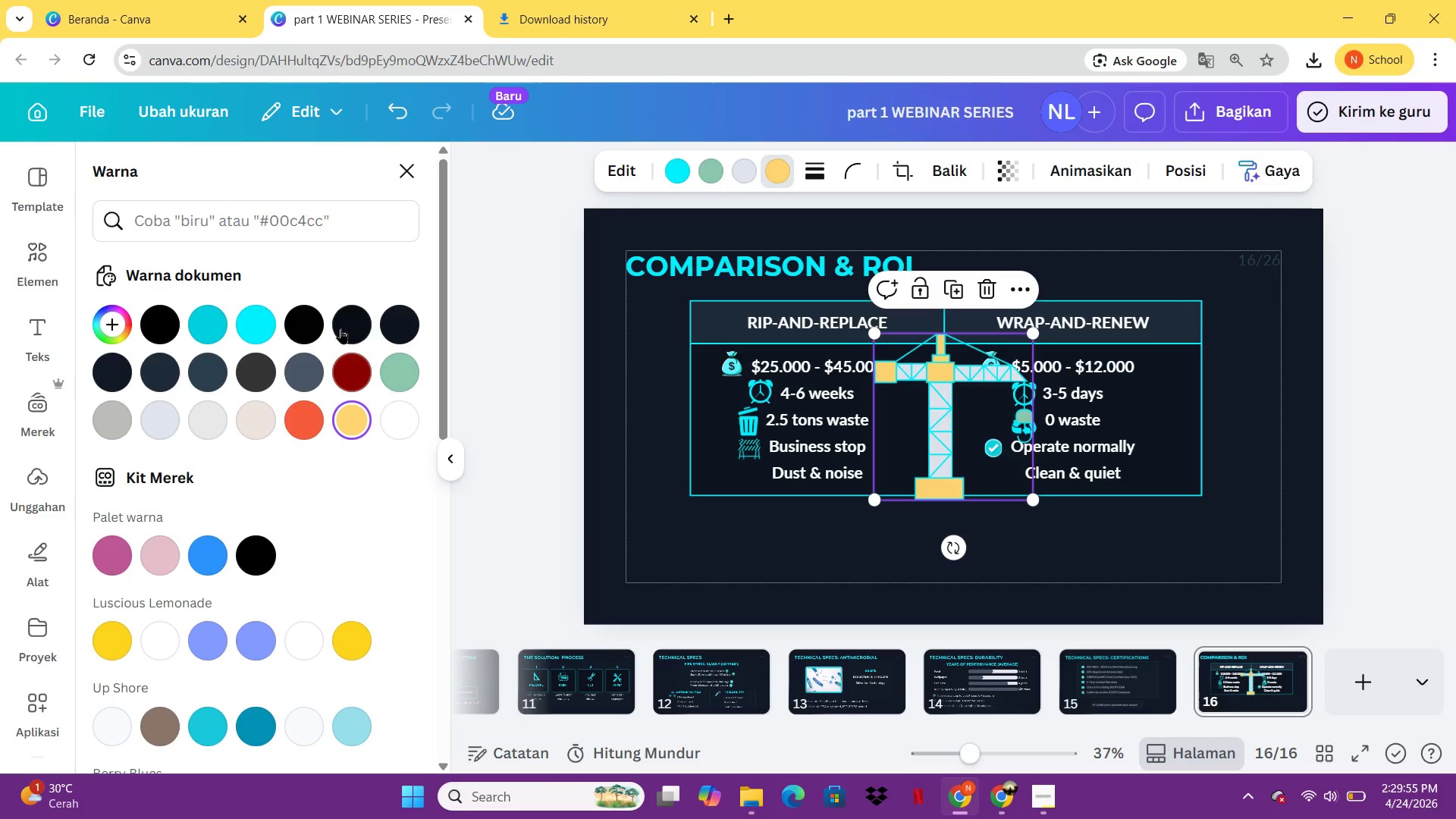 
mouse_move([345, 320])
 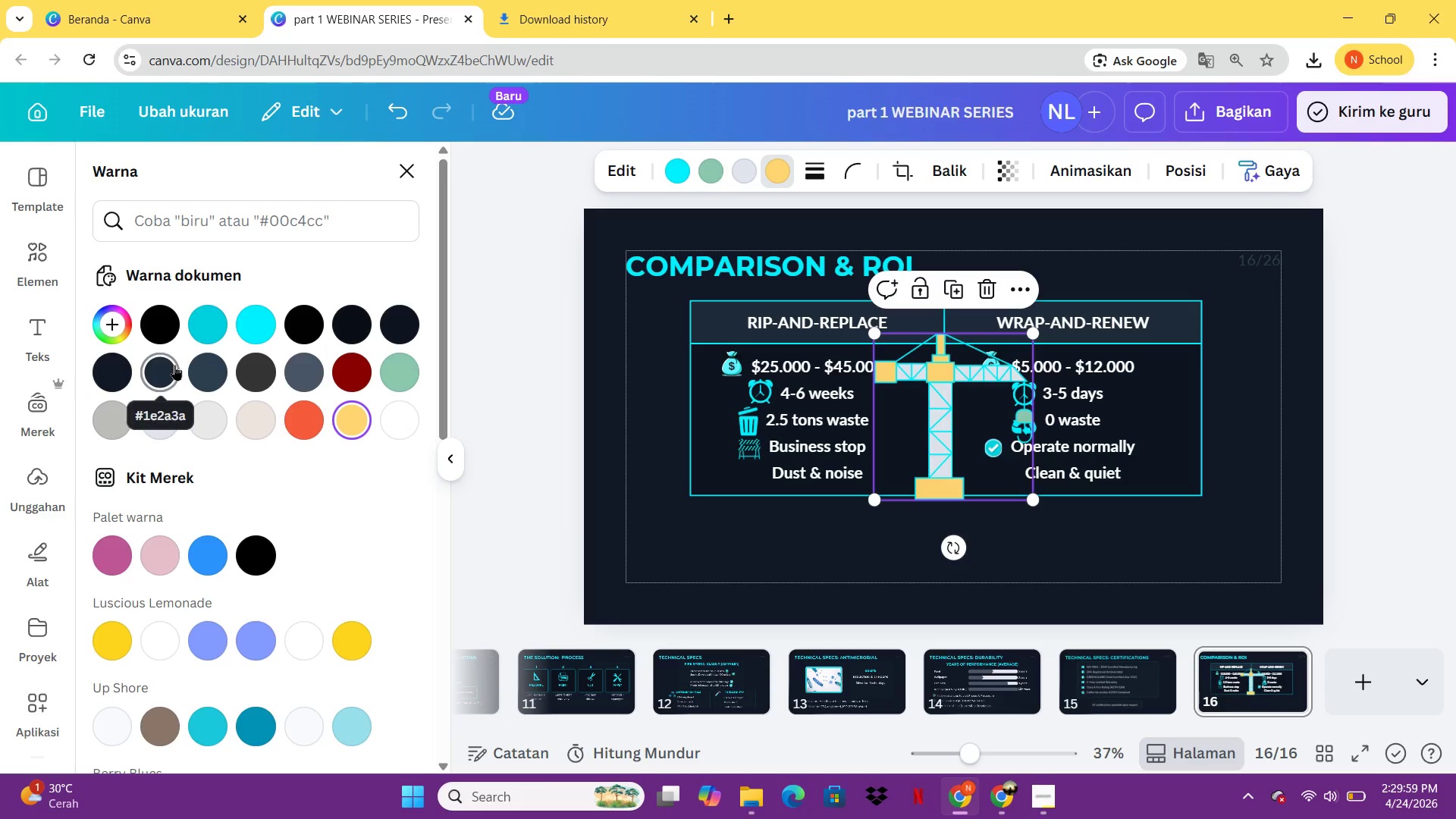 
left_click([174, 365])
 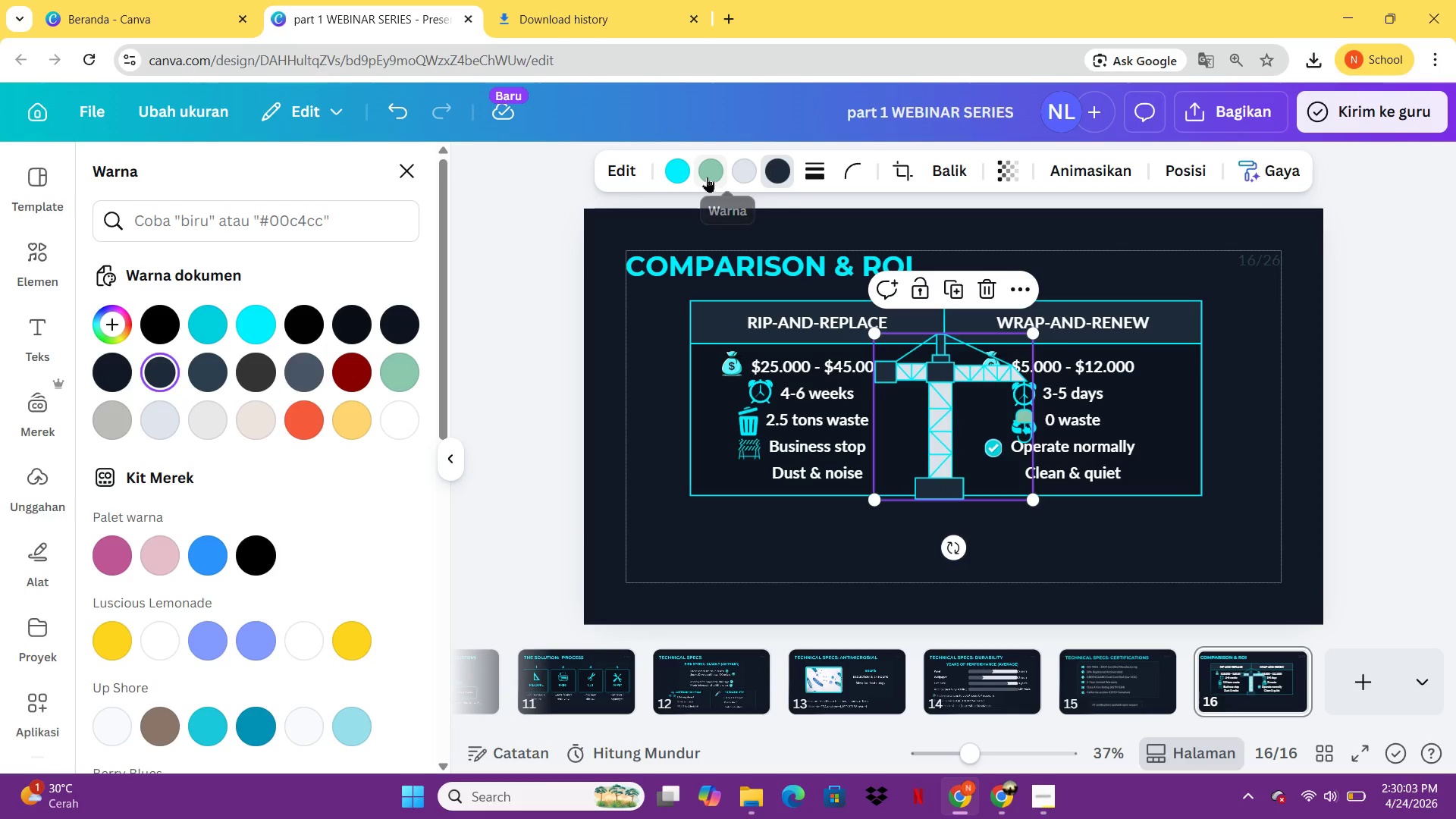 
left_click([707, 177])
 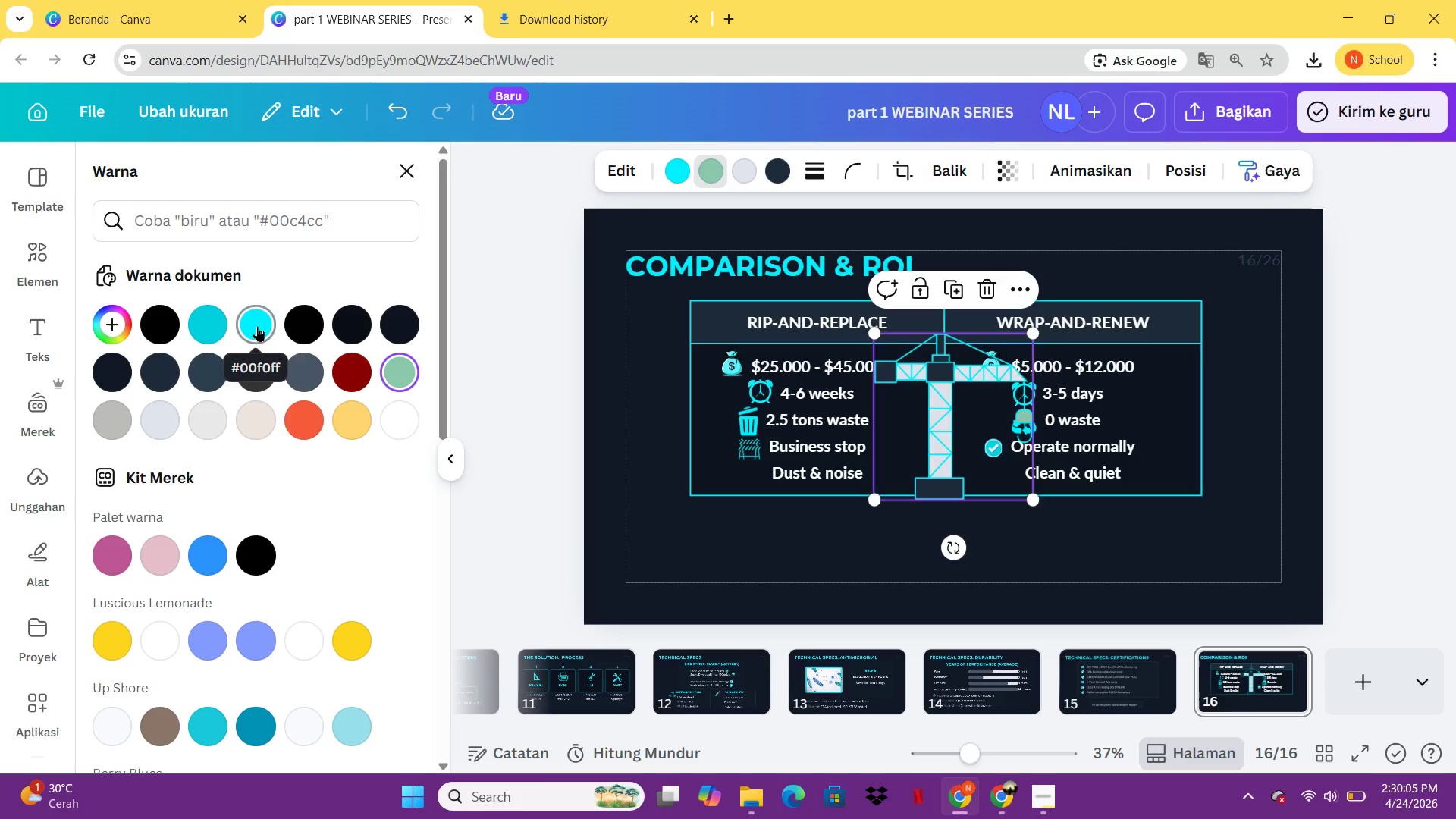 
left_click([258, 326])
 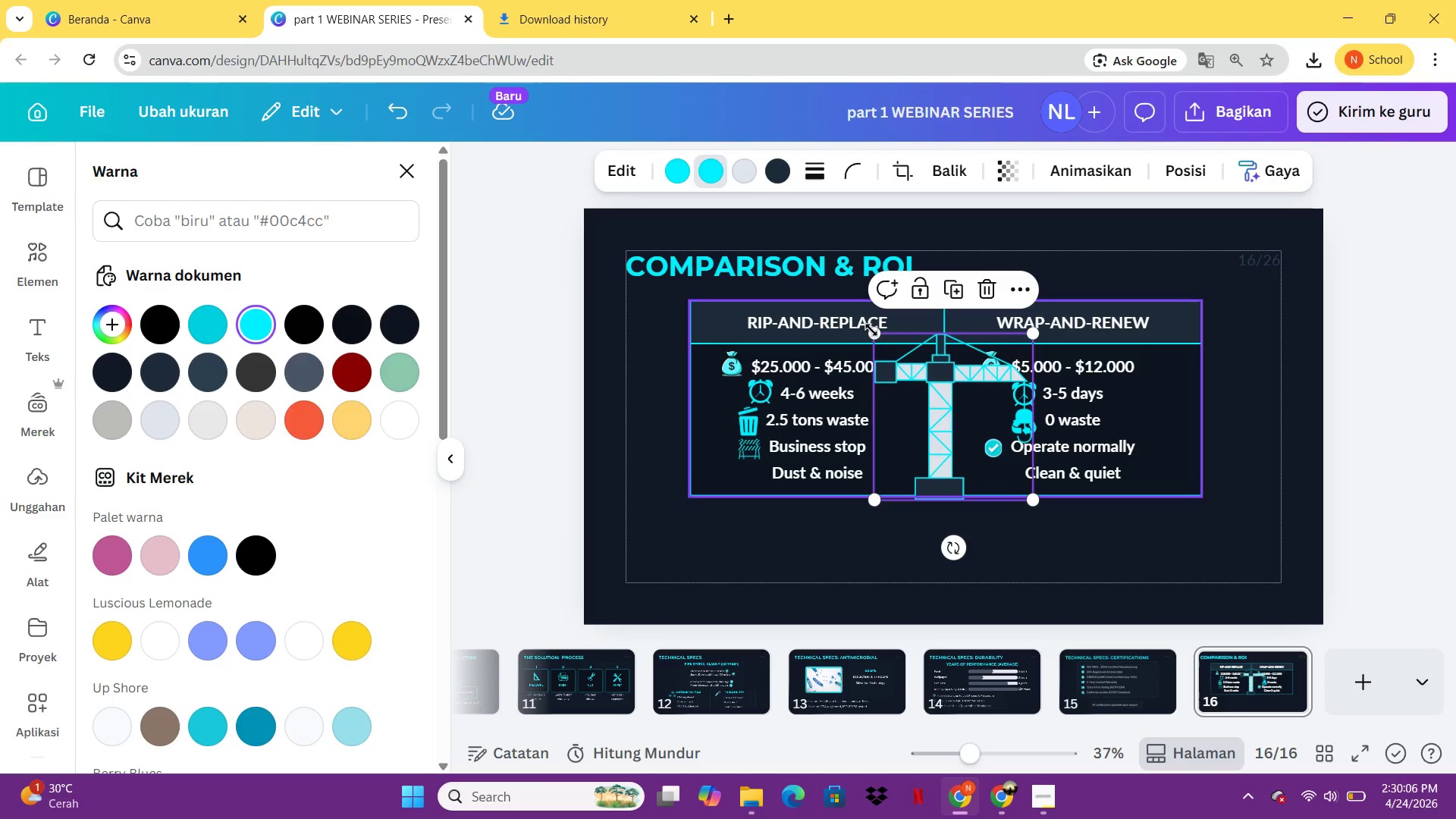 
left_click_drag(start_coordinate=[871, 331], to_coordinate=[999, 458])
 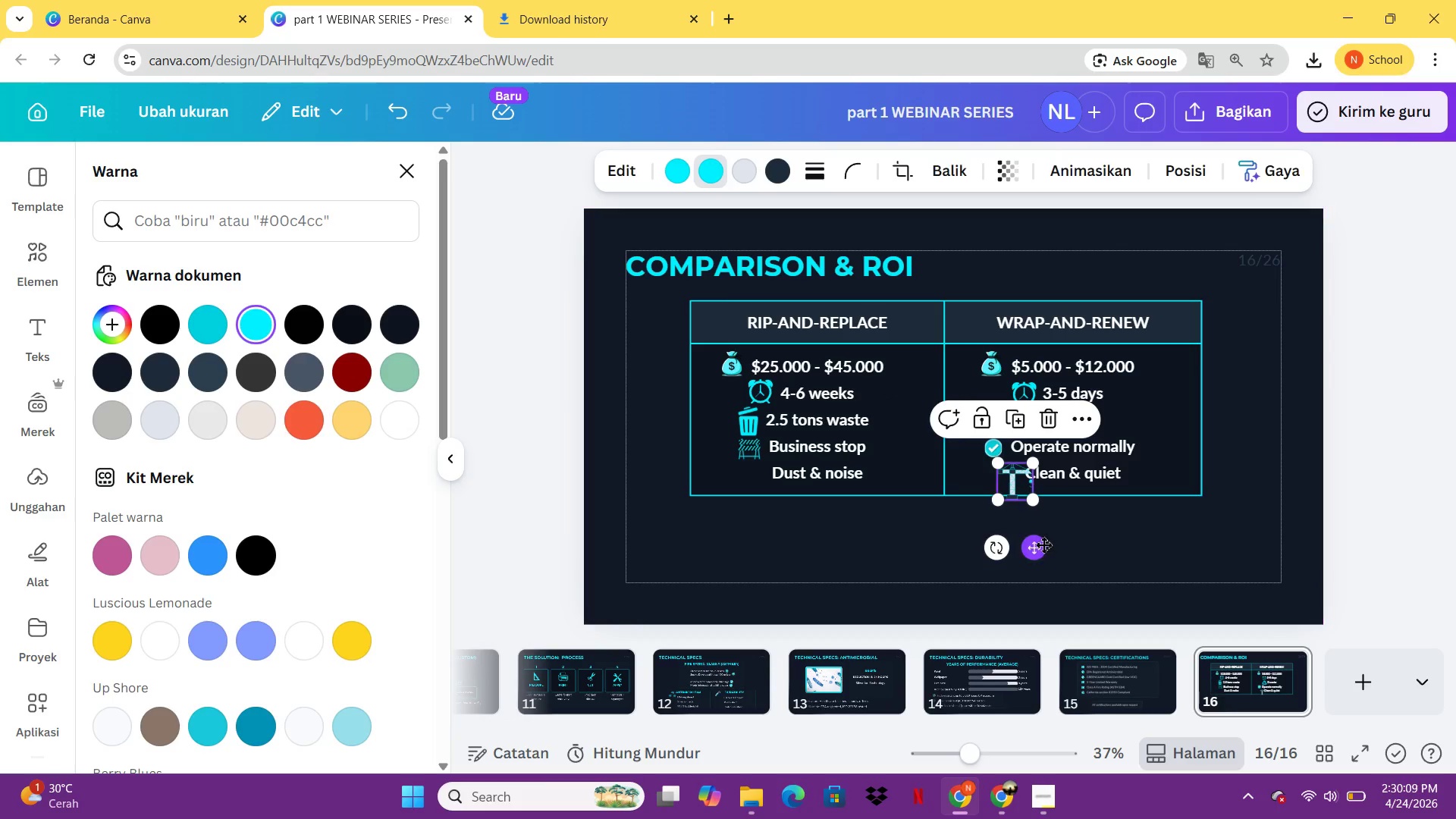 
left_click_drag(start_coordinate=[1043, 545], to_coordinate=[783, 539])
 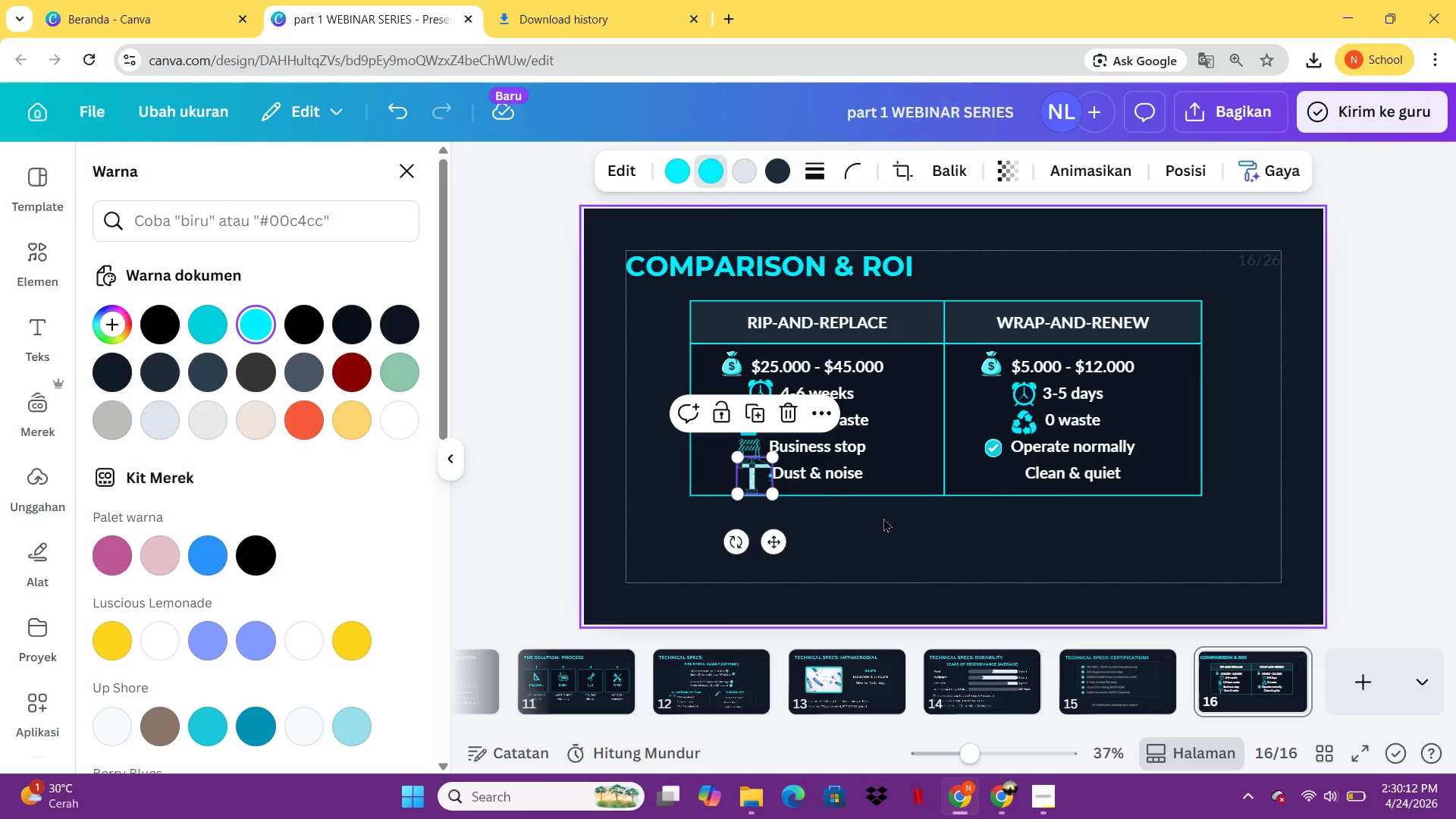 
hold_key(key=ArrowLeft, duration=0.52)
 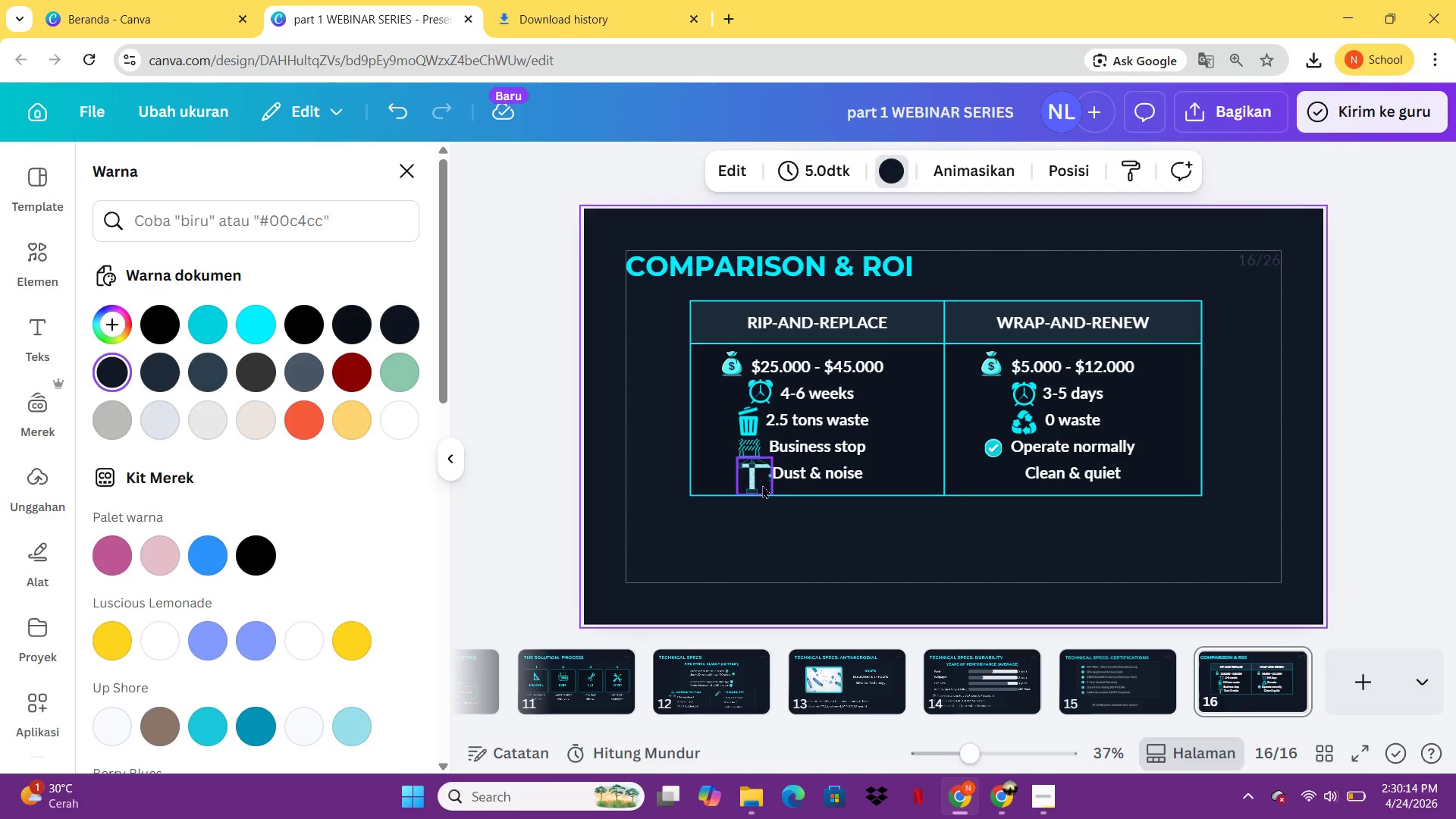 
left_click([760, 482])
 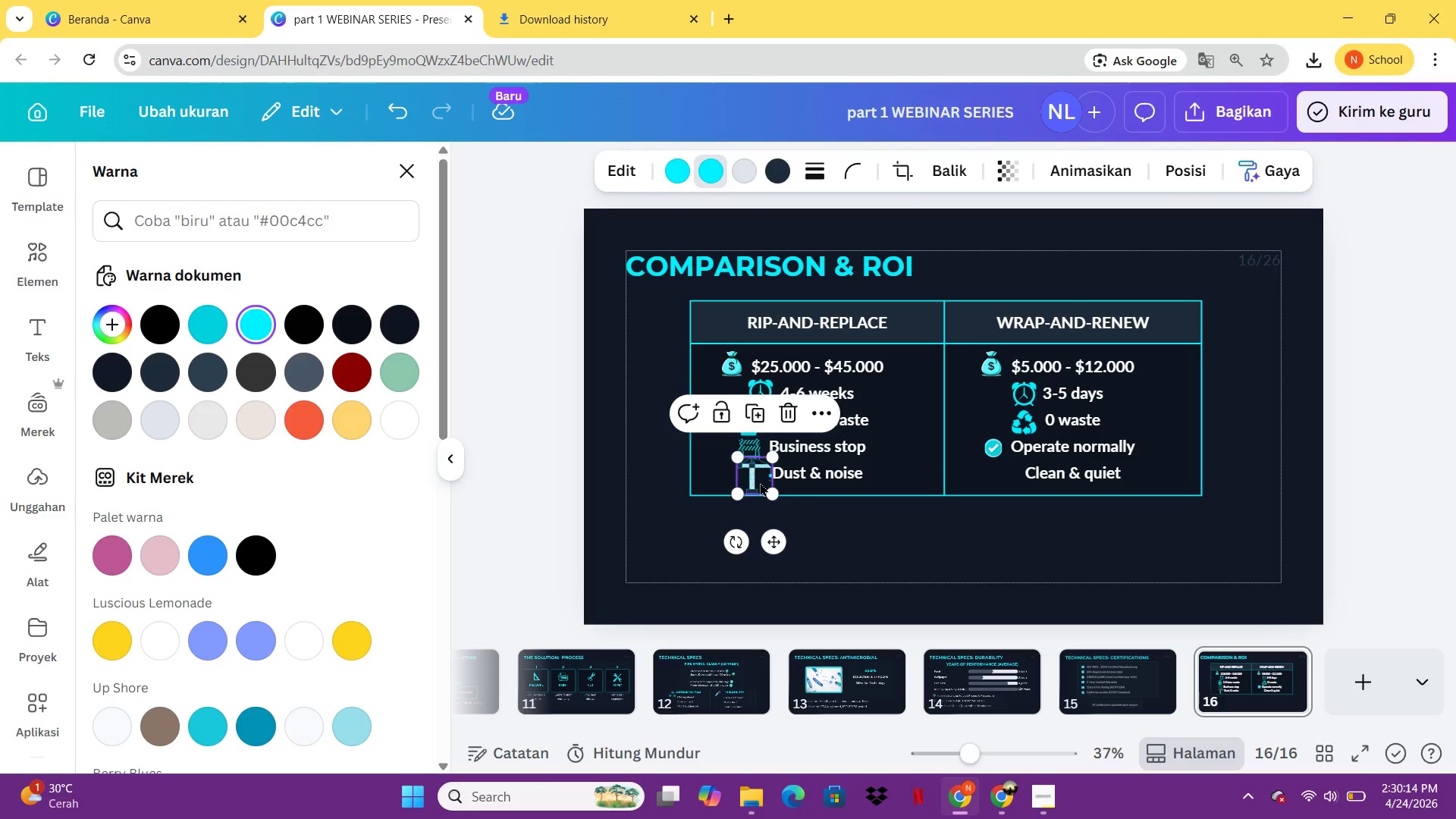 
hold_key(key=ArrowLeft, duration=1.02)
 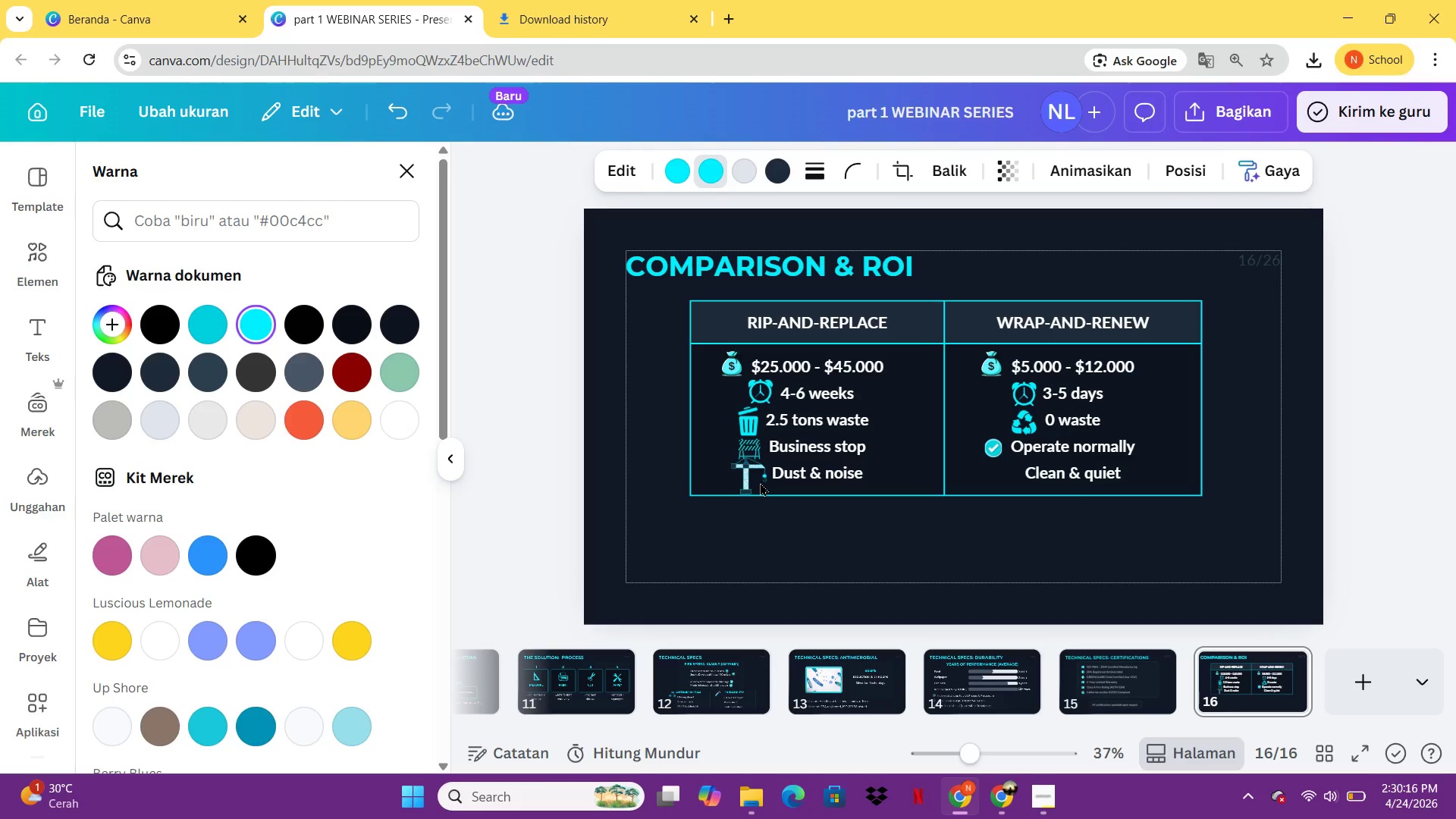 
hold_key(key=ArrowDown, duration=0.83)
 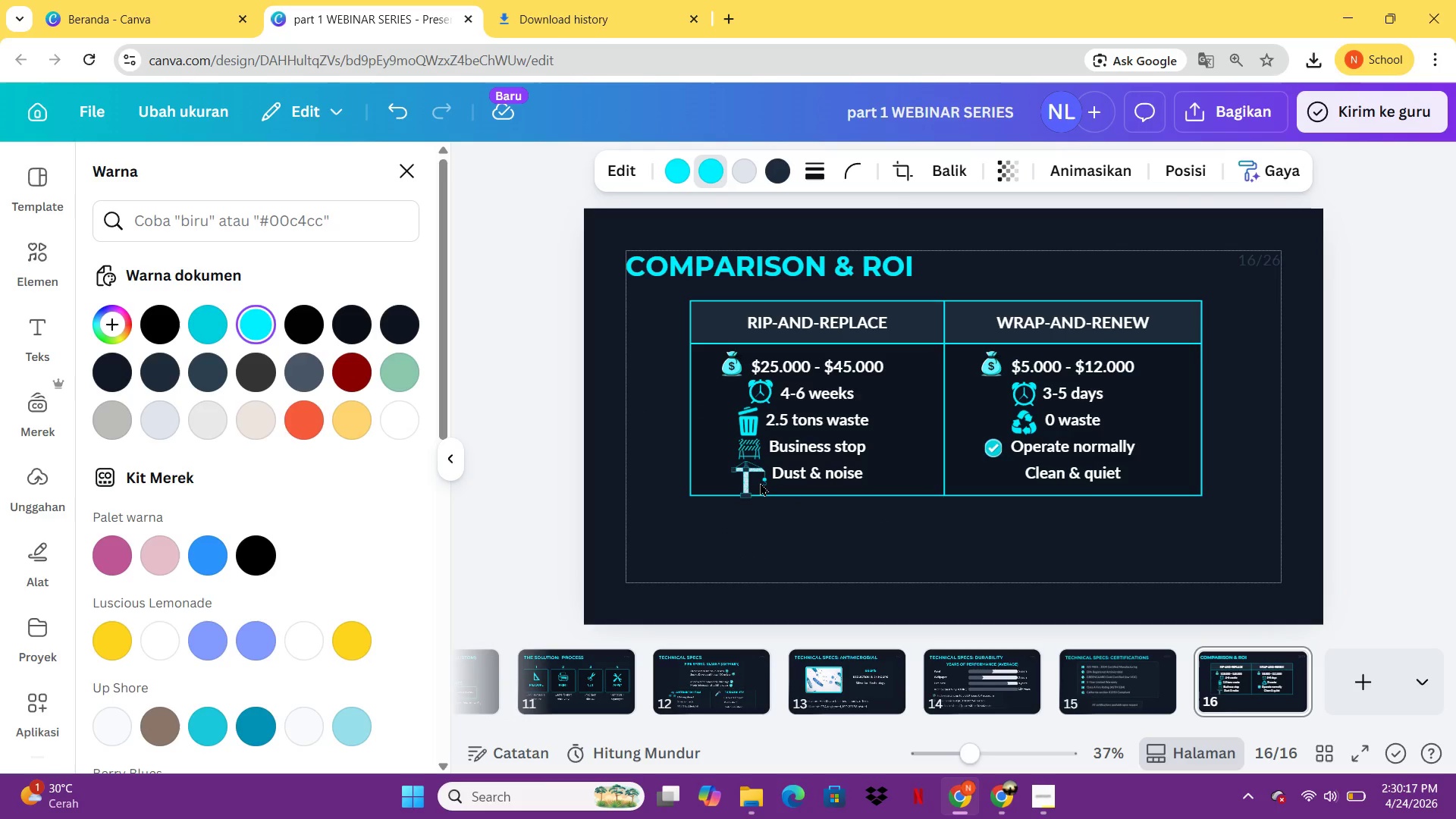 
hold_key(key=ArrowUp, duration=0.69)
 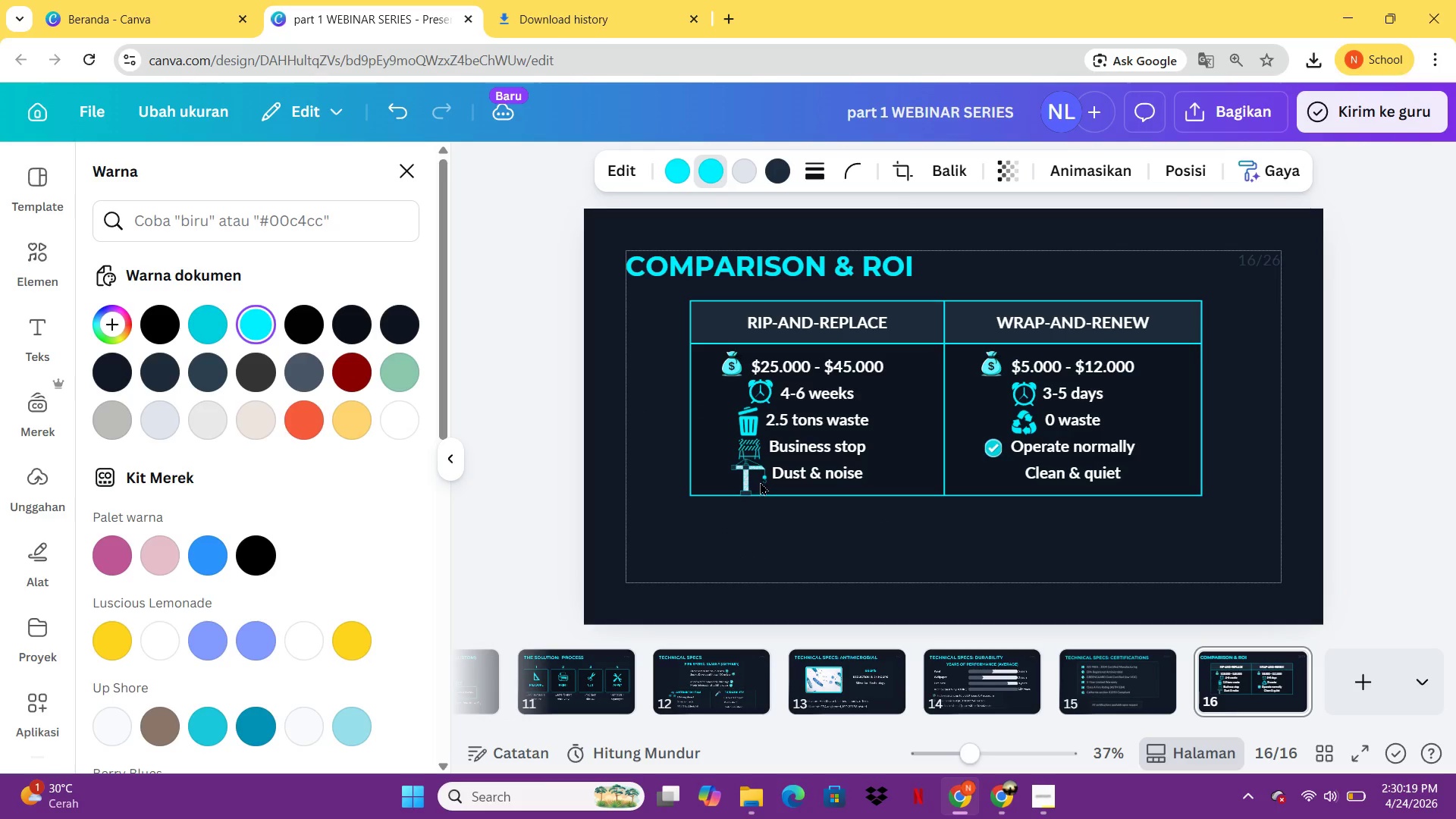 
left_click([760, 482])
 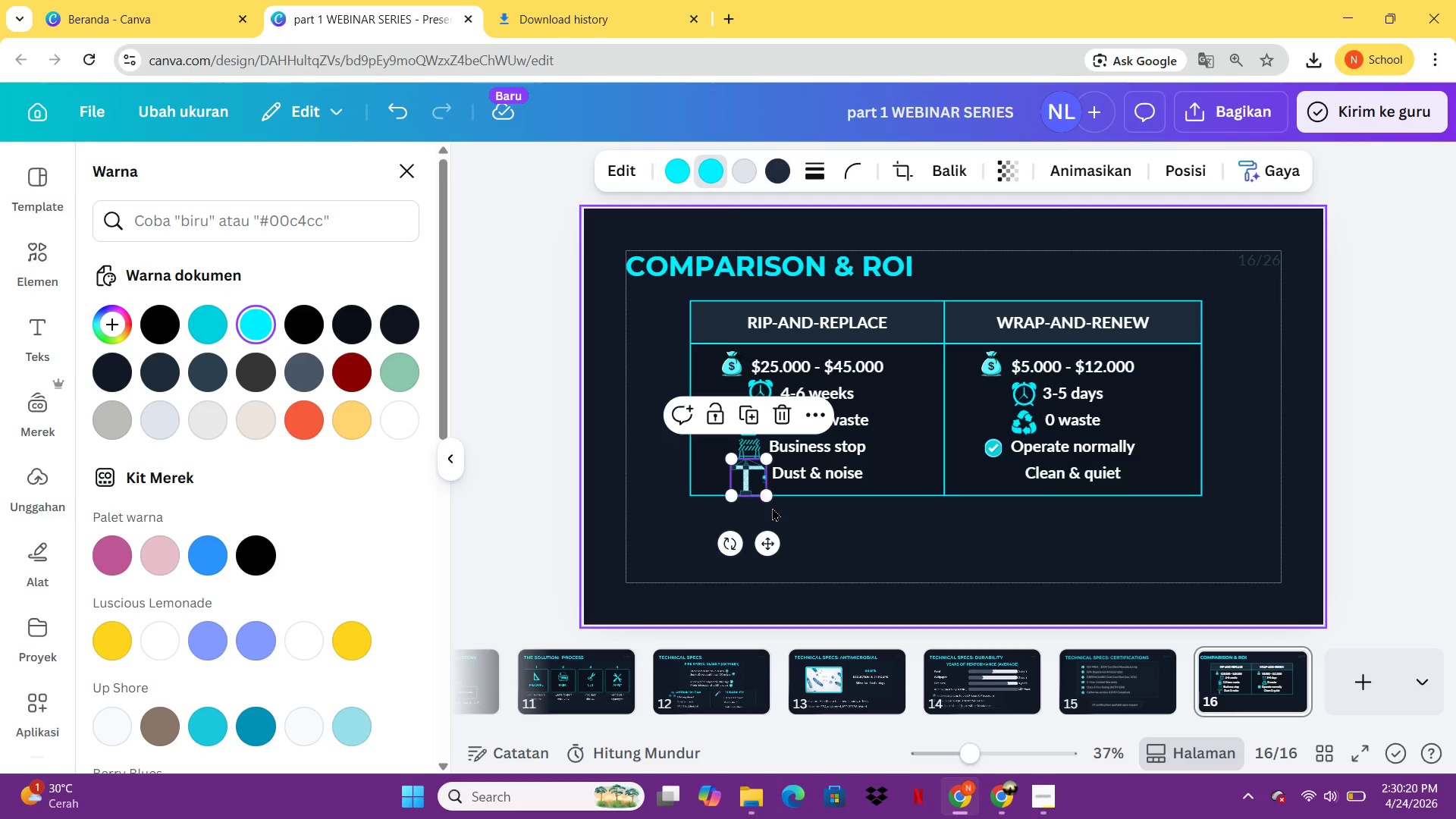 
left_click([772, 507])
 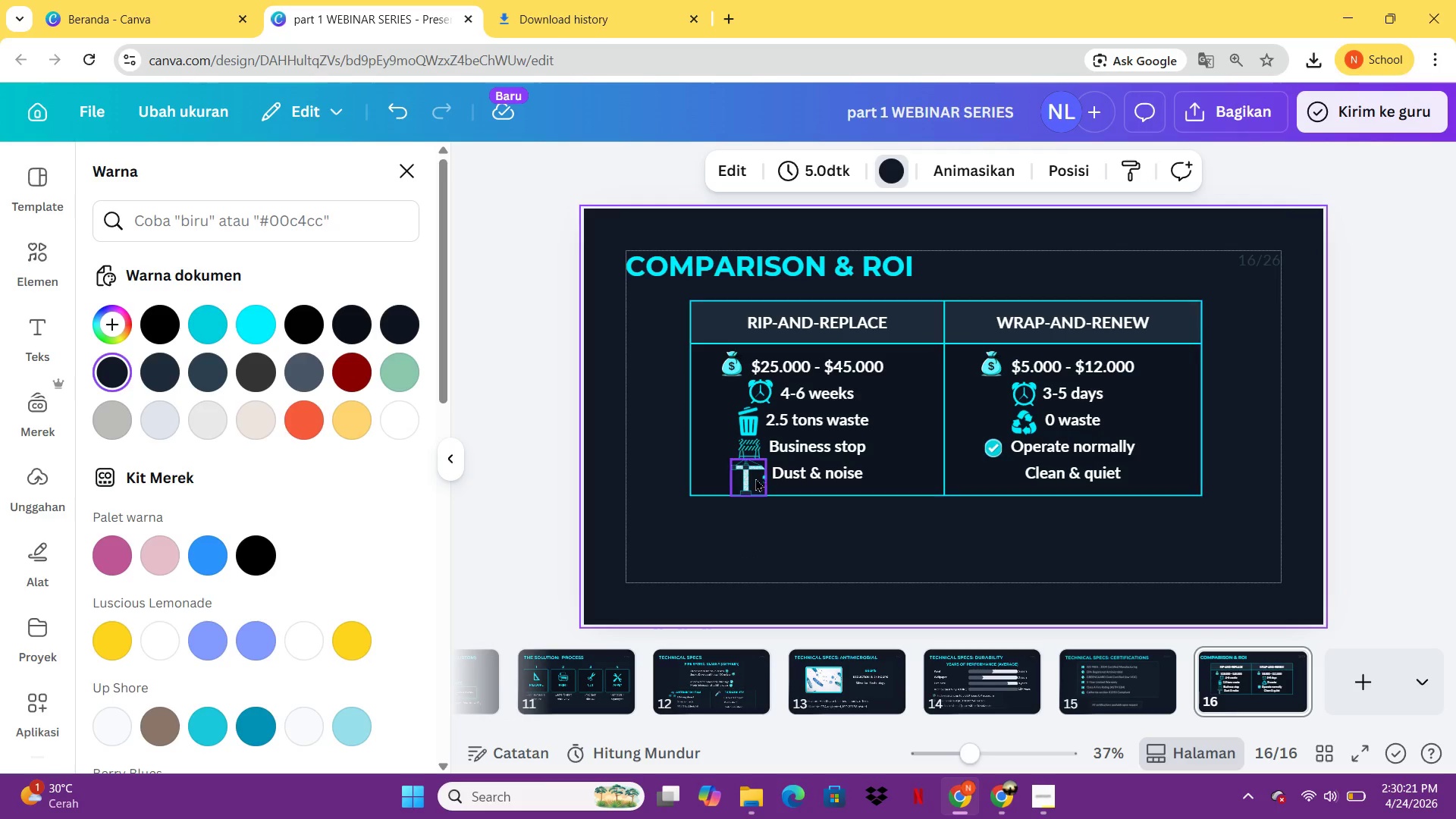 
left_click([754, 475])
 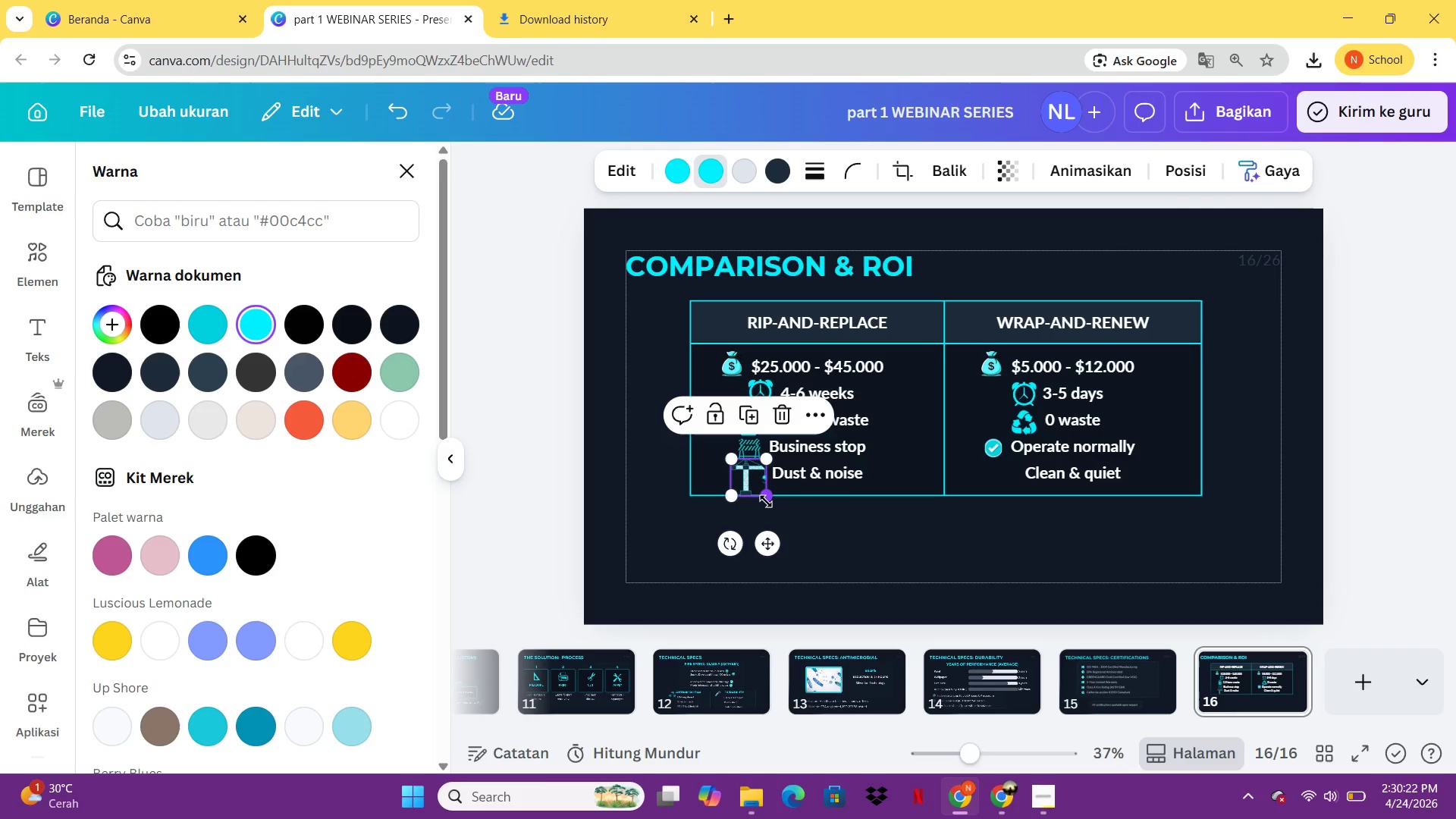 
left_click_drag(start_coordinate=[766, 501], to_coordinate=[758, 489])
 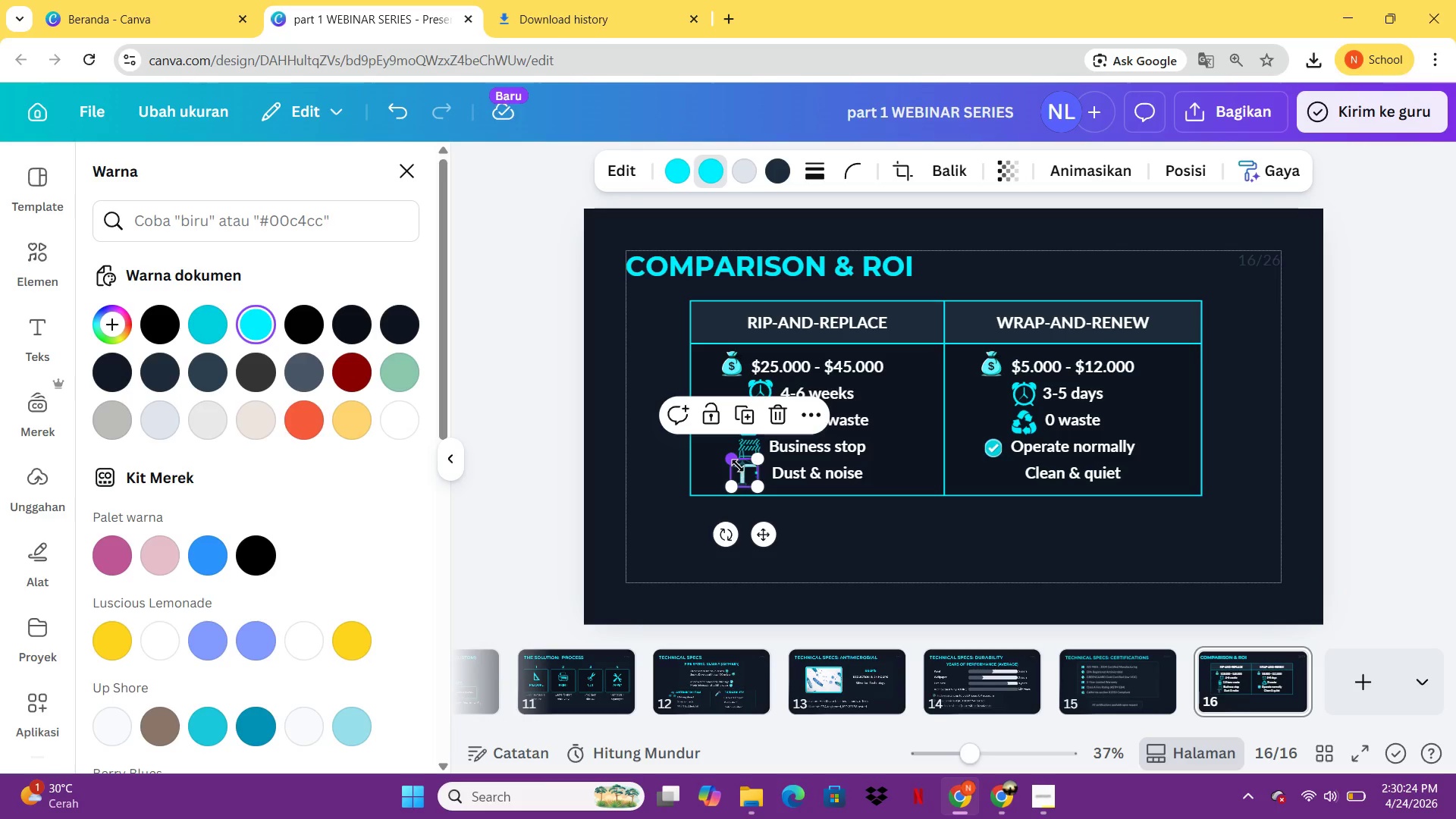 
left_click([738, 466])
 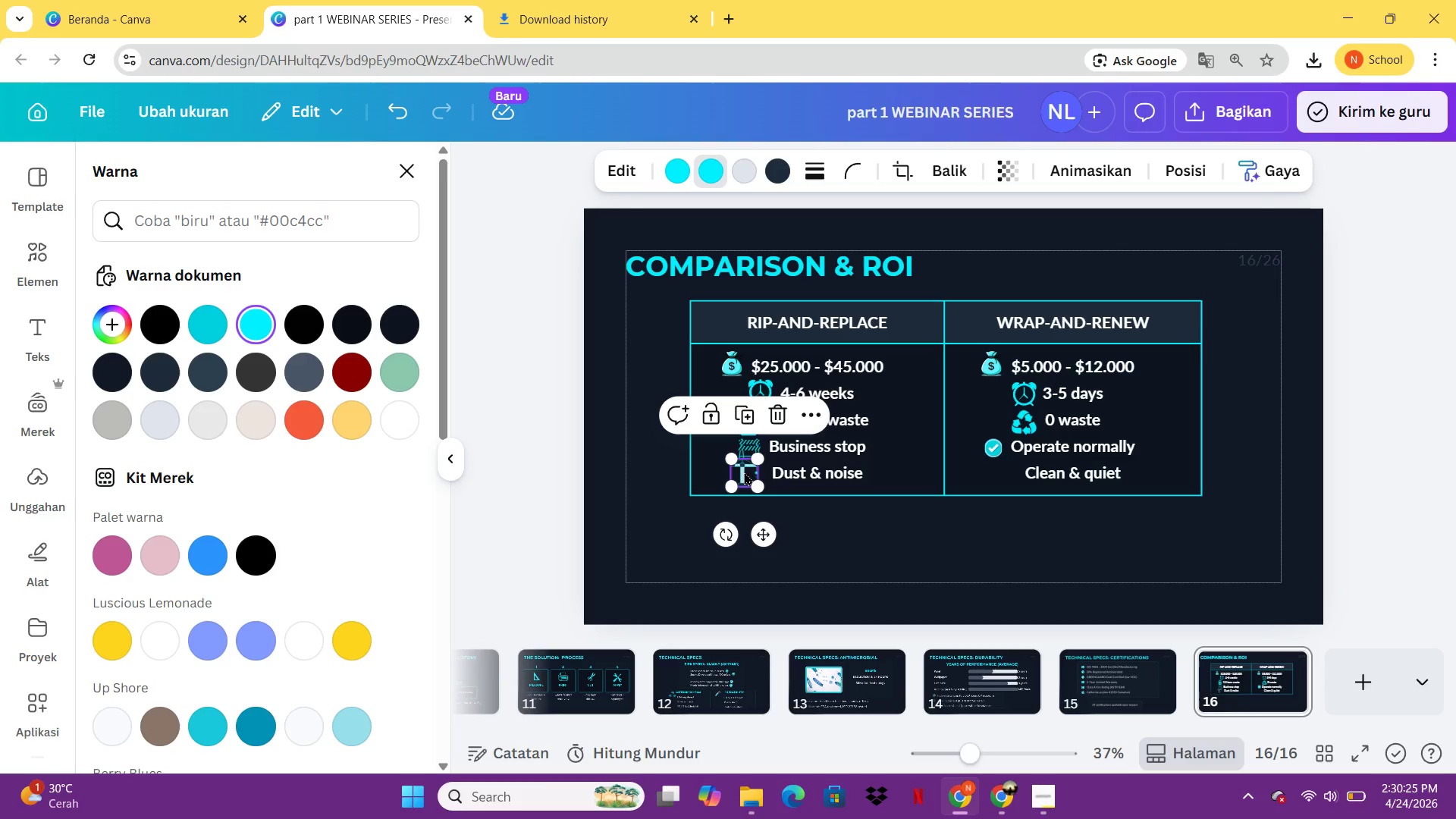 
left_click_drag(start_coordinate=[744, 472], to_coordinate=[752, 473])
 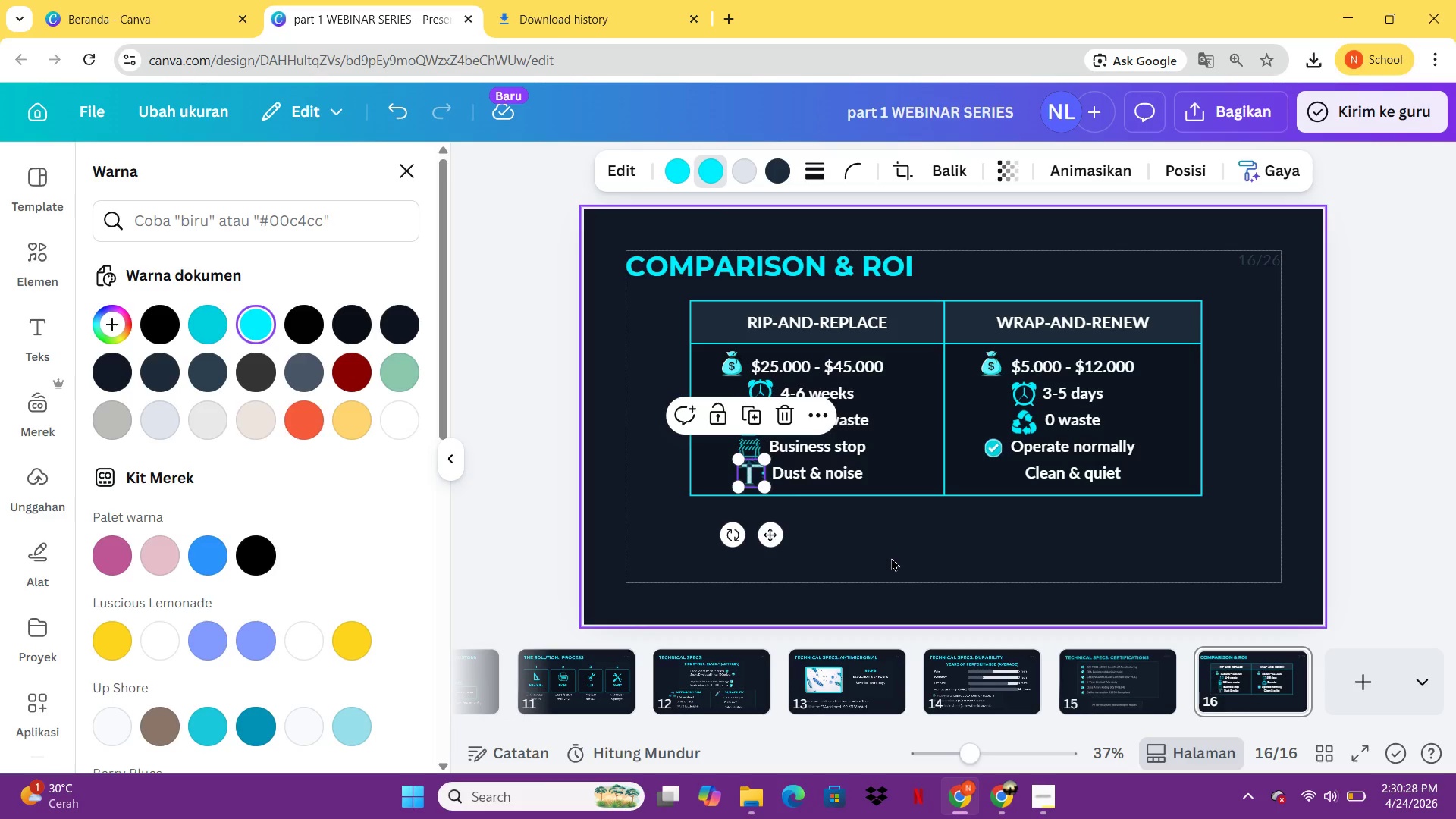 
hold_key(key=ArrowDown, duration=0.69)
 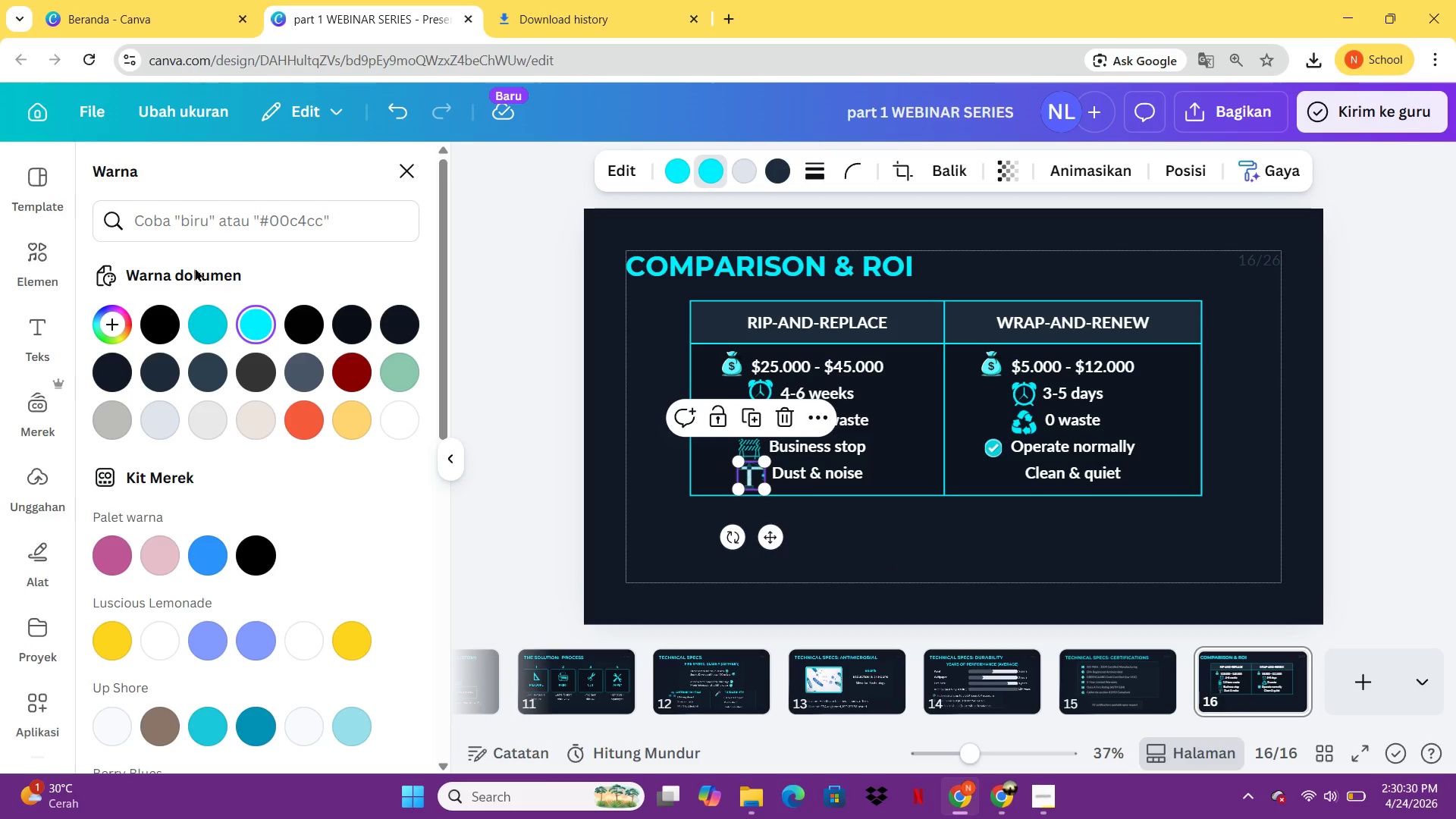 
left_click([19, 266])
 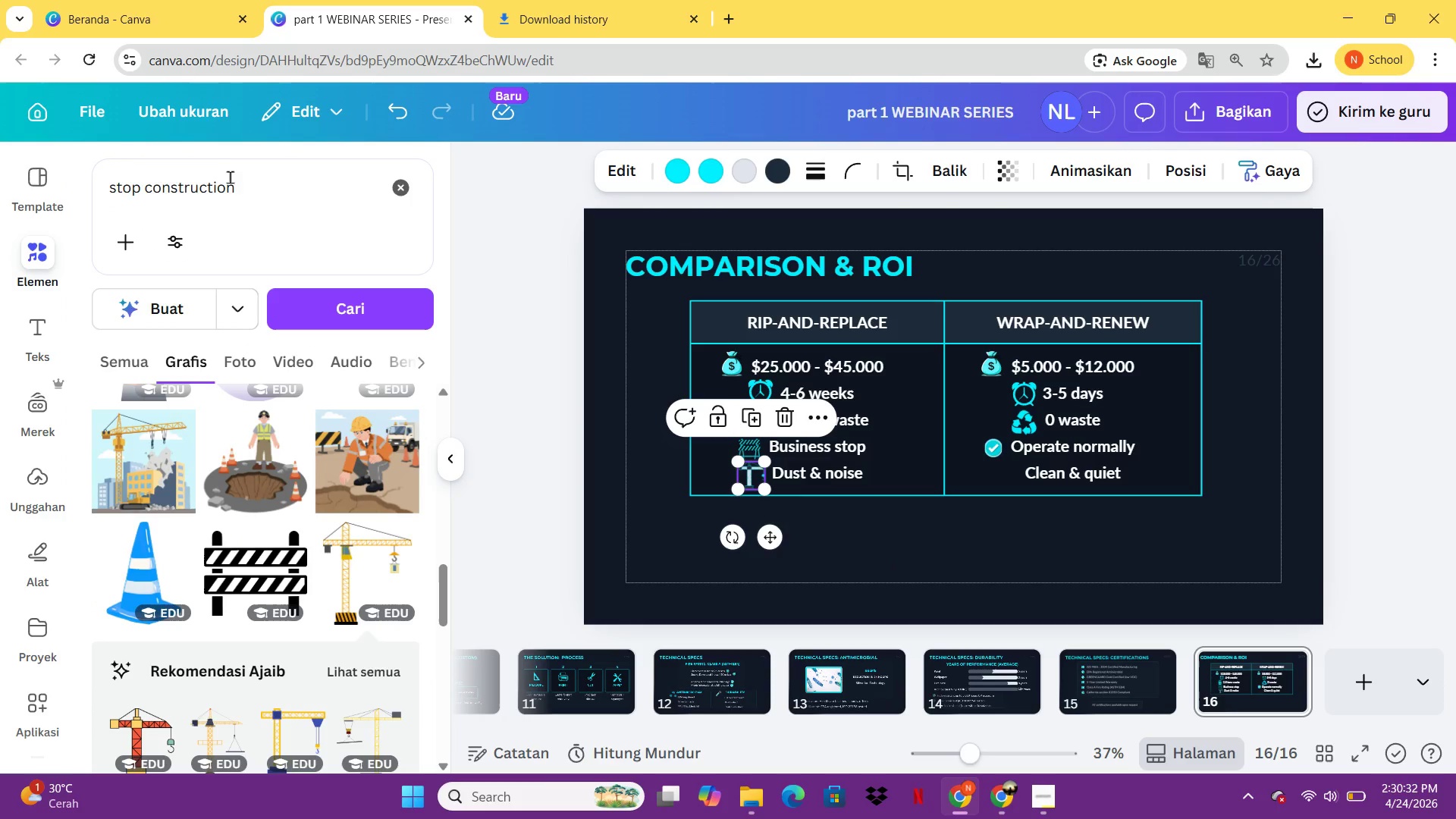 
left_click_drag(start_coordinate=[245, 180], to_coordinate=[111, 180])
 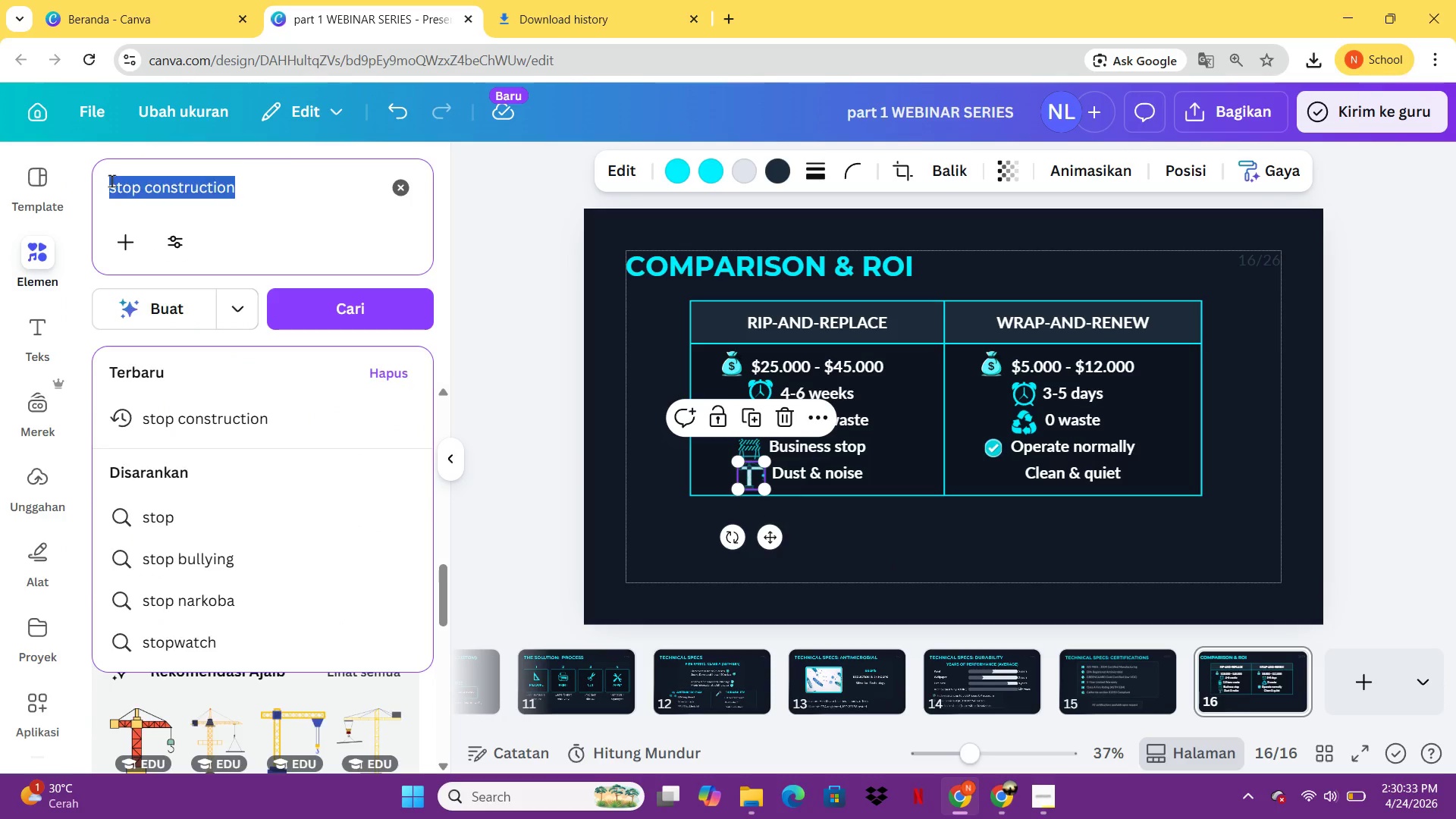 
type(mute)
 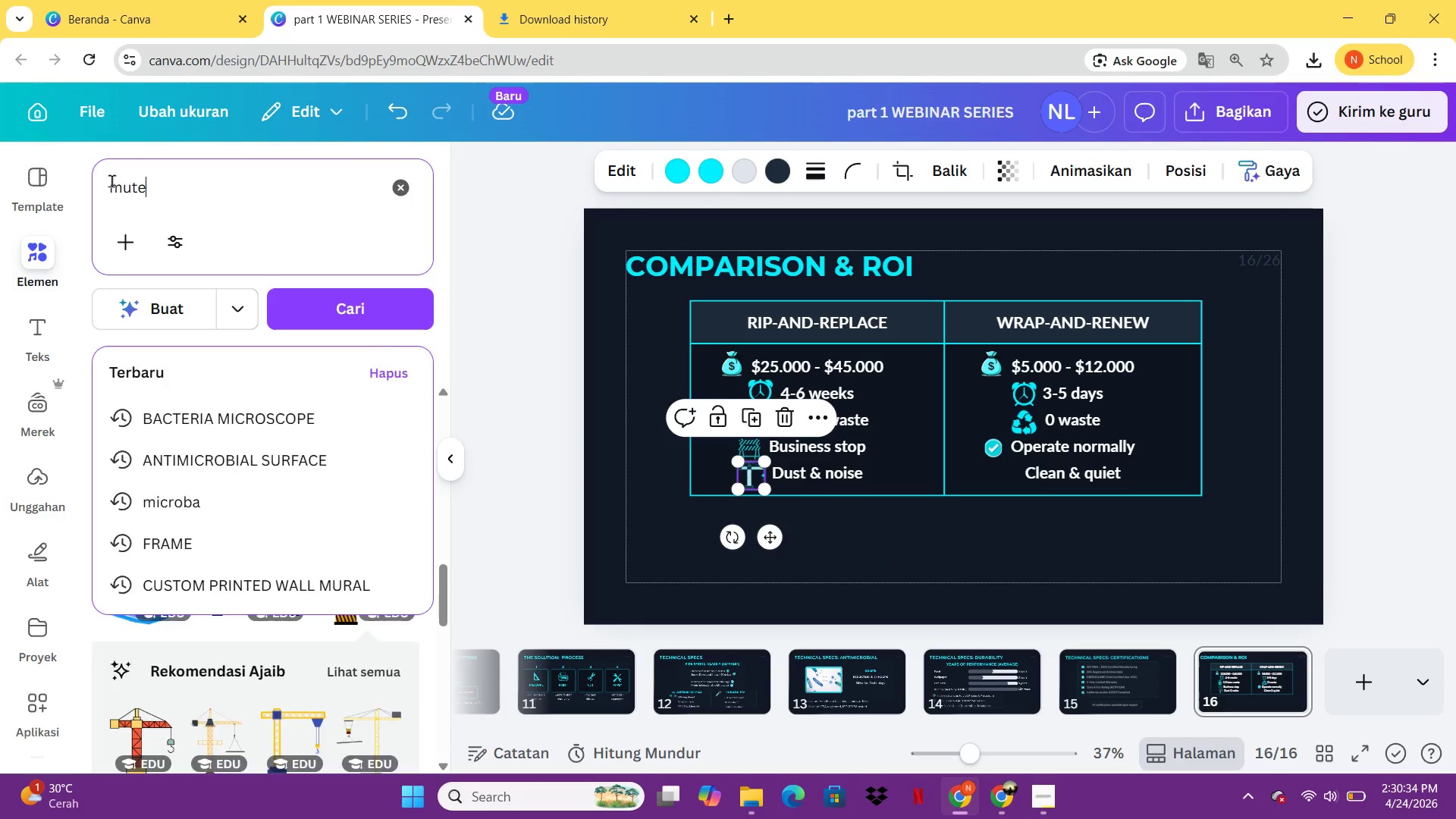 
key(Enter)
 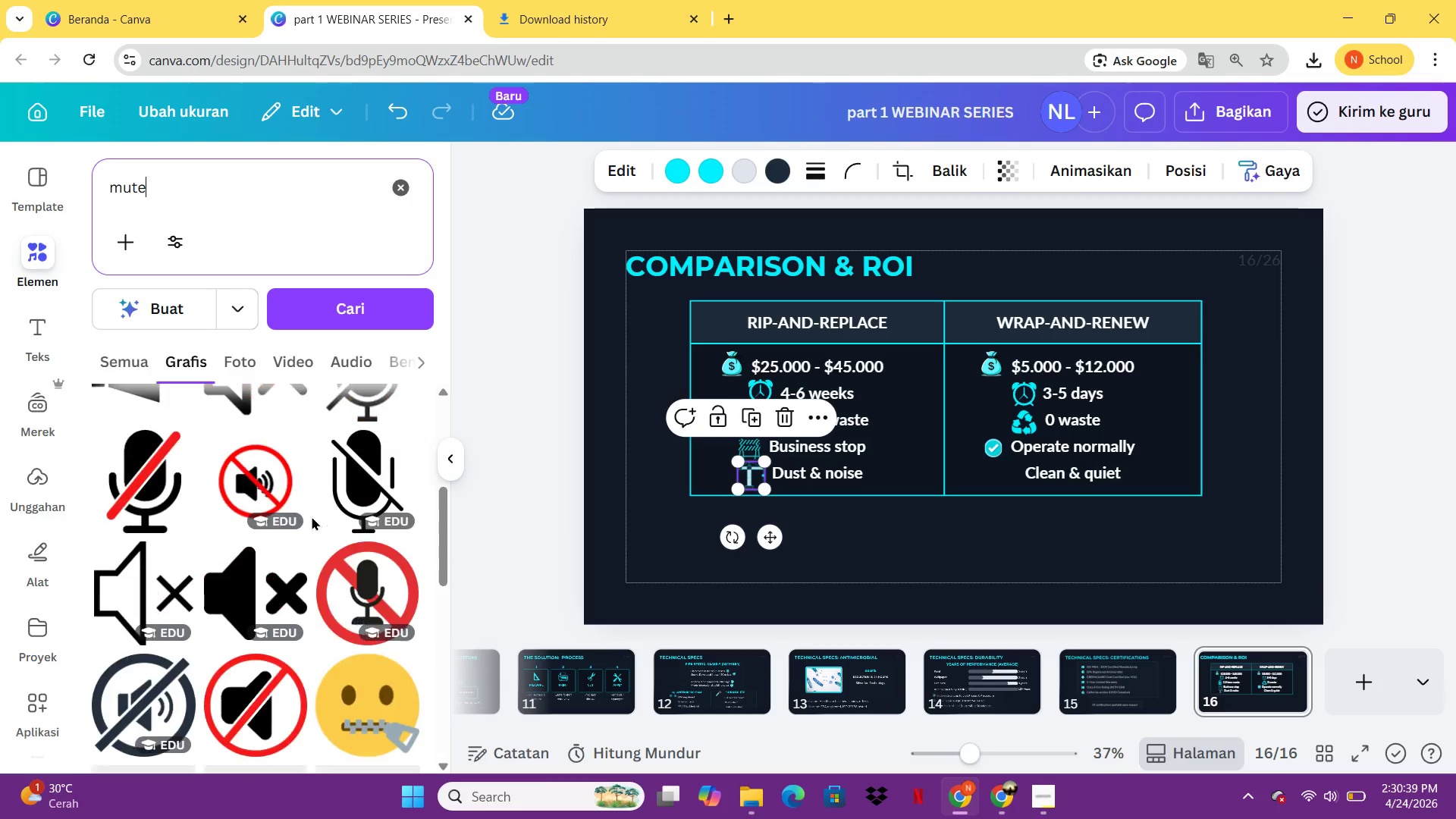 
wait(6.78)
 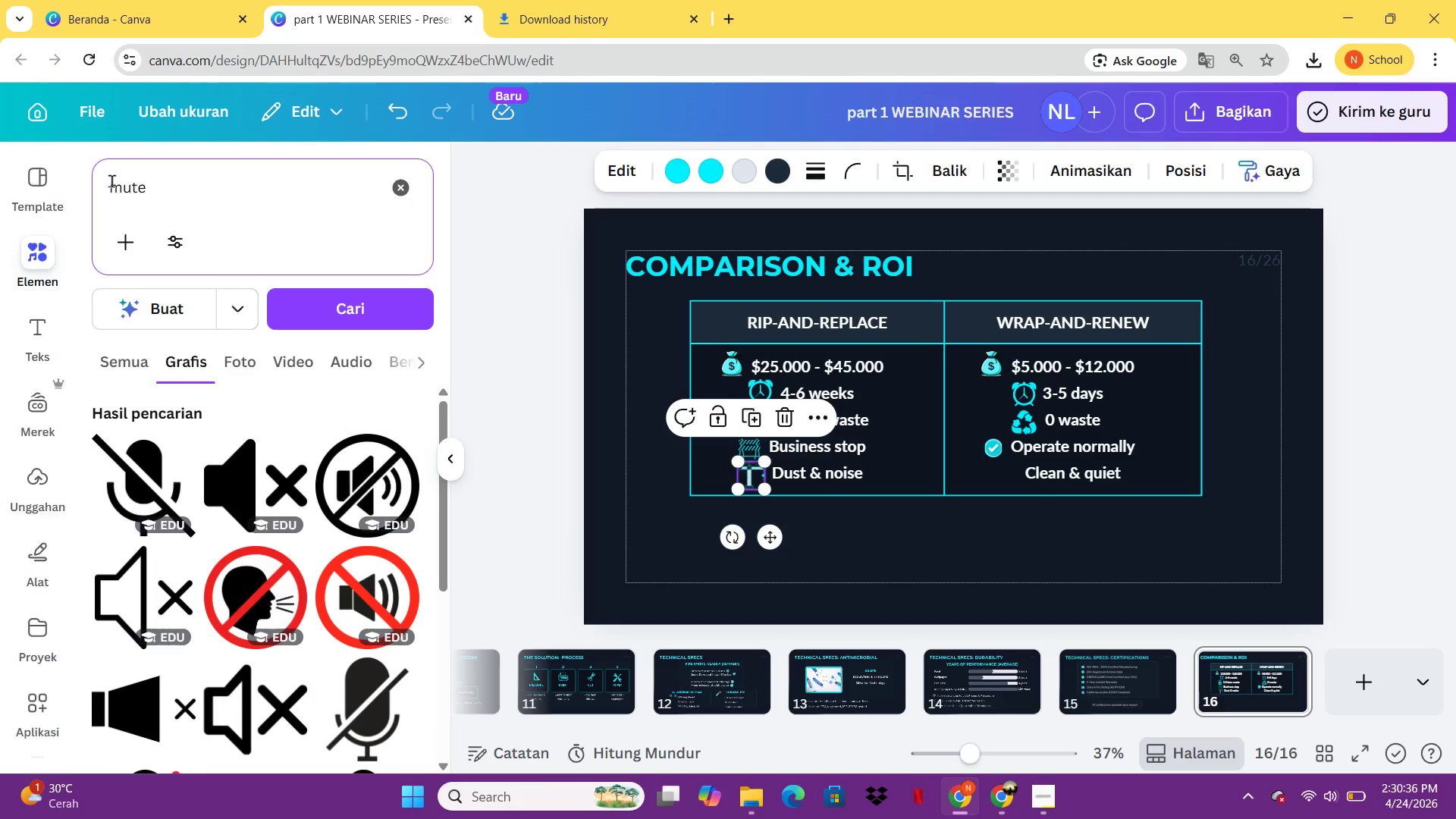 
left_click([278, 613])
 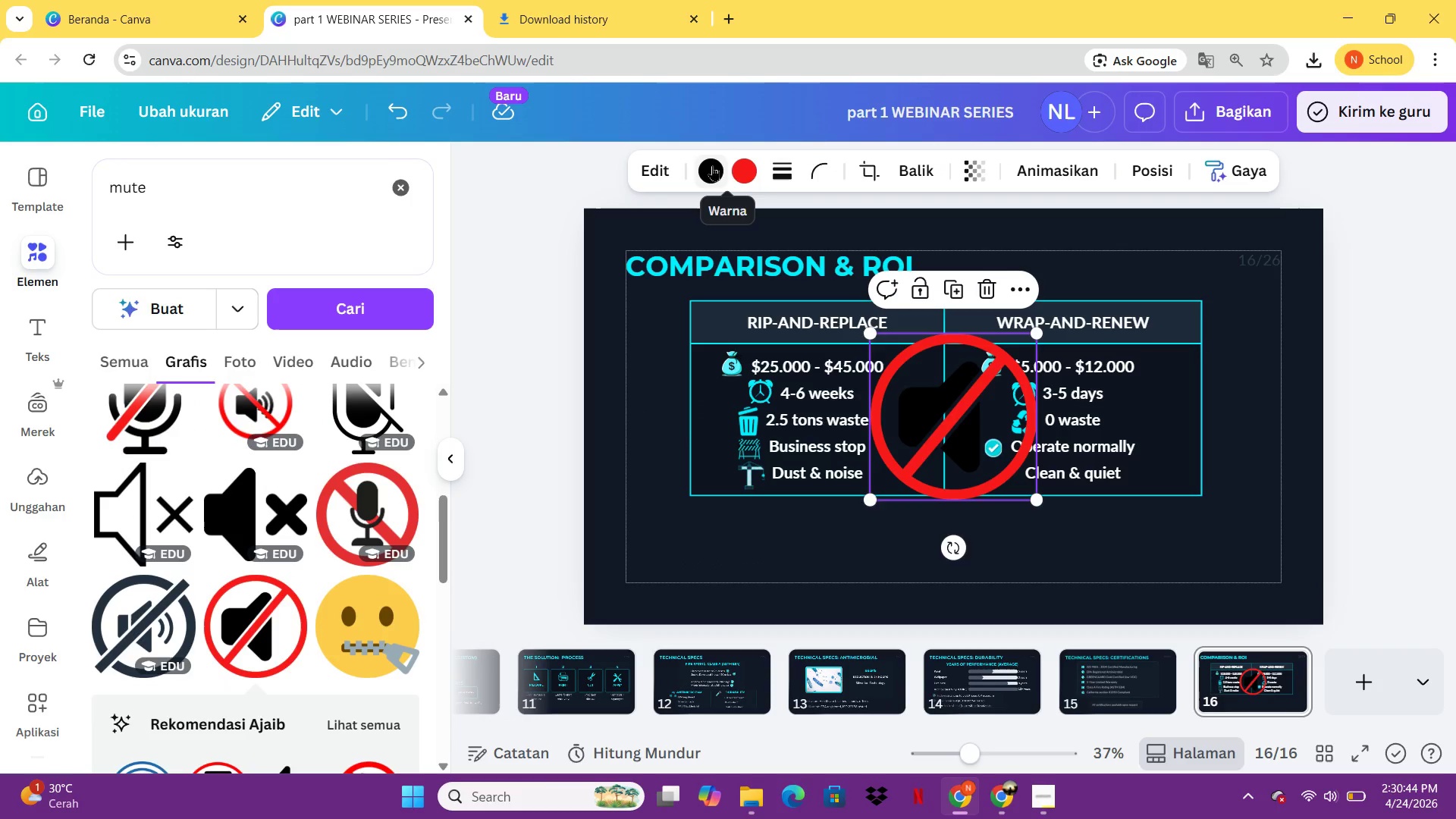 
left_click([735, 169])
 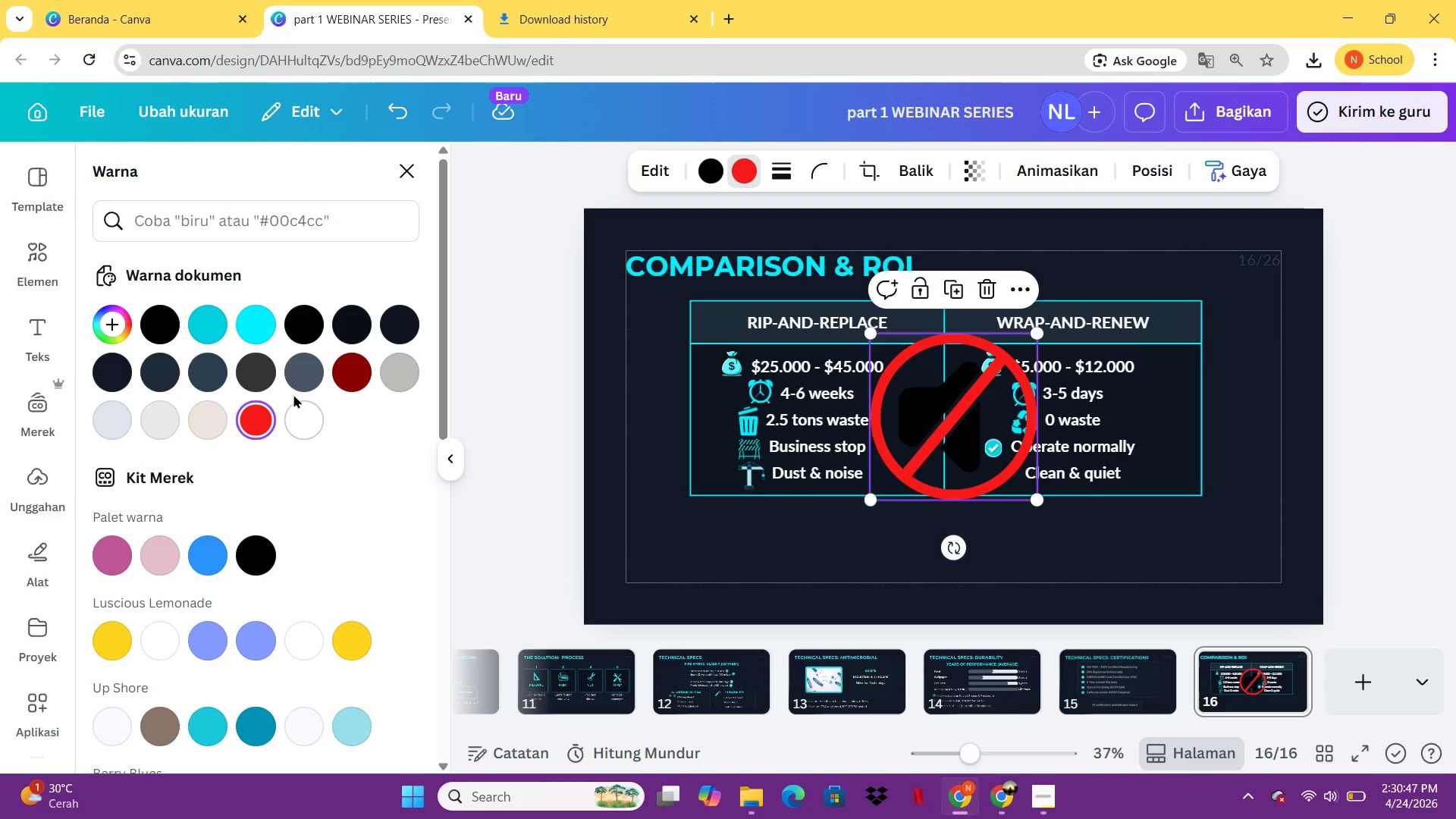 
left_click([269, 312])
 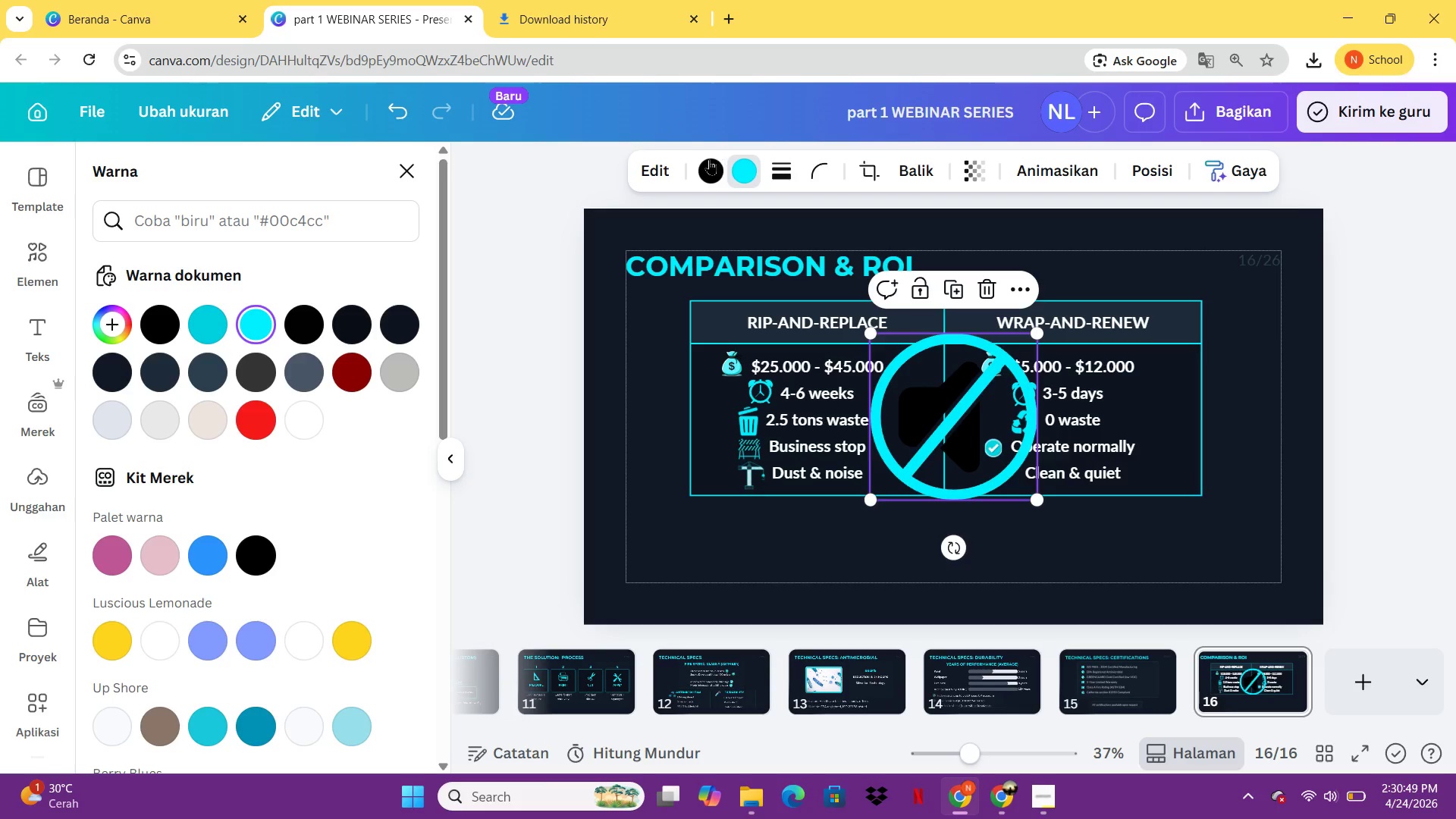 
left_click([708, 159])
 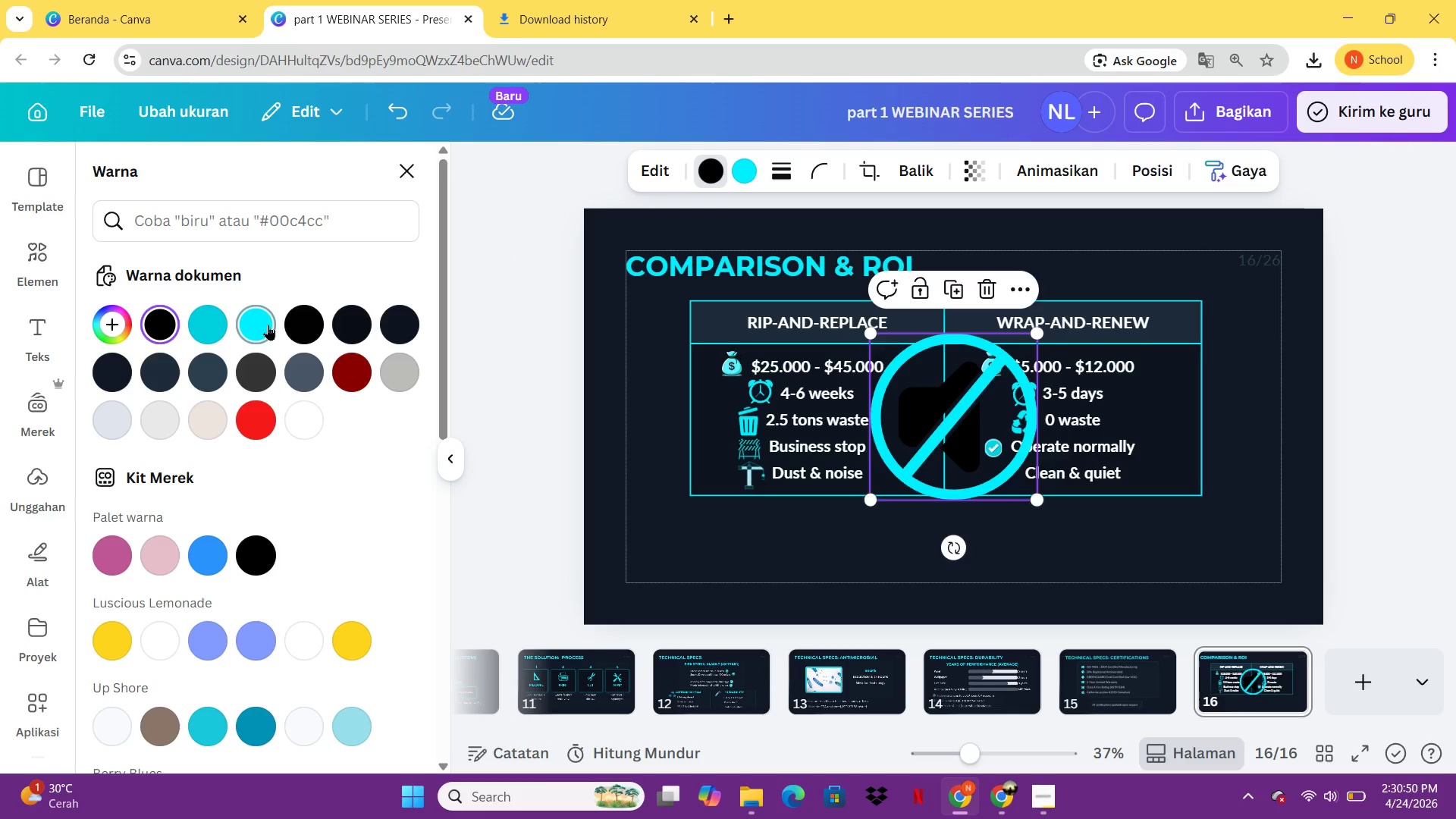 
left_click([268, 325])
 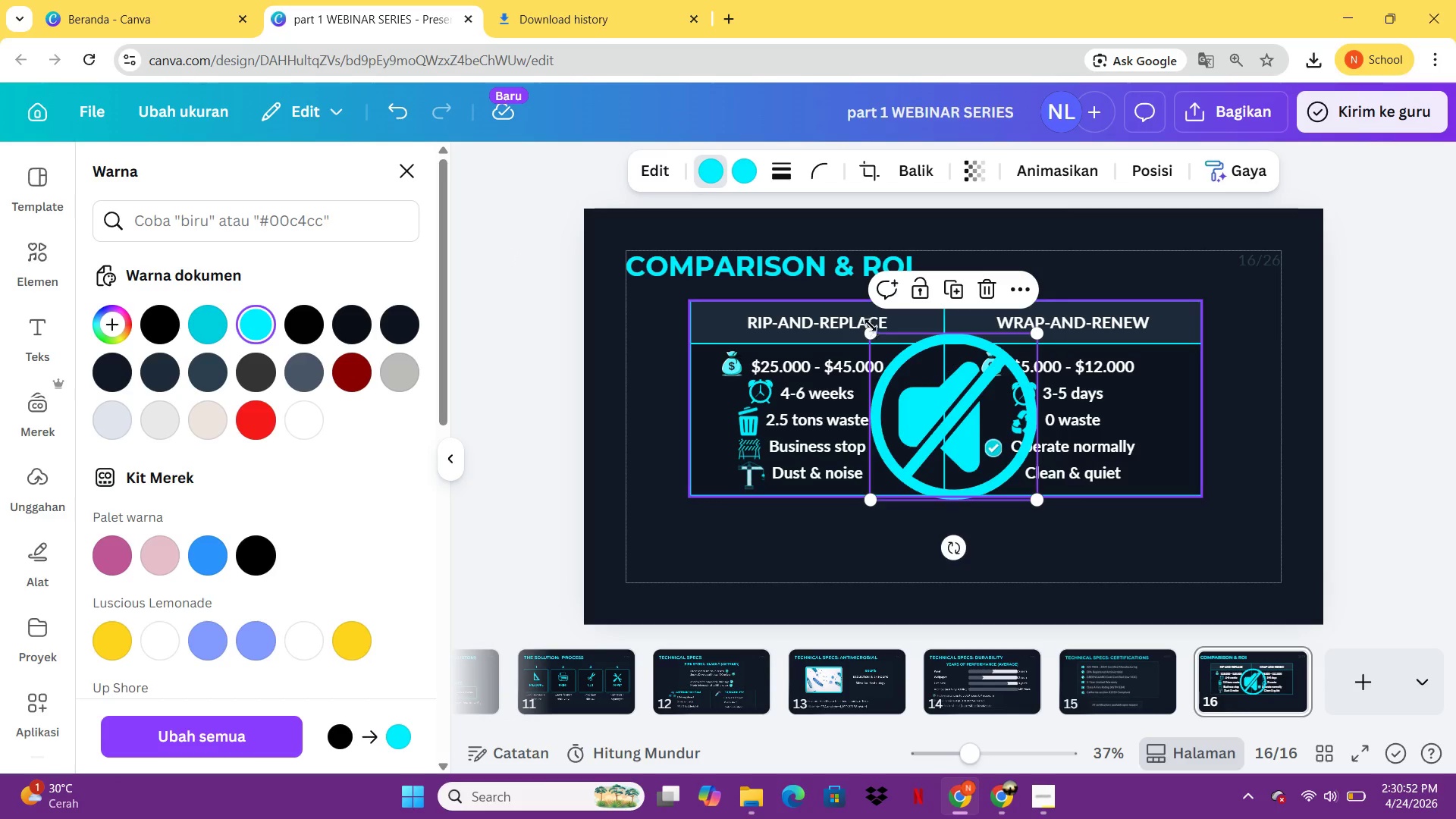 
left_click_drag(start_coordinate=[871, 332], to_coordinate=[1016, 471])
 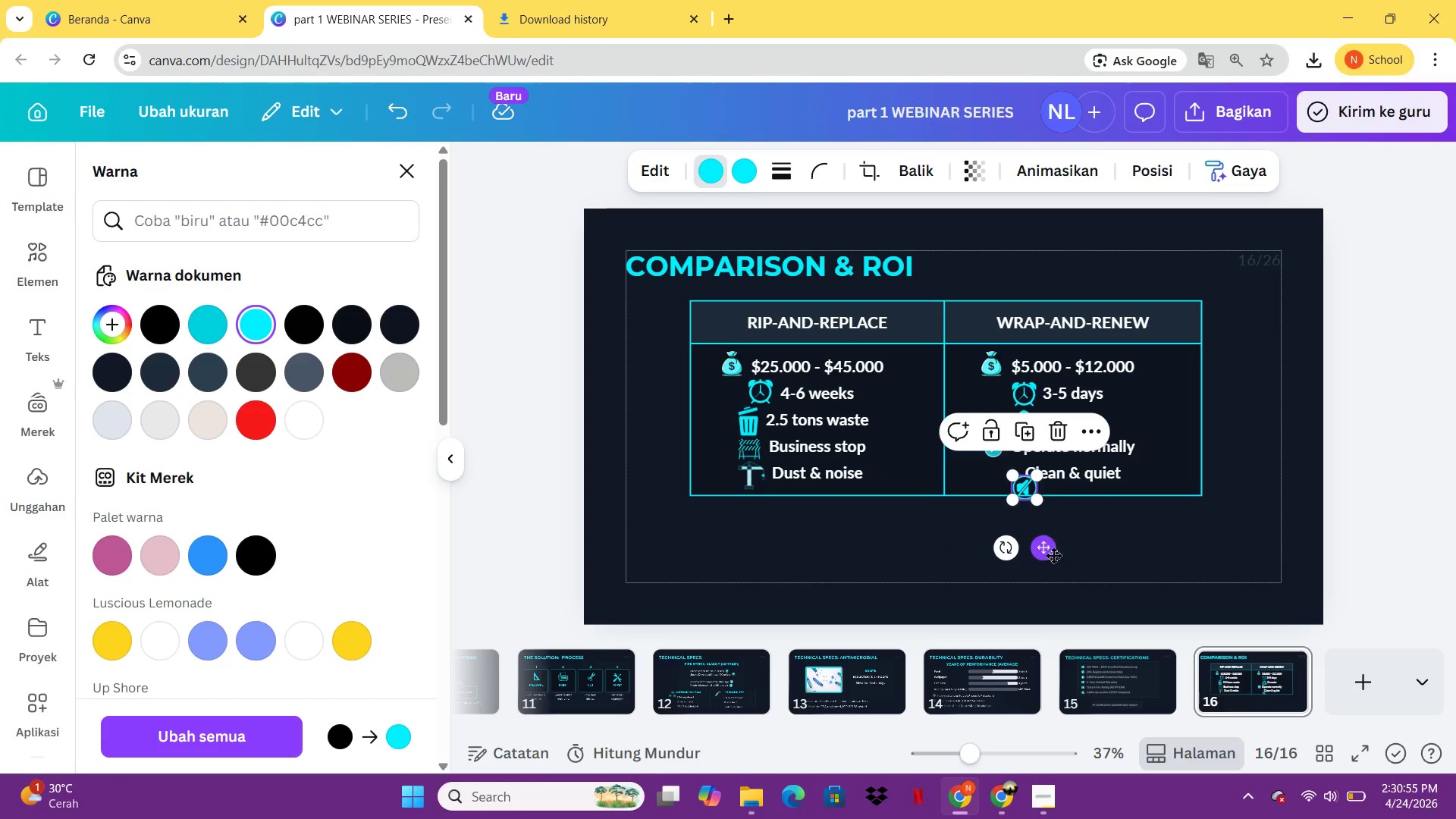 
left_click_drag(start_coordinate=[1053, 556], to_coordinate=[1046, 546])
 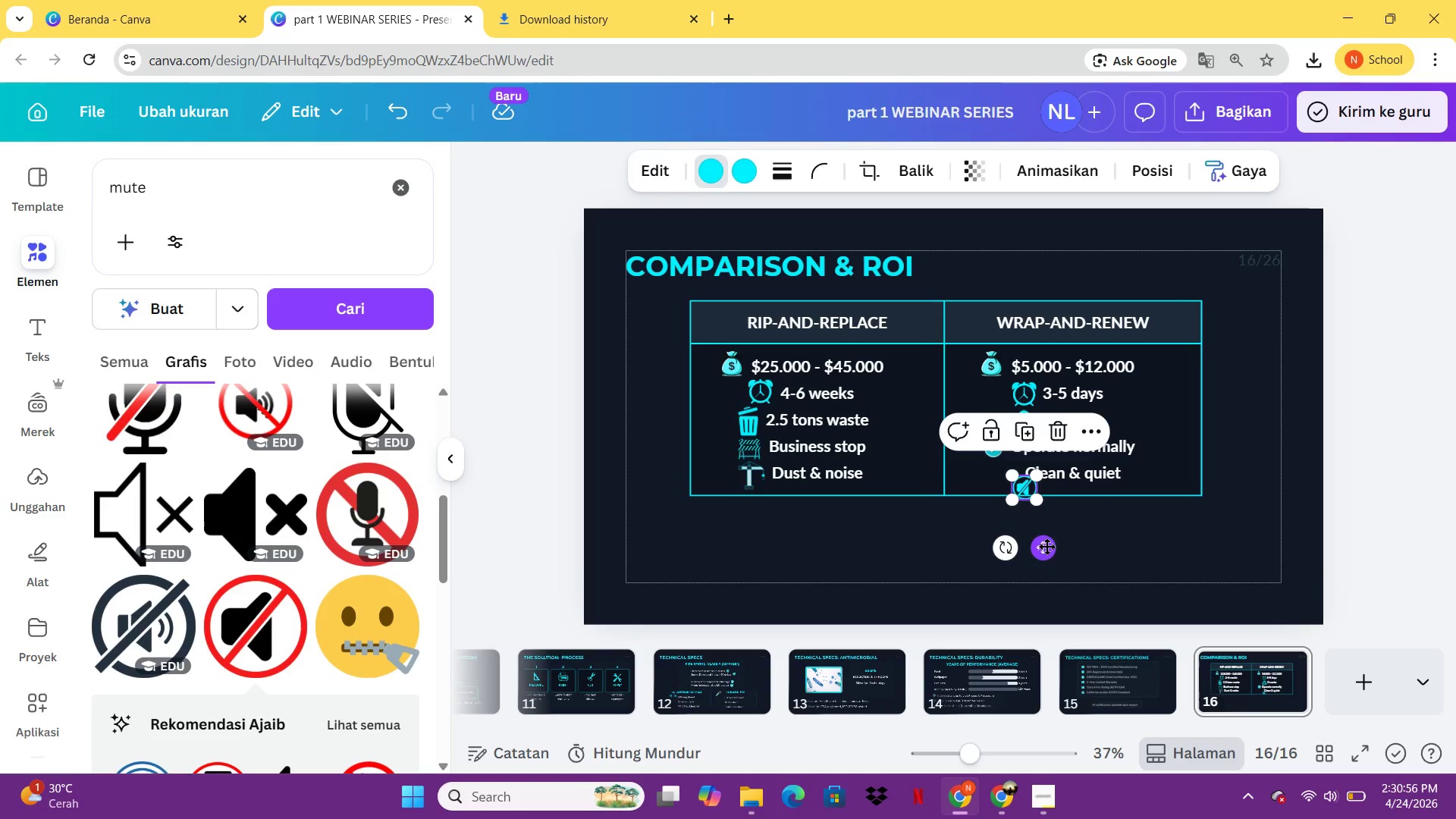 
left_click_drag(start_coordinate=[1046, 546], to_coordinate=[1021, 533])
 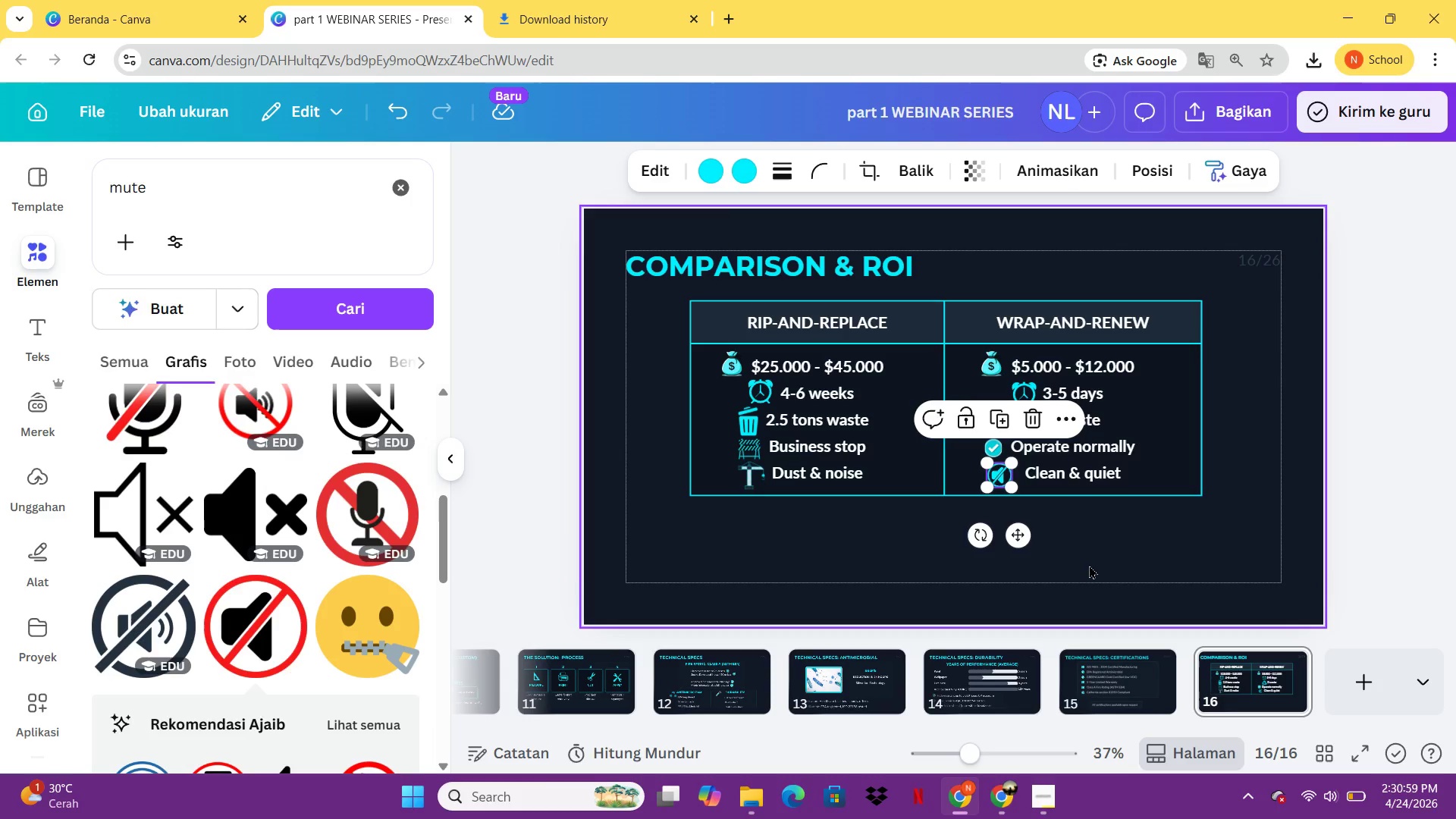 
left_click([1089, 565])
 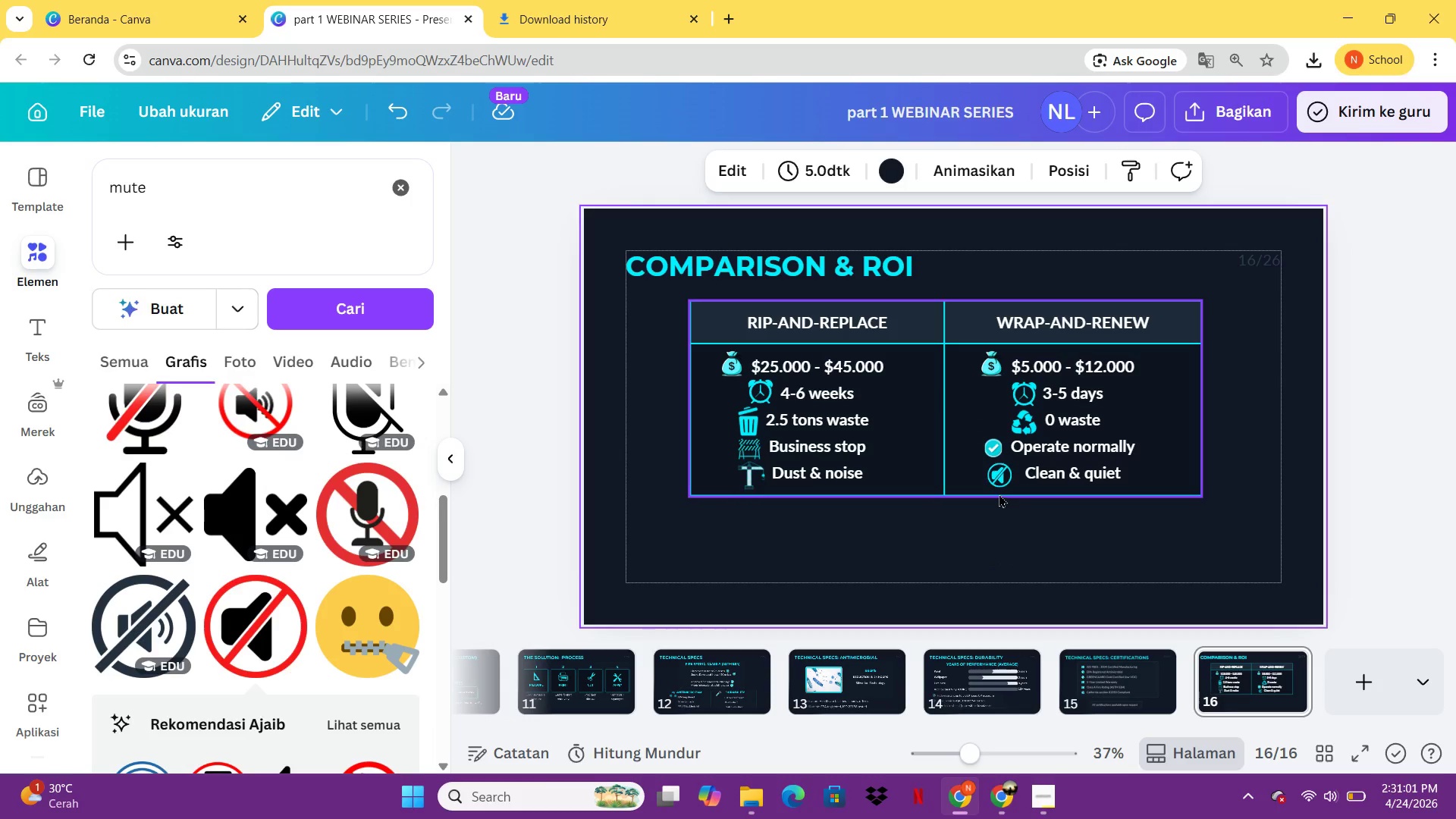 
left_click([999, 475])
 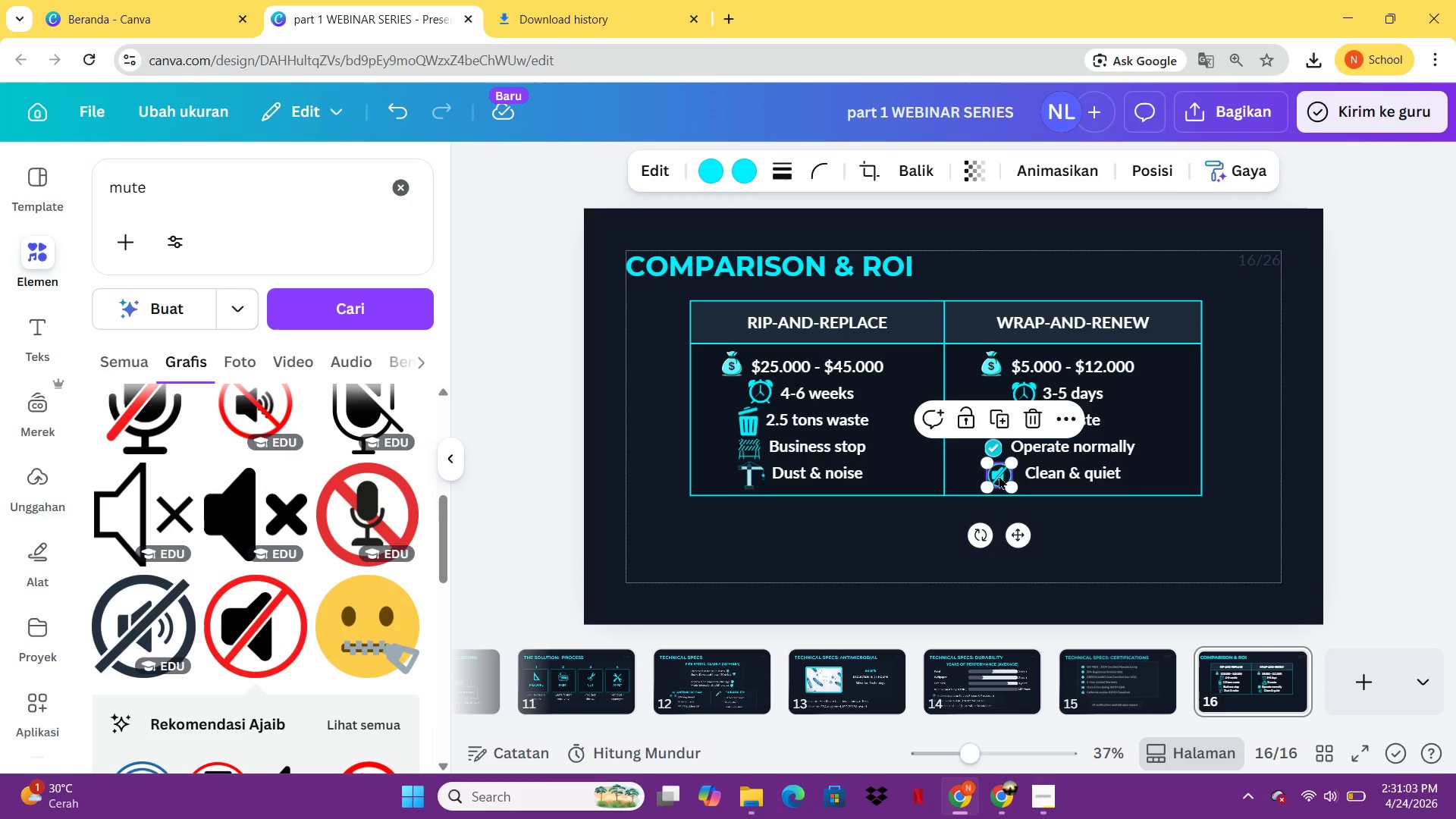 
hold_key(key=ArrowRight, duration=1.41)
 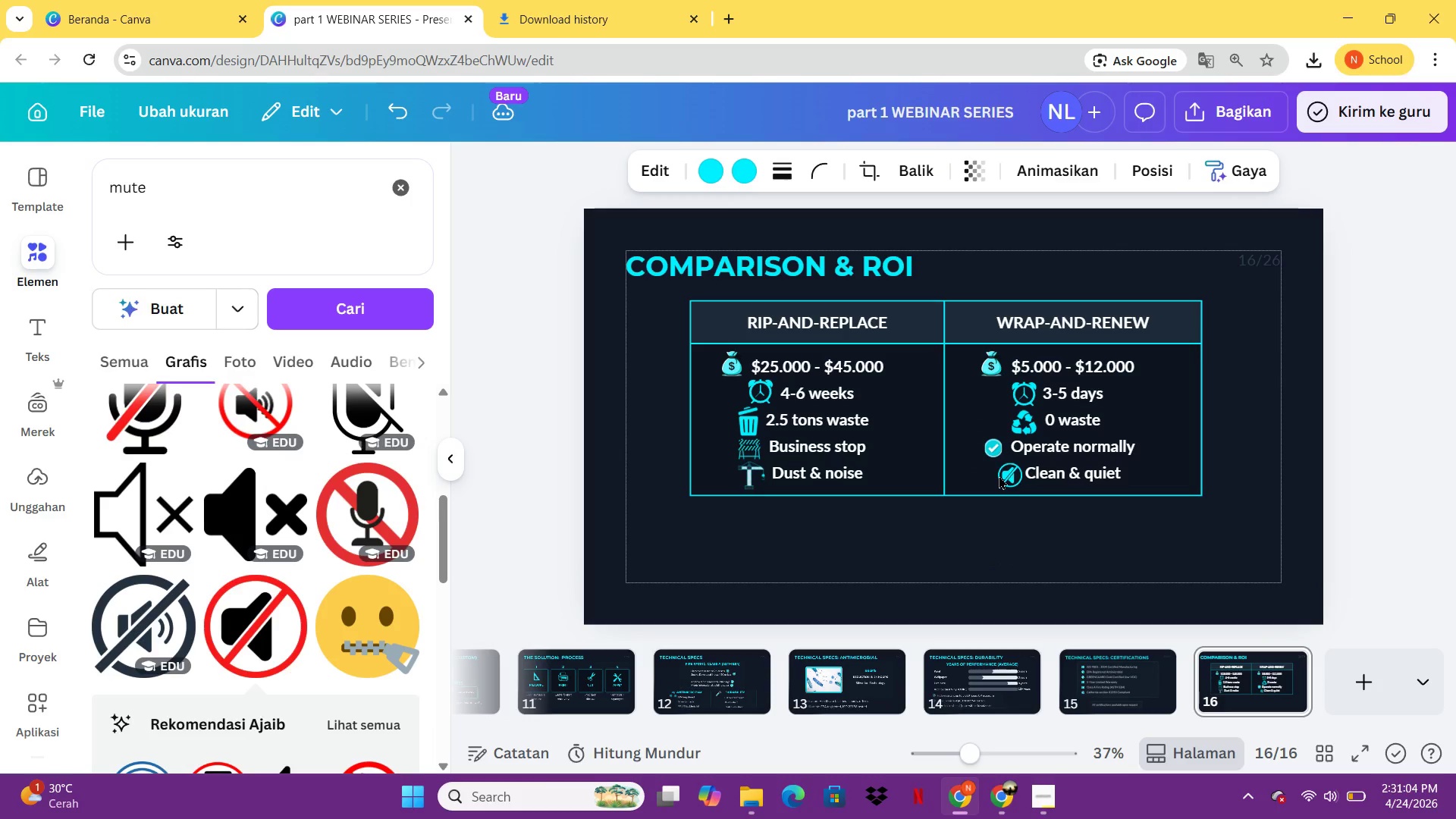 
hold_key(key=ArrowUp, duration=0.56)
 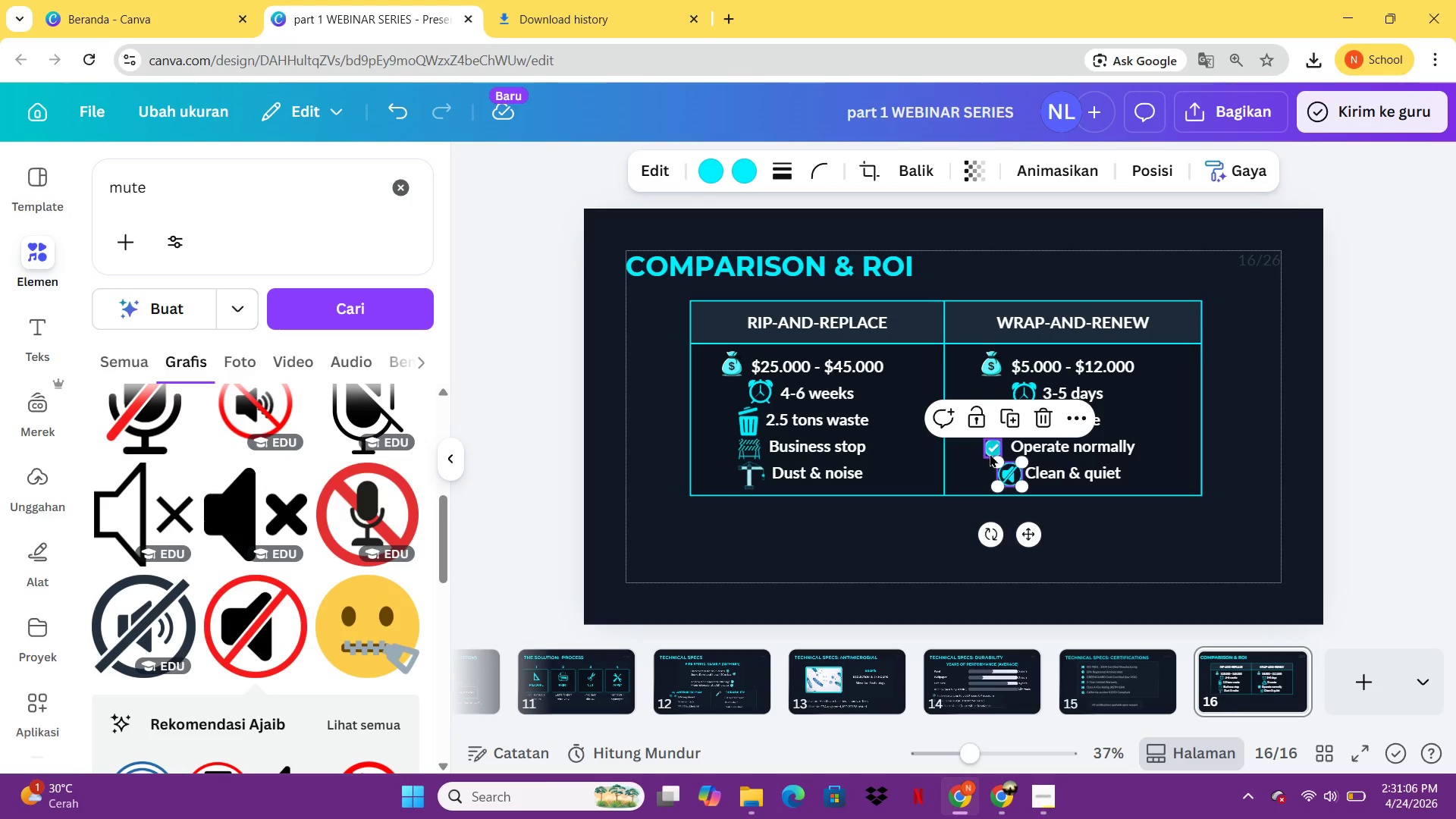 
left_click([990, 453])
 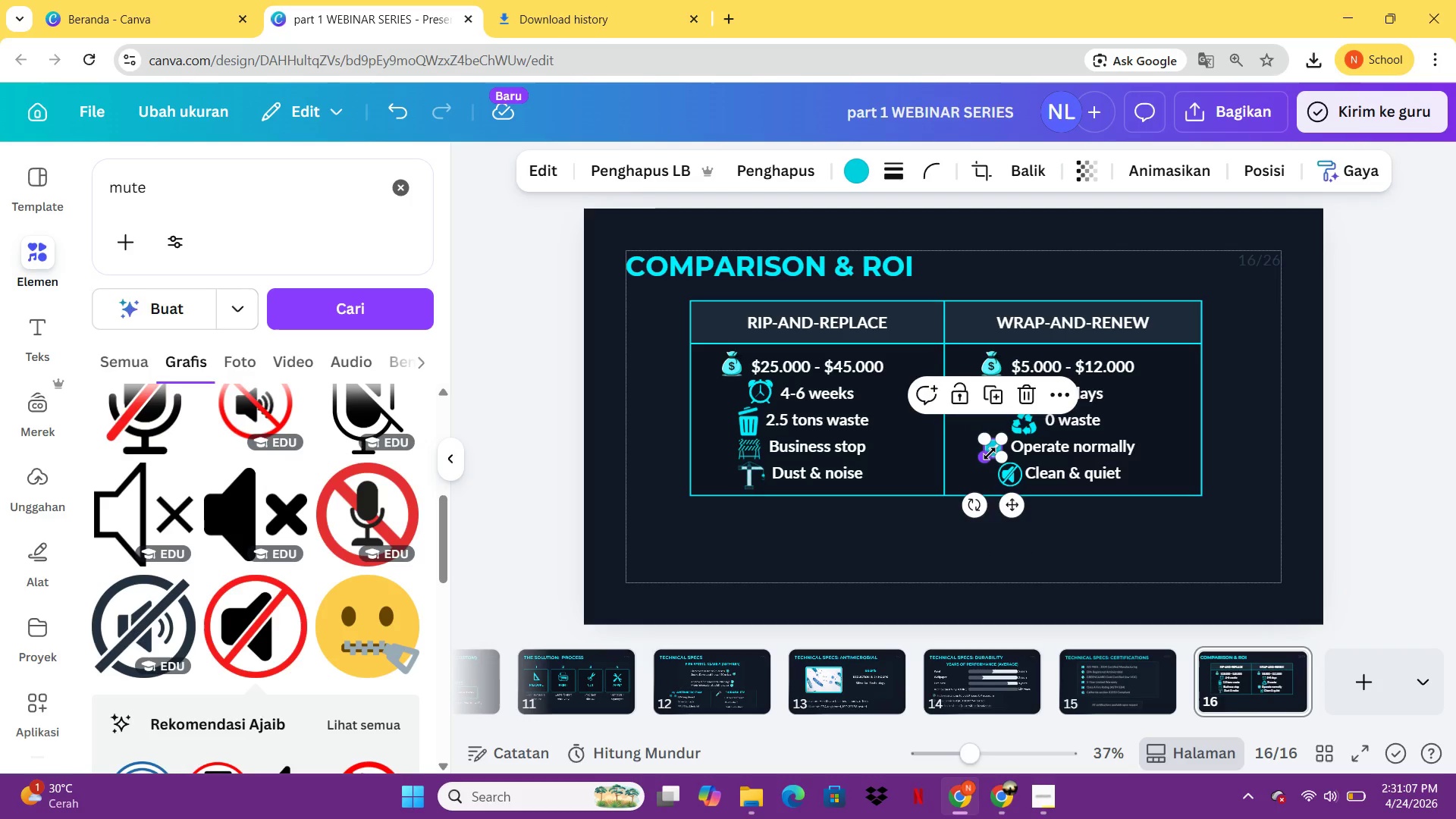 
hold_key(key=ArrowRight, duration=0.94)
 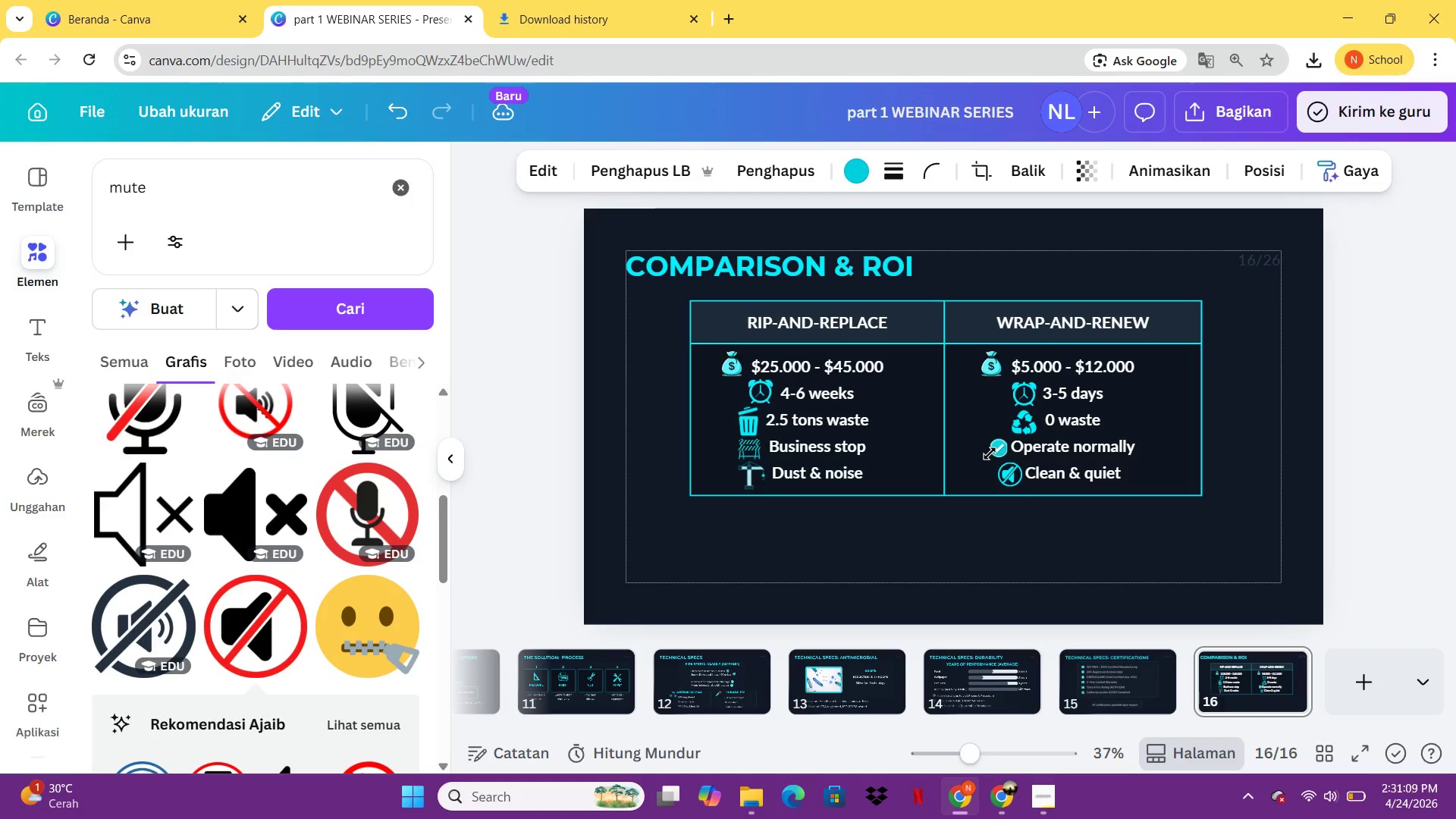 
key(ArrowLeft)
 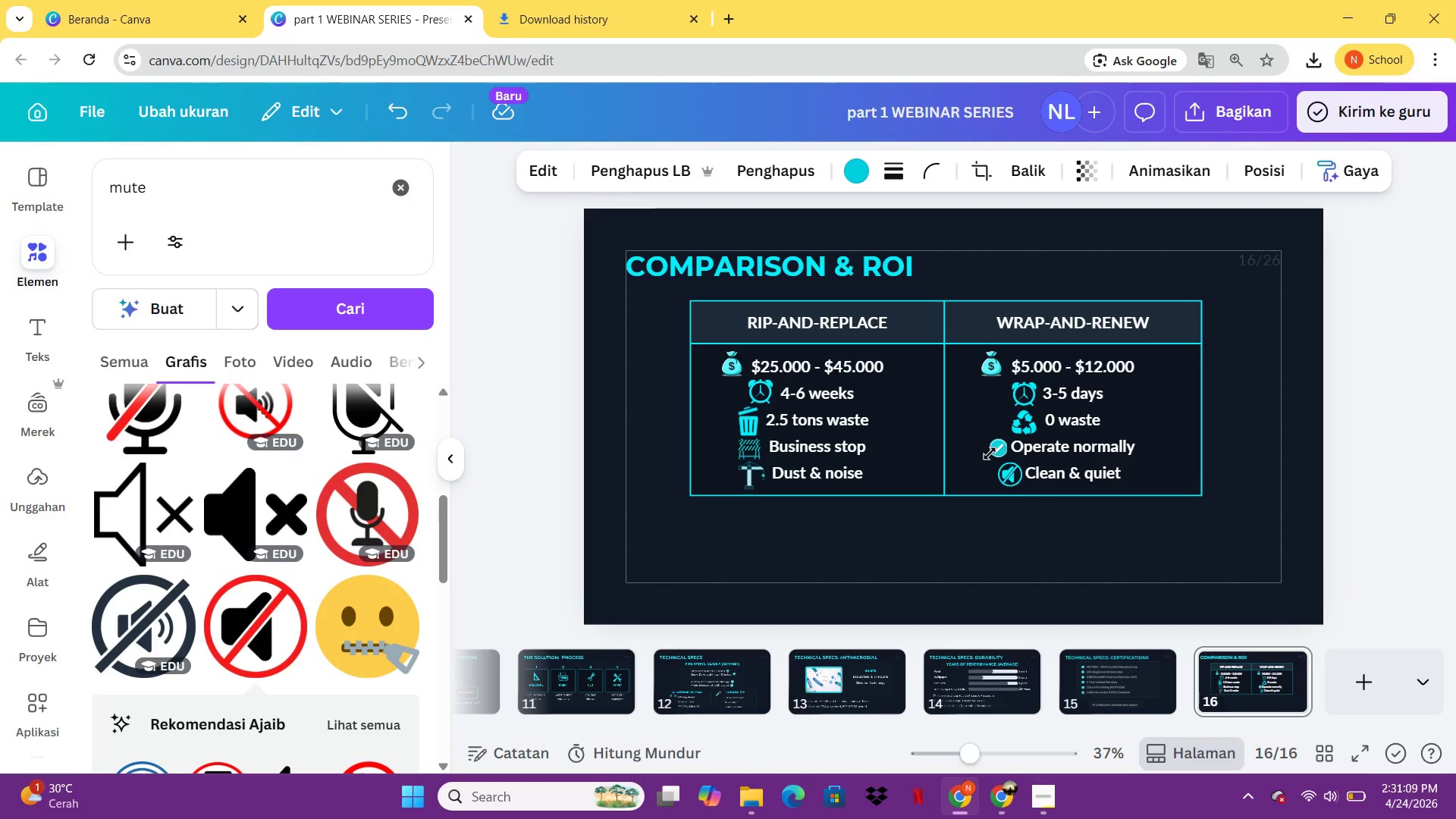 
key(ArrowLeft)
 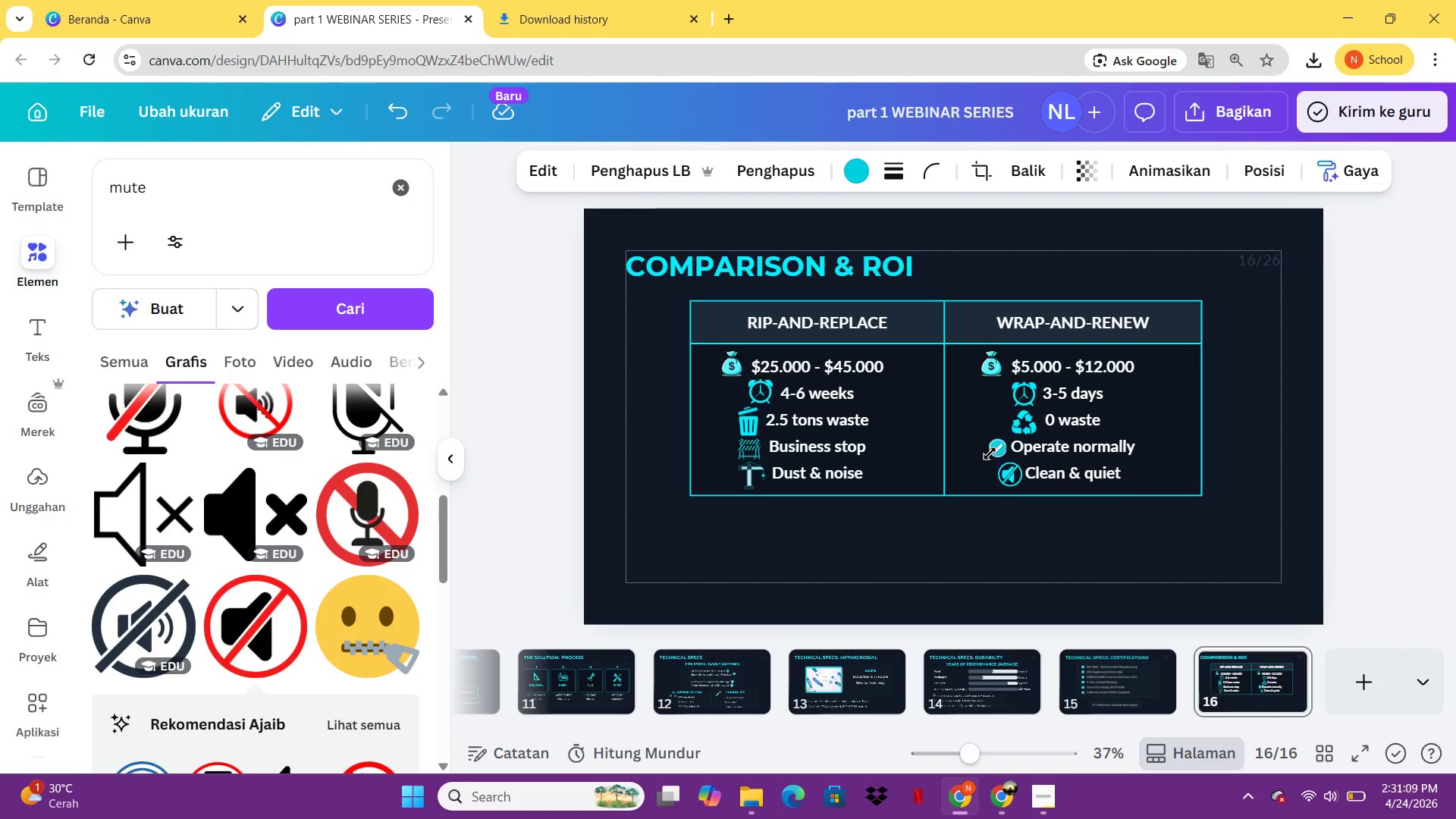 
key(ArrowLeft)
 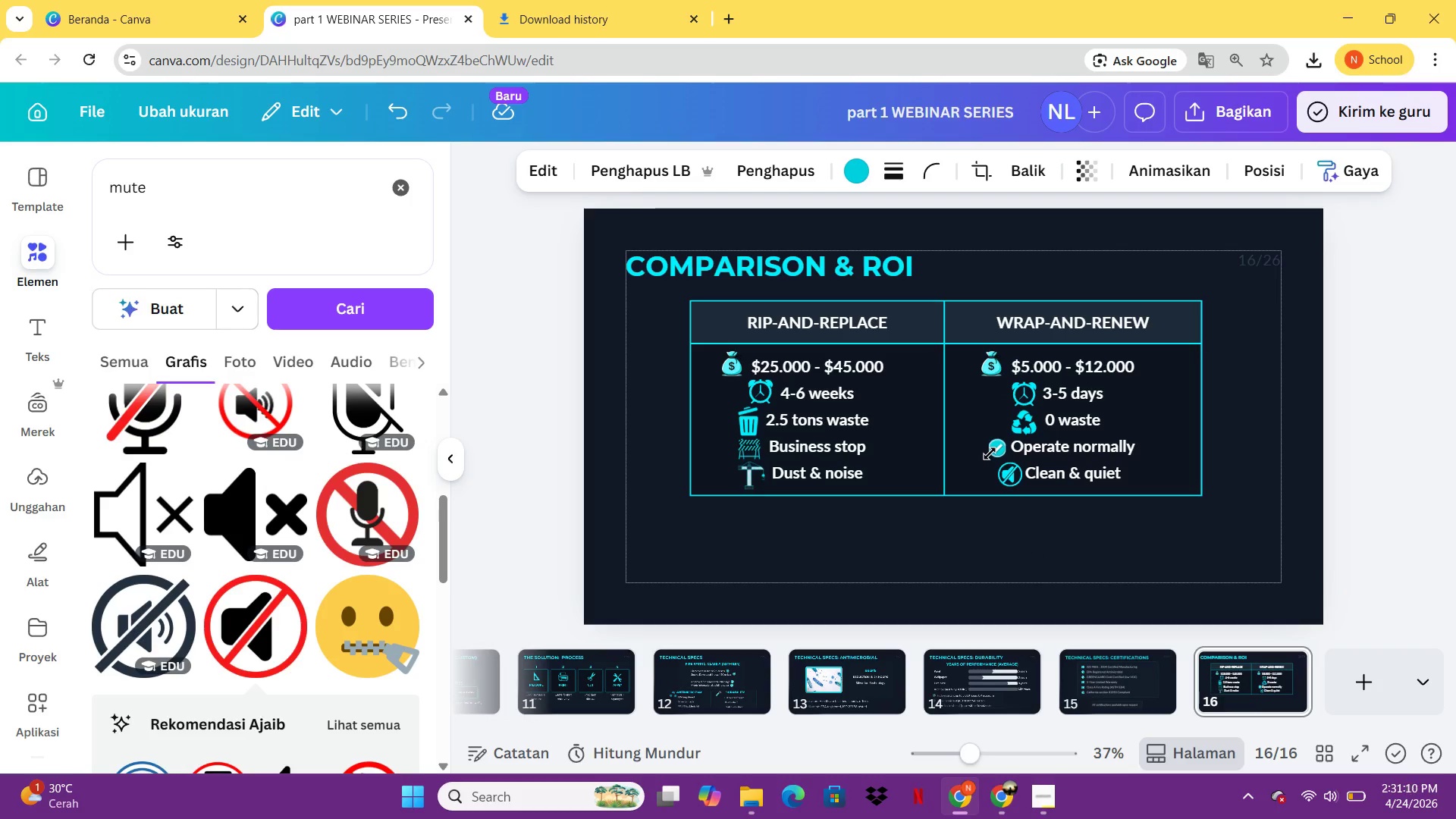 
key(ArrowLeft)
 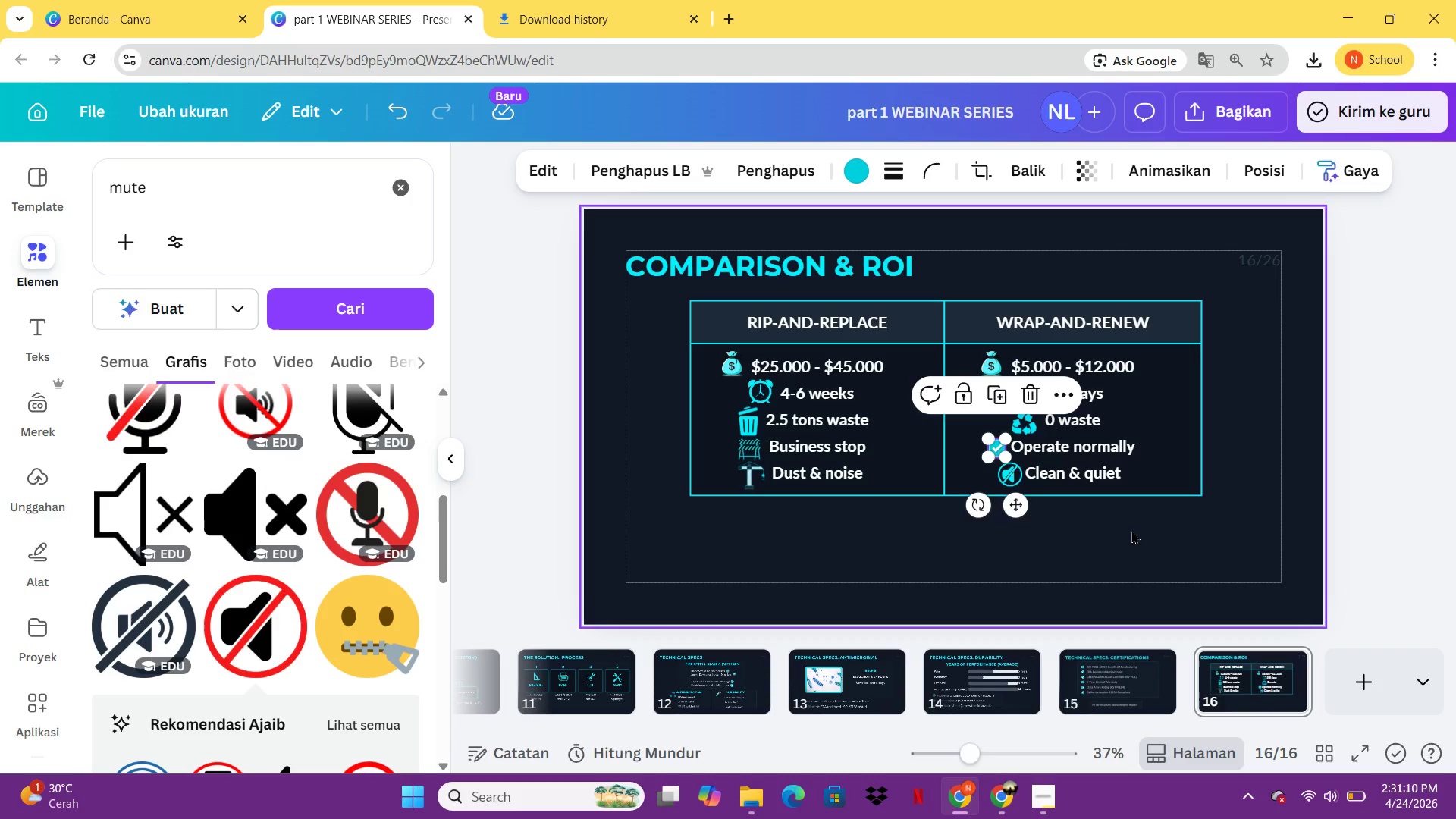 
left_click([1131, 530])
 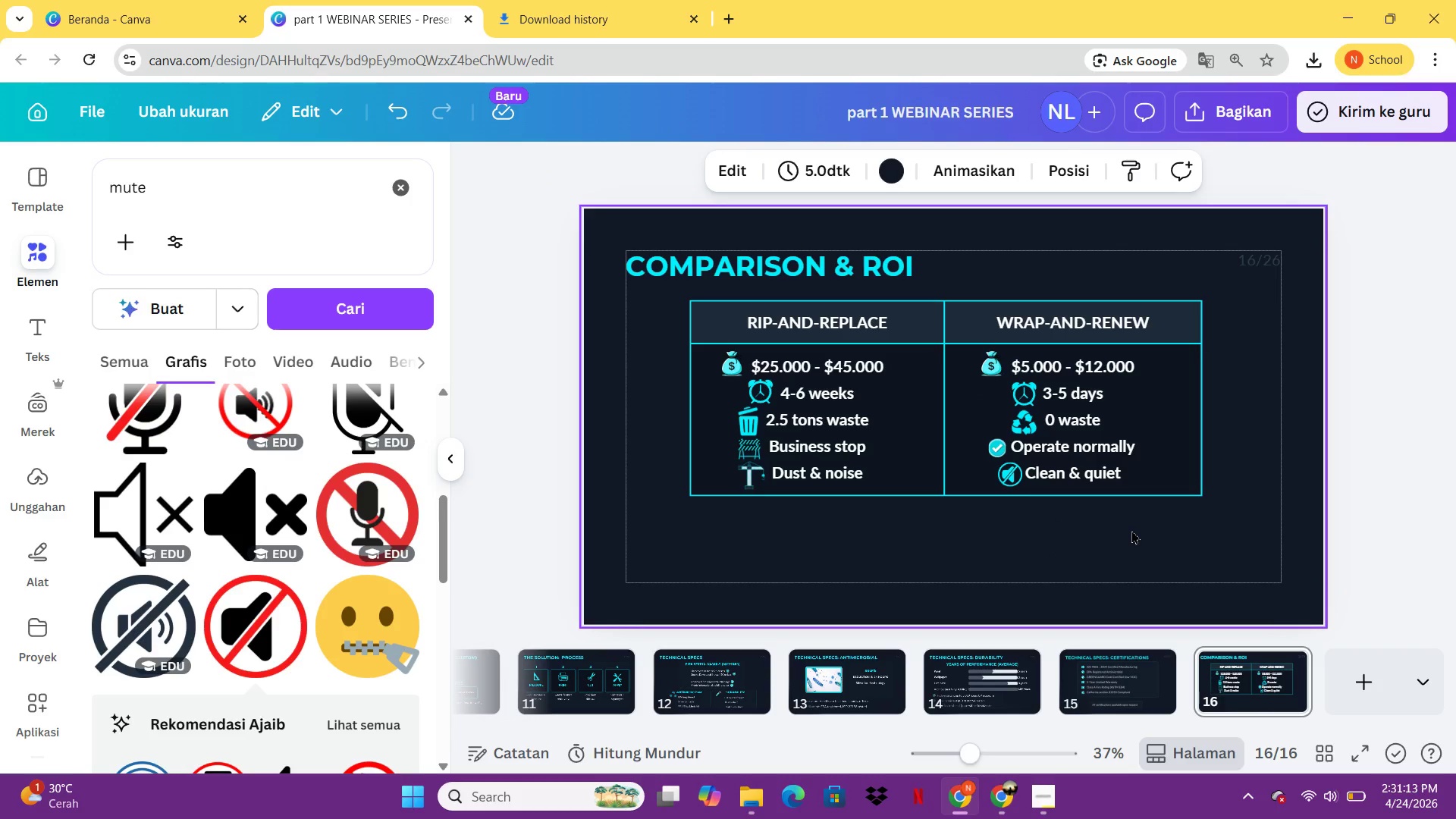 
left_click([1106, 693])
 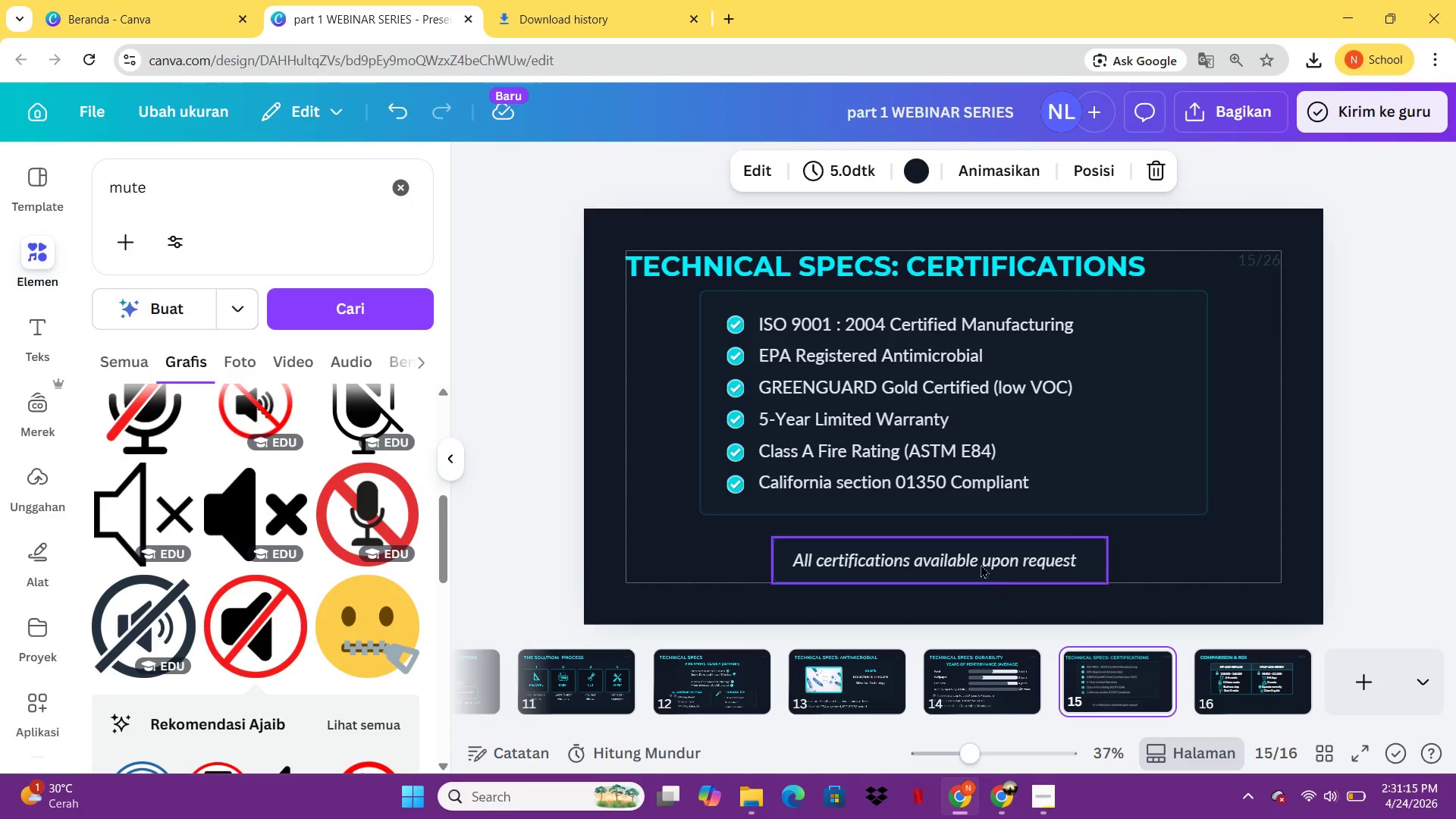 
left_click([979, 563])
 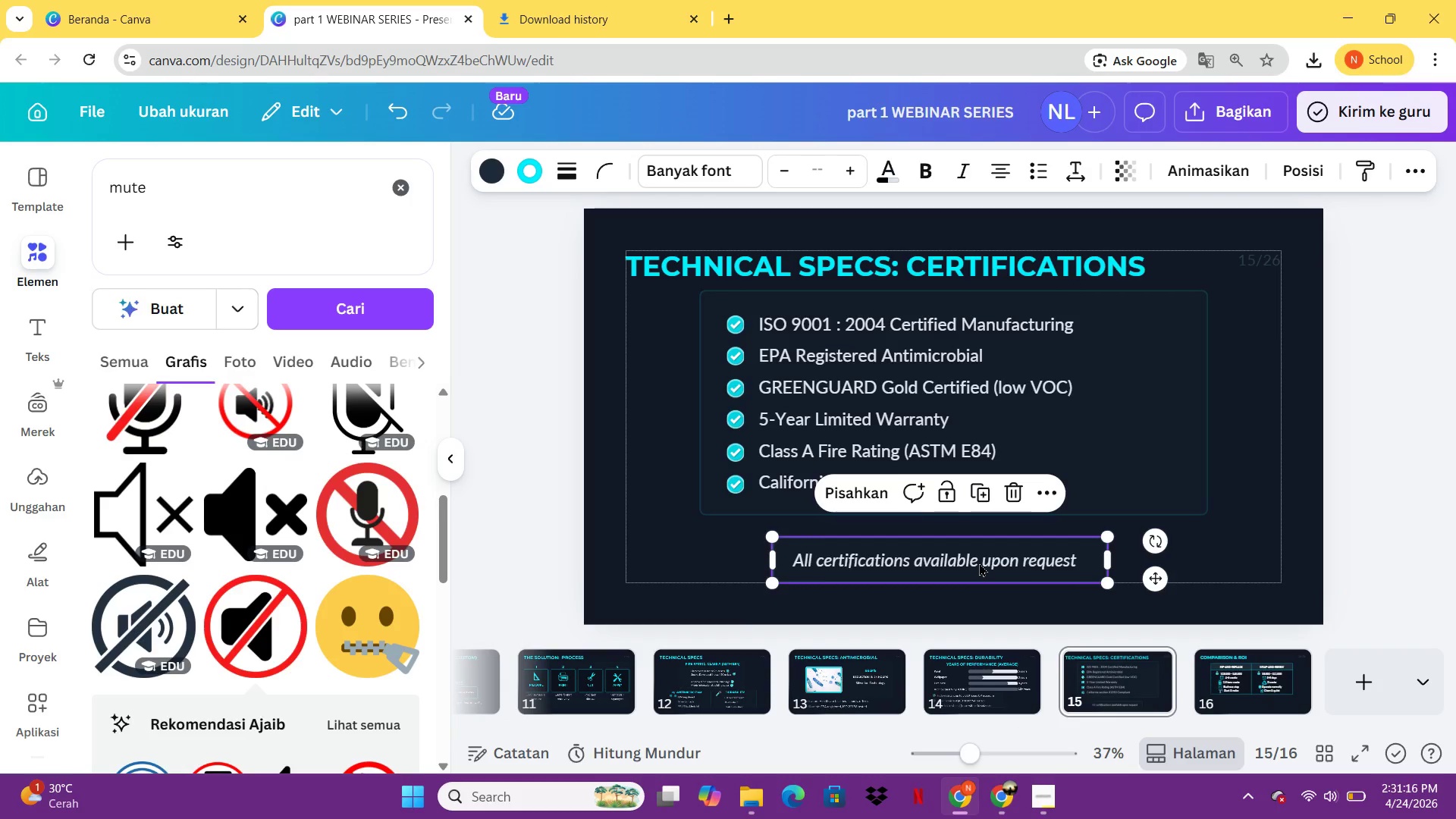 
key(Control+C)
 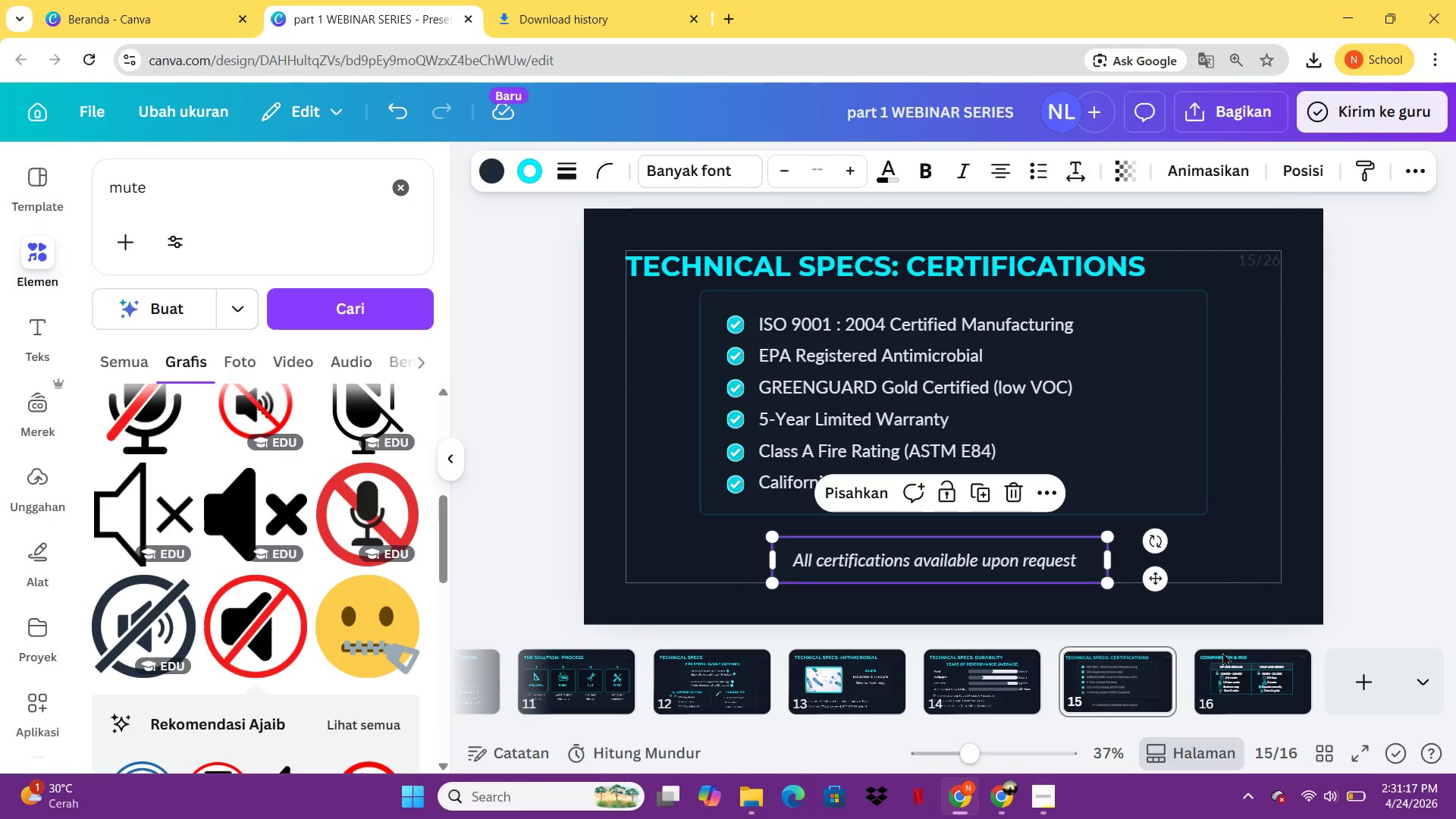 
left_click([1241, 667])
 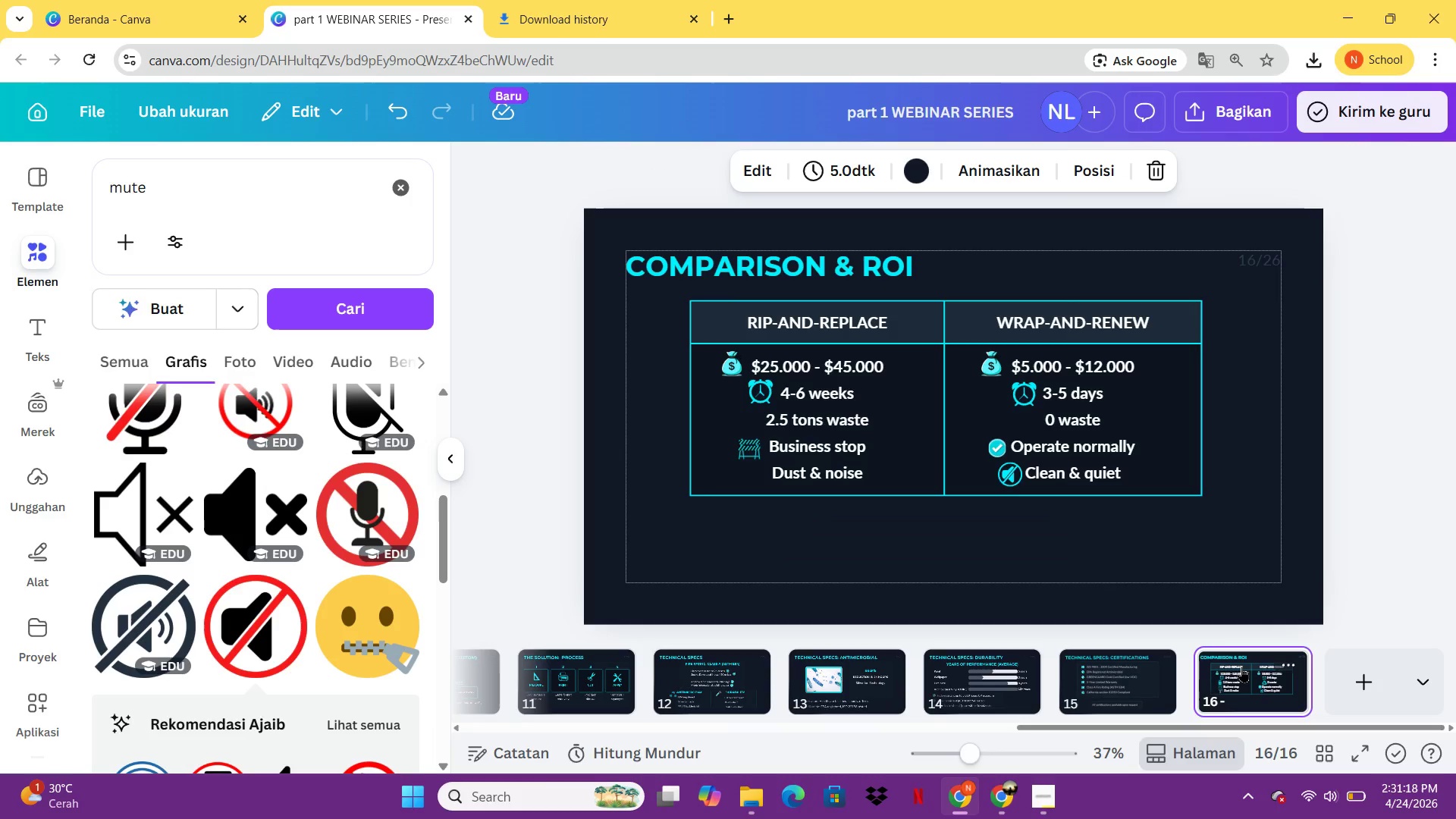 
key(Control+ControlLeft)
 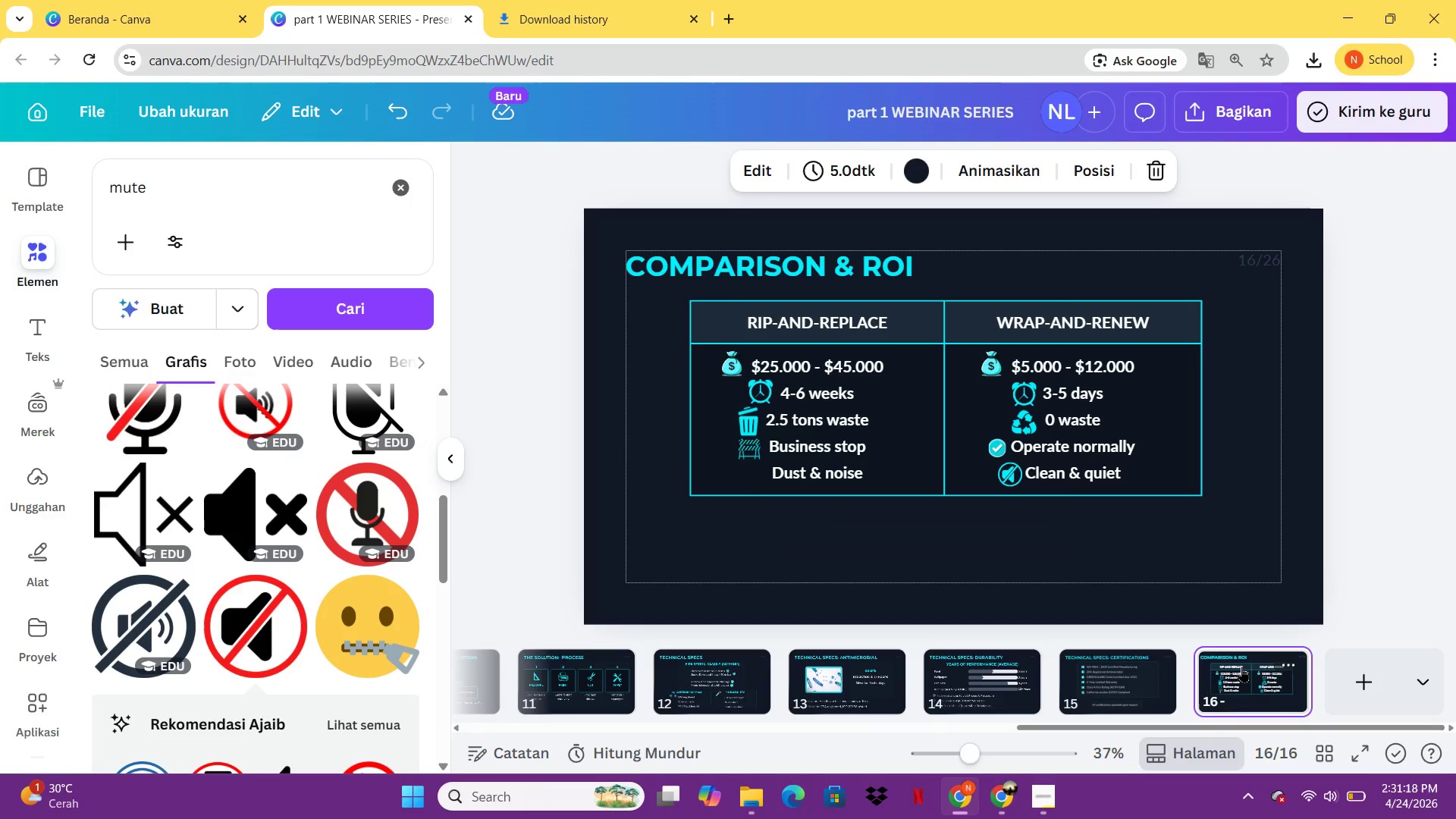 
key(Control+V)
 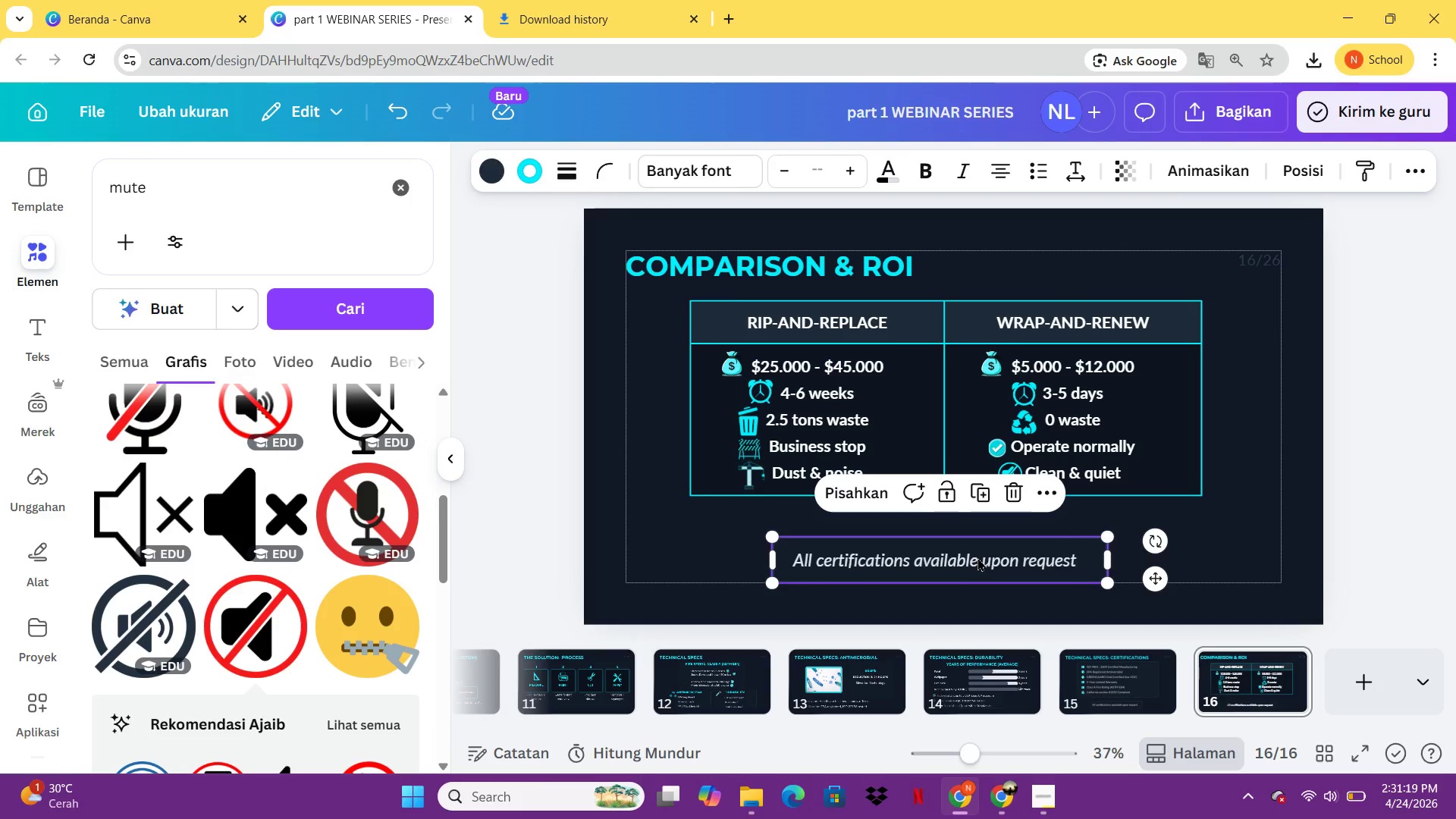 
double_click([977, 557])
 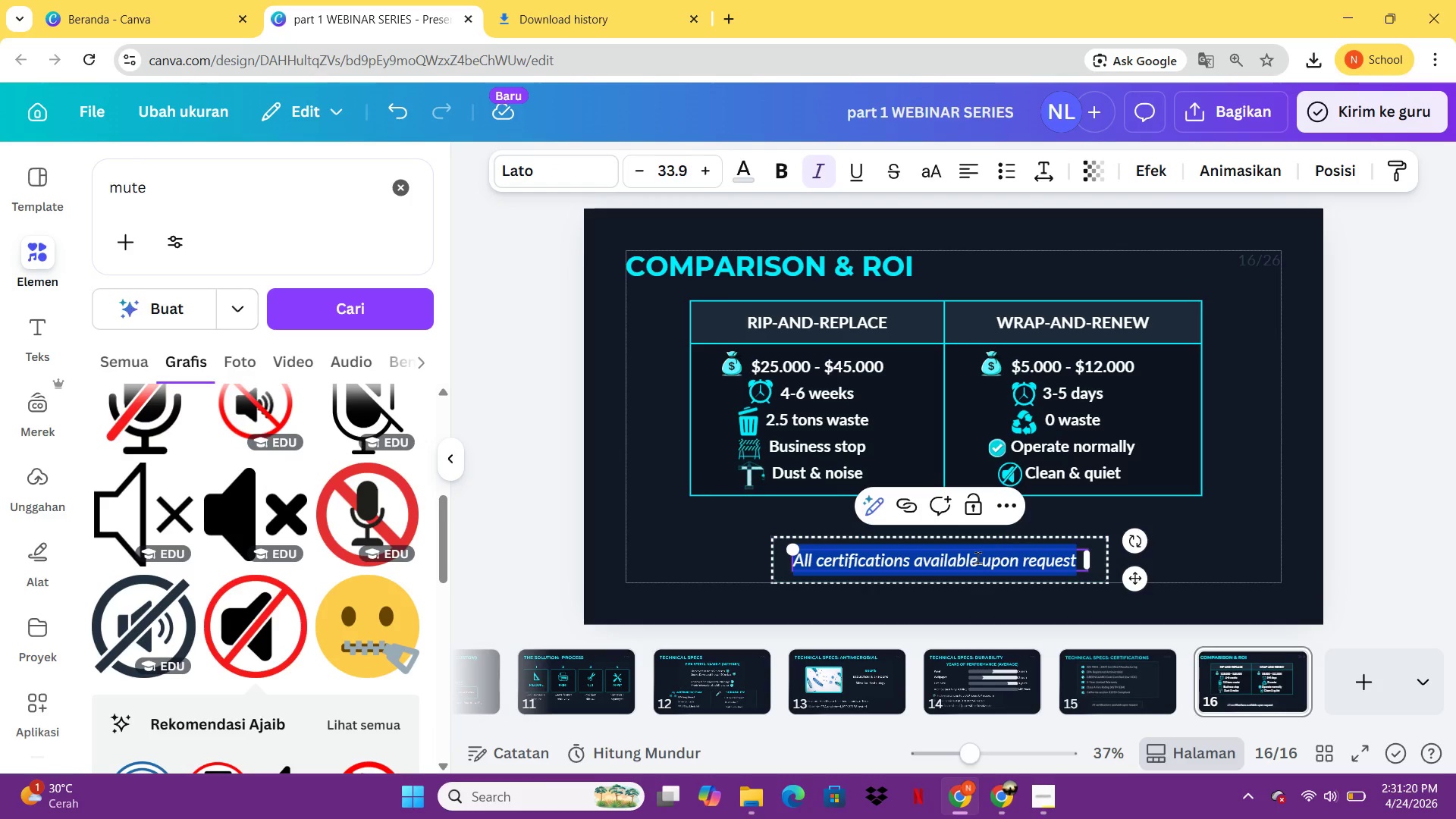 
type(SAVINGS)
key(Backspace)
type(S: )
 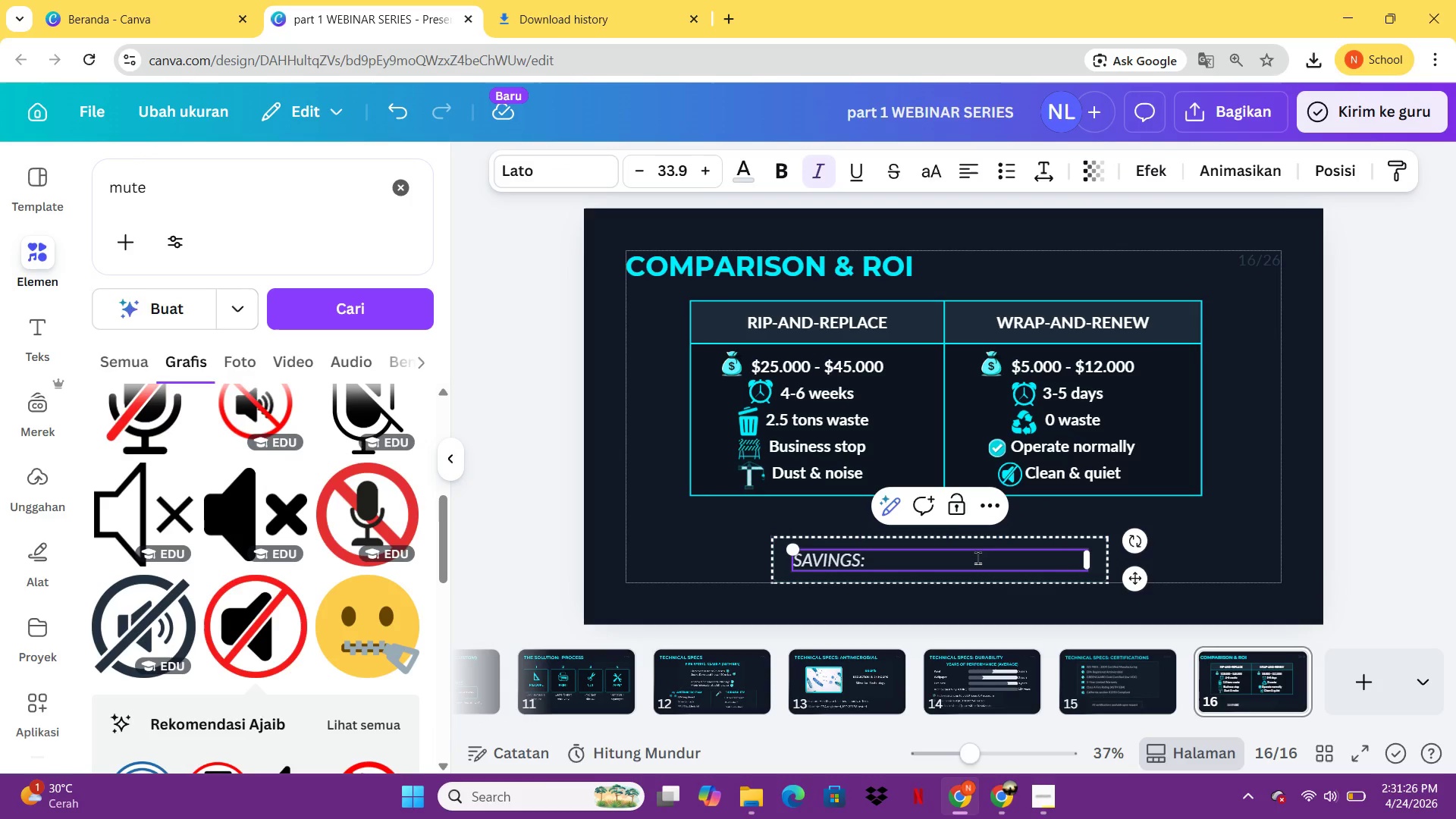 
type(70-80% LEST COST  |   90% LESS TIME)
 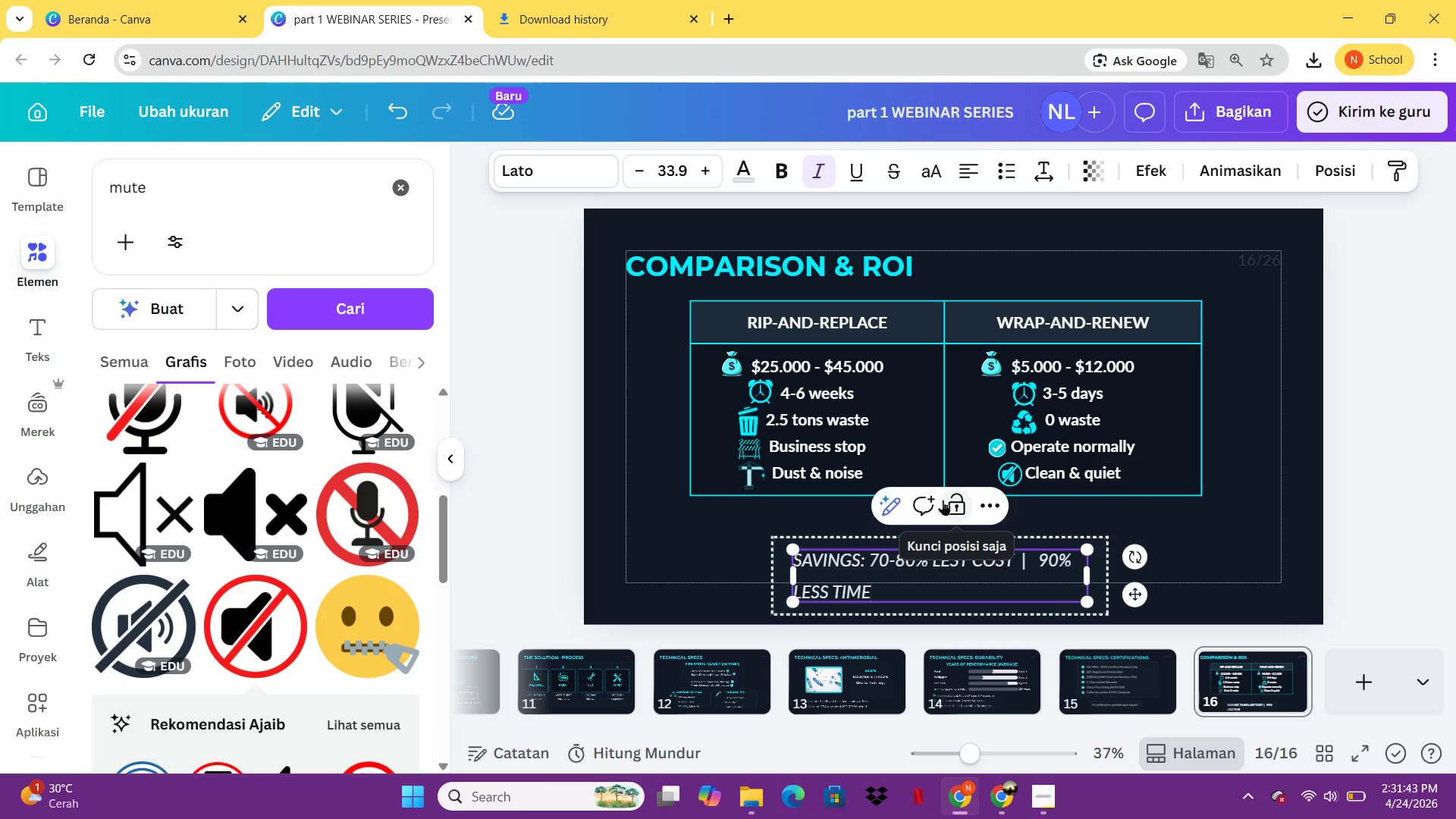 
key(Control+A)
 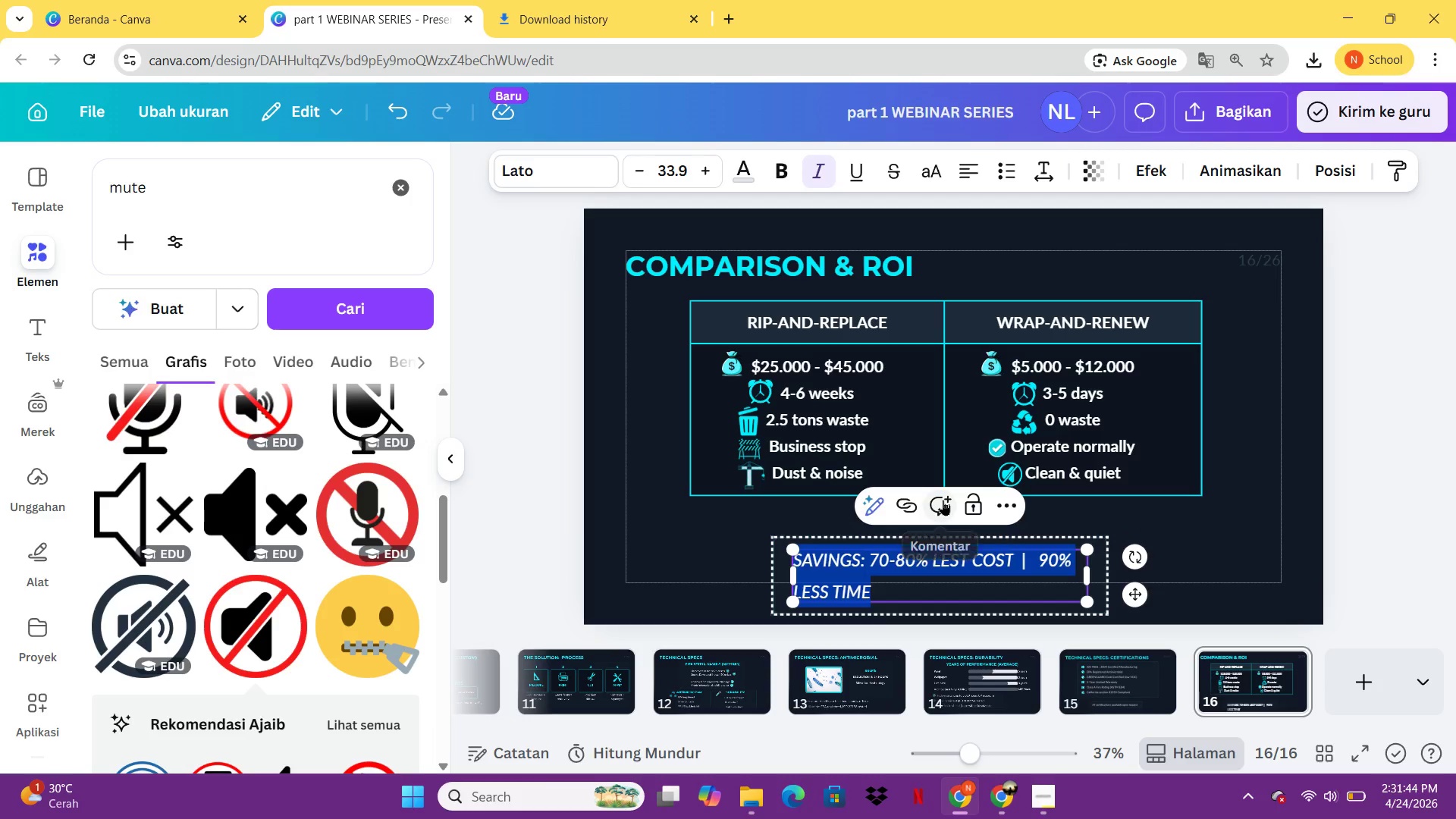 
key(Control+I)
 